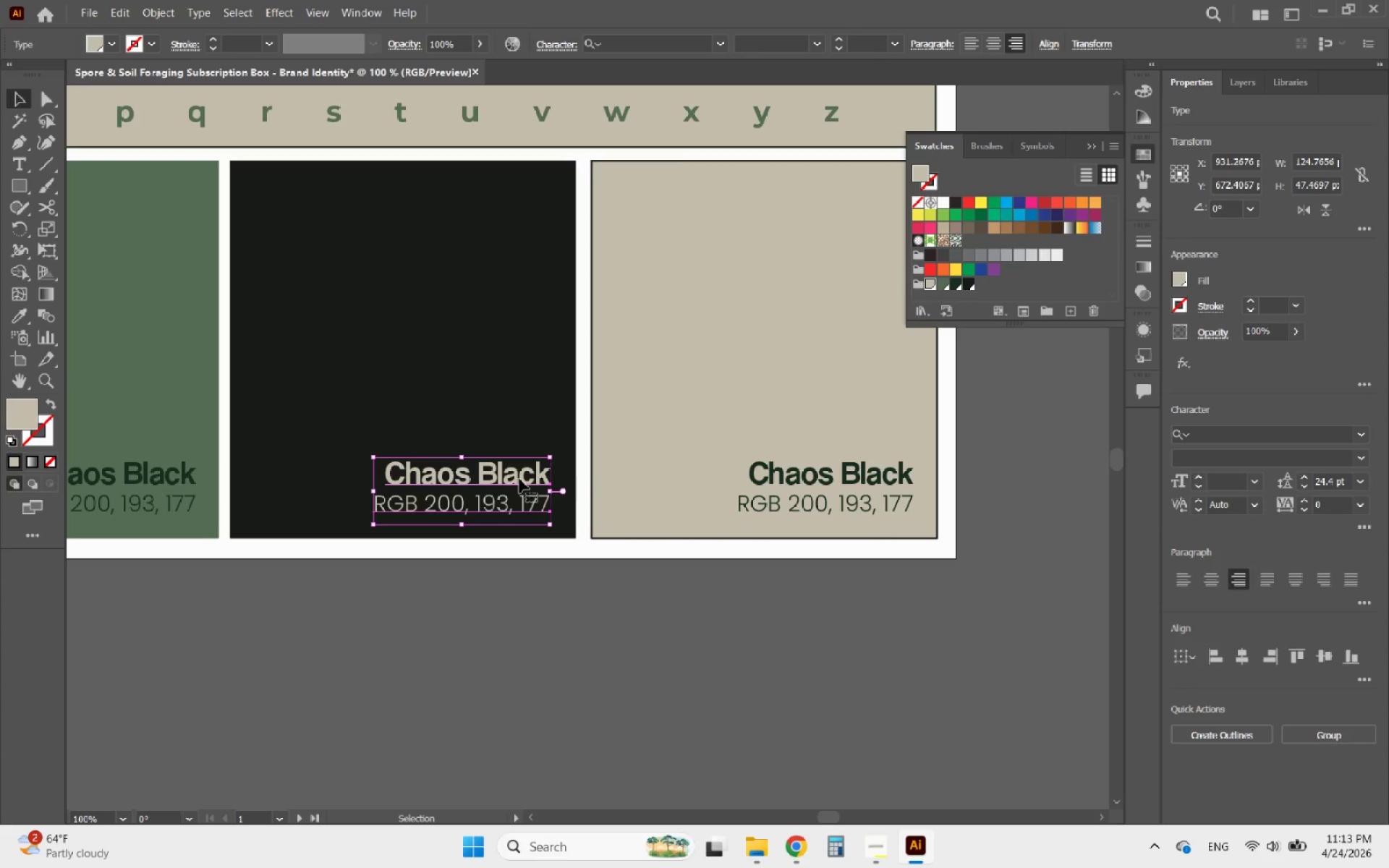 
hold_key(key=AltLeft, duration=0.55)
 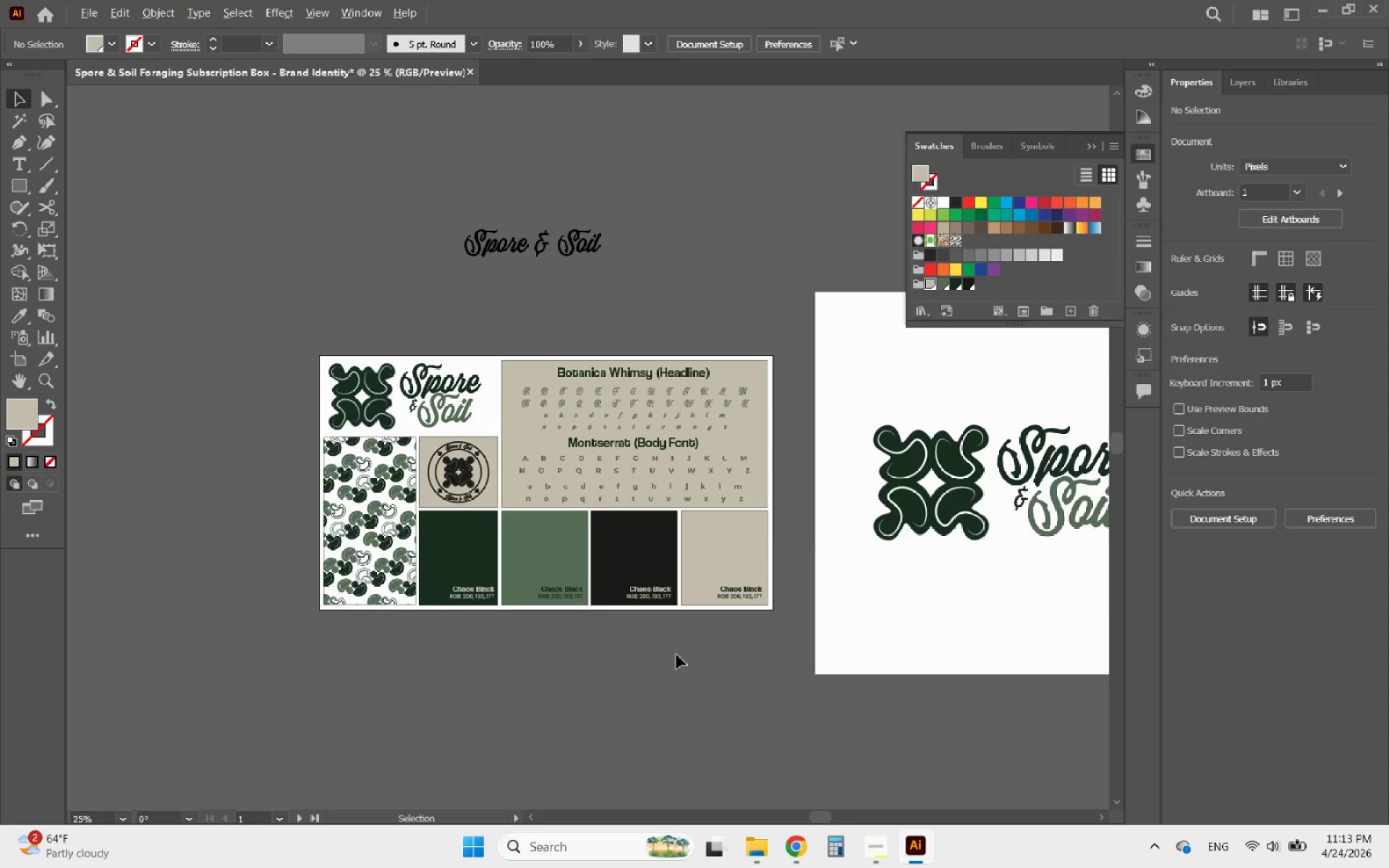 
left_click([676, 667])
 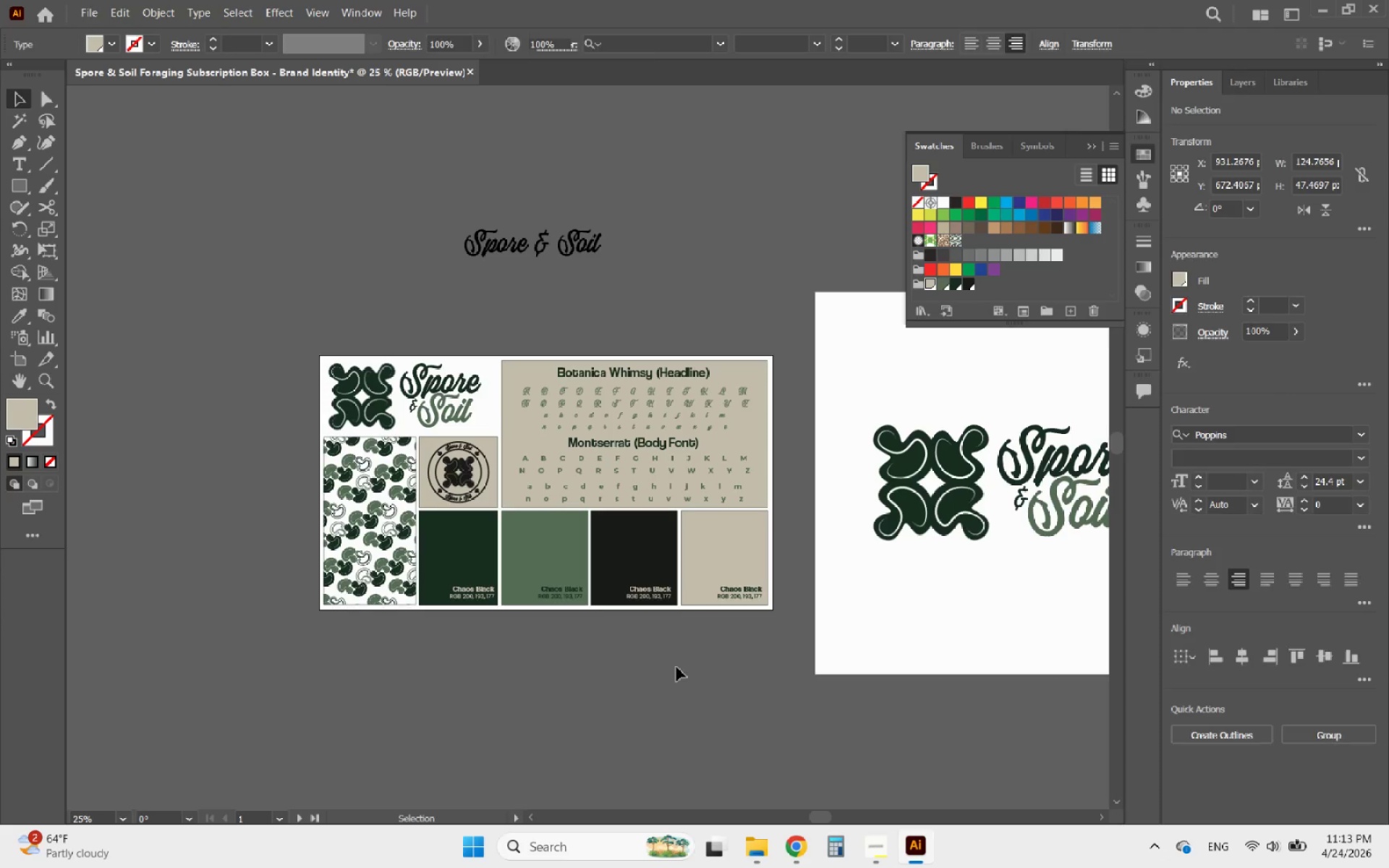 
scroll: coordinate [712, 631], scroll_direction: down, amount: 4.0
 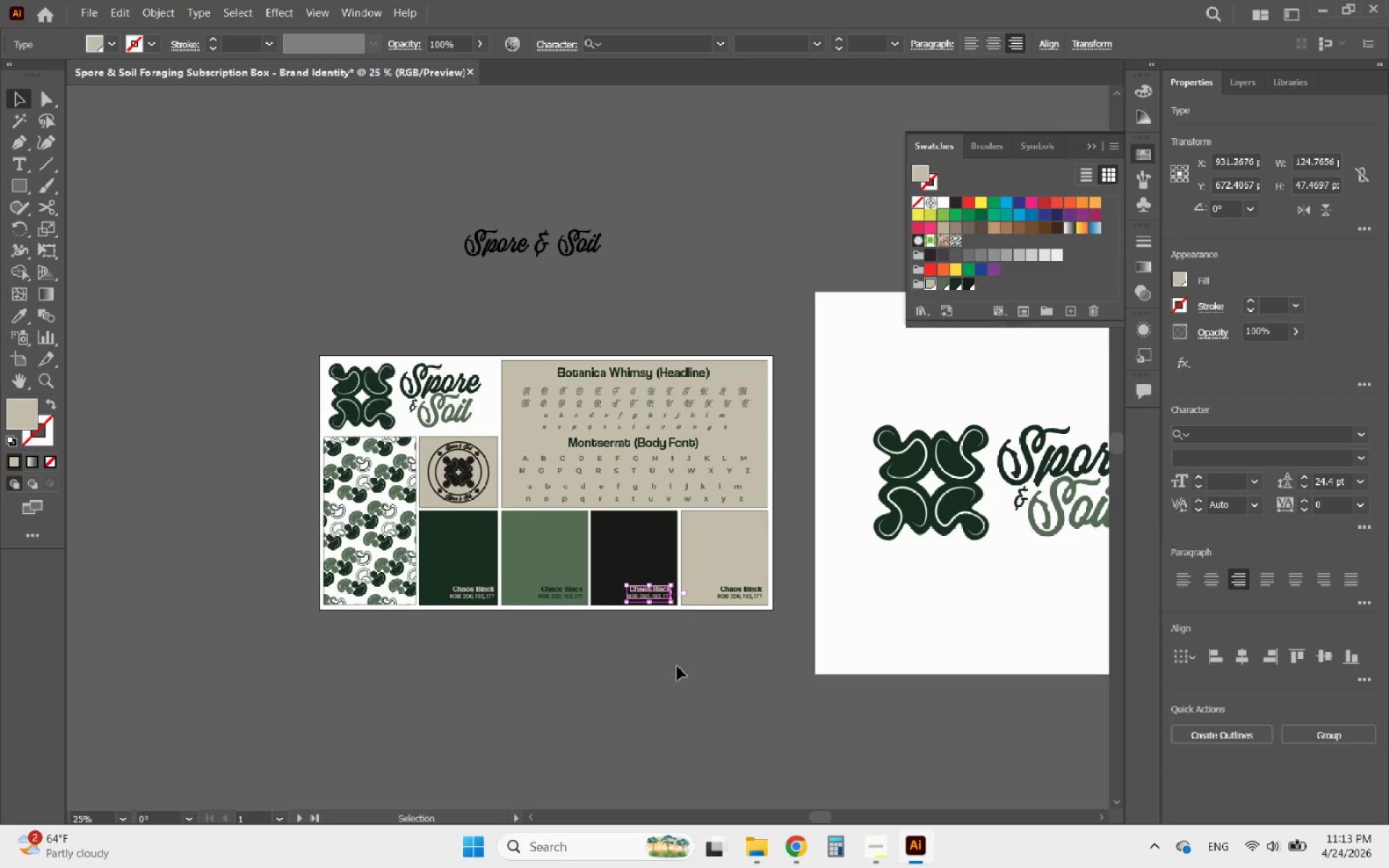 
hold_key(key=AltLeft, duration=3.53)
scroll: coordinate [676, 654], scroll_direction: down, amount: 2.0
 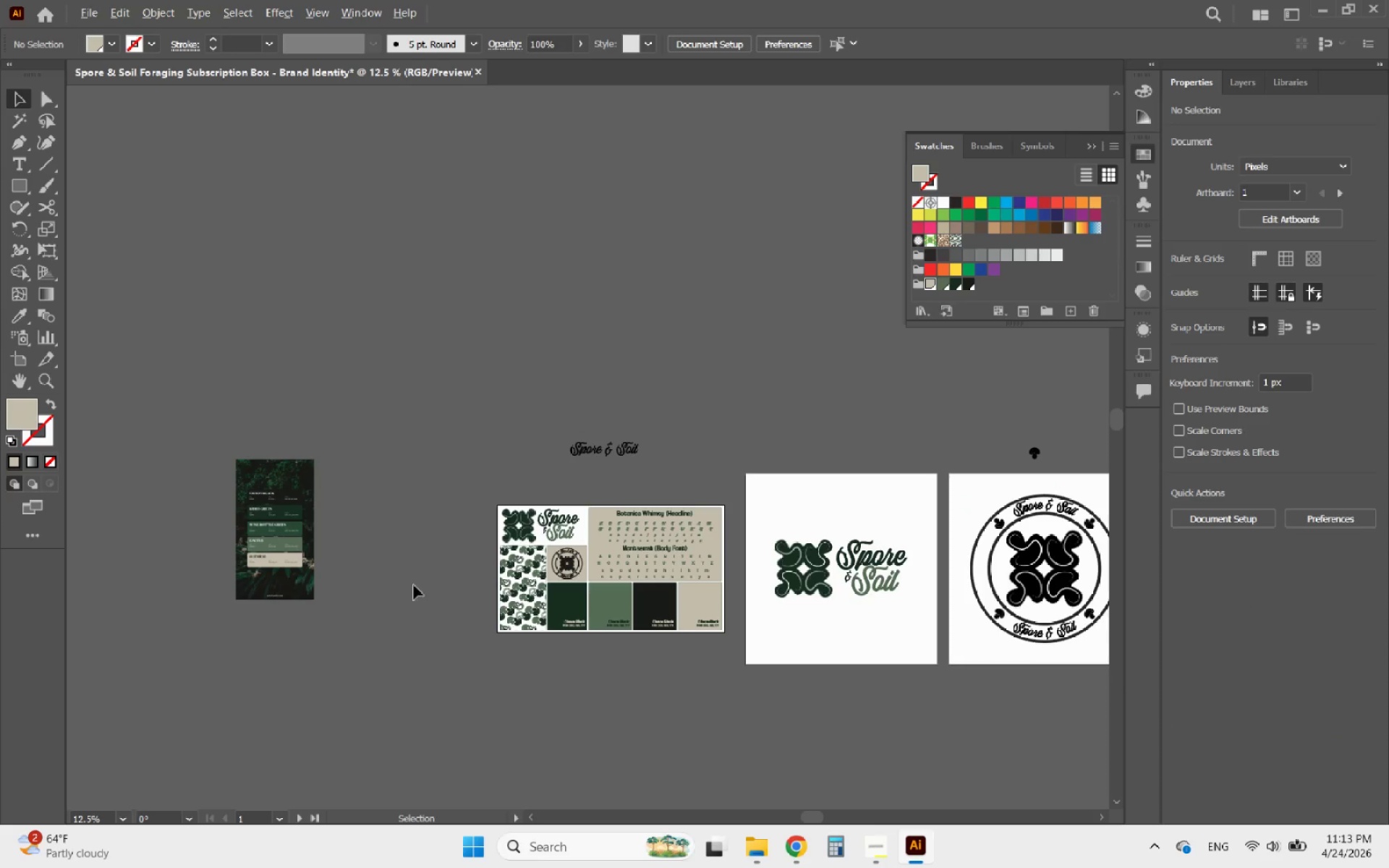 
scroll: coordinate [302, 568], scroll_direction: up, amount: 4.0
 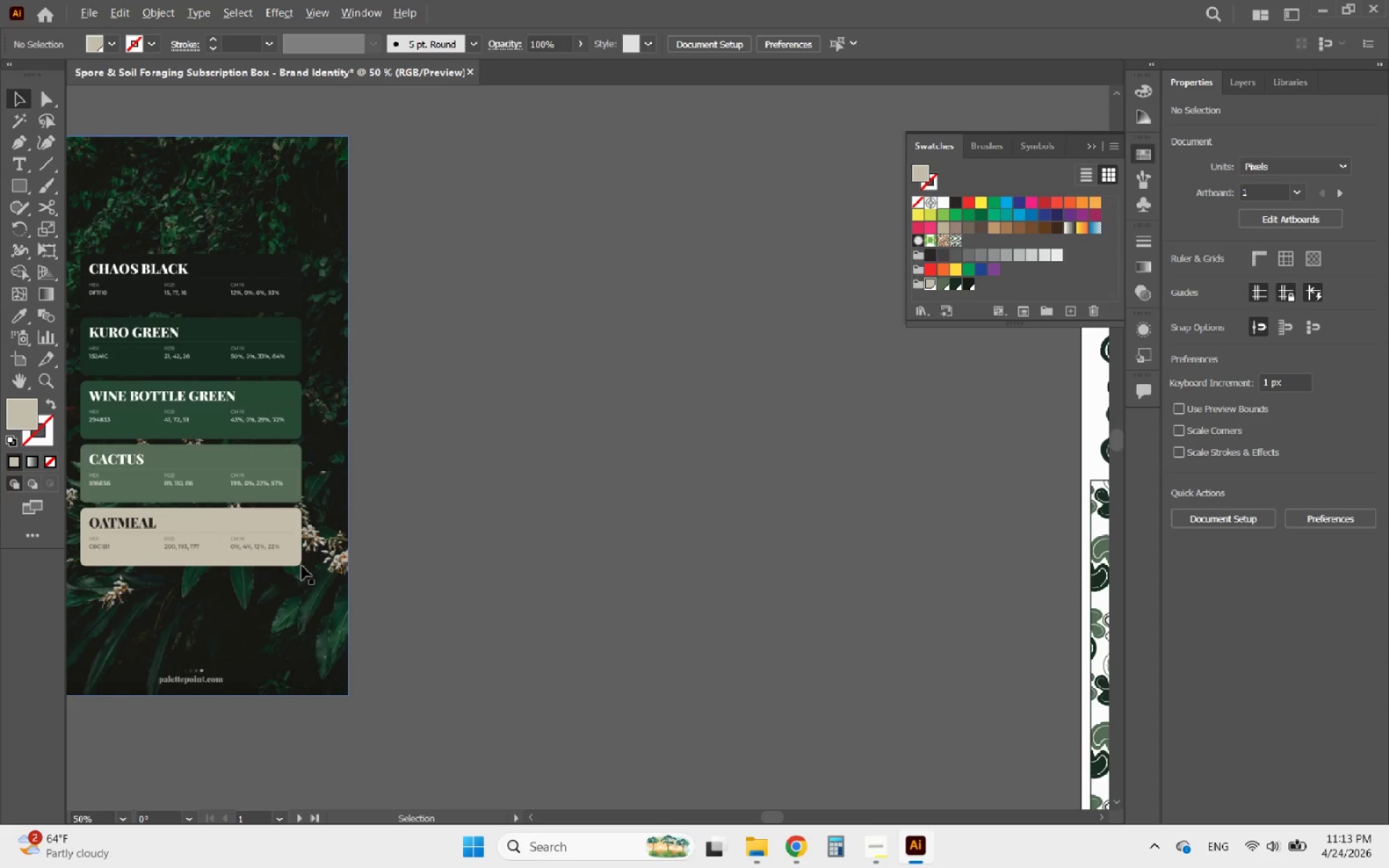 
scroll: coordinate [239, 451], scroll_direction: down, amount: 3.0
 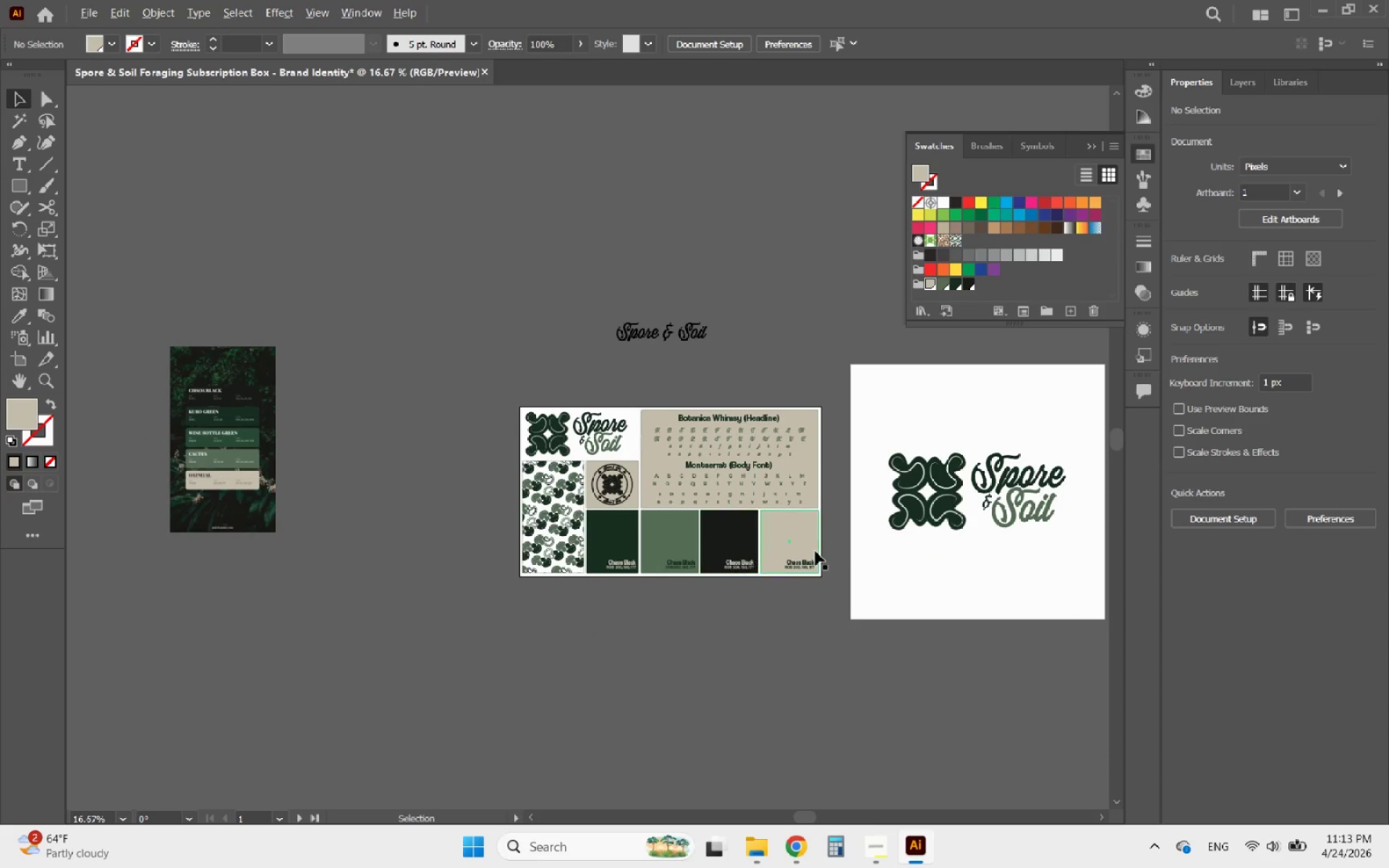 
double_click([690, 573])
 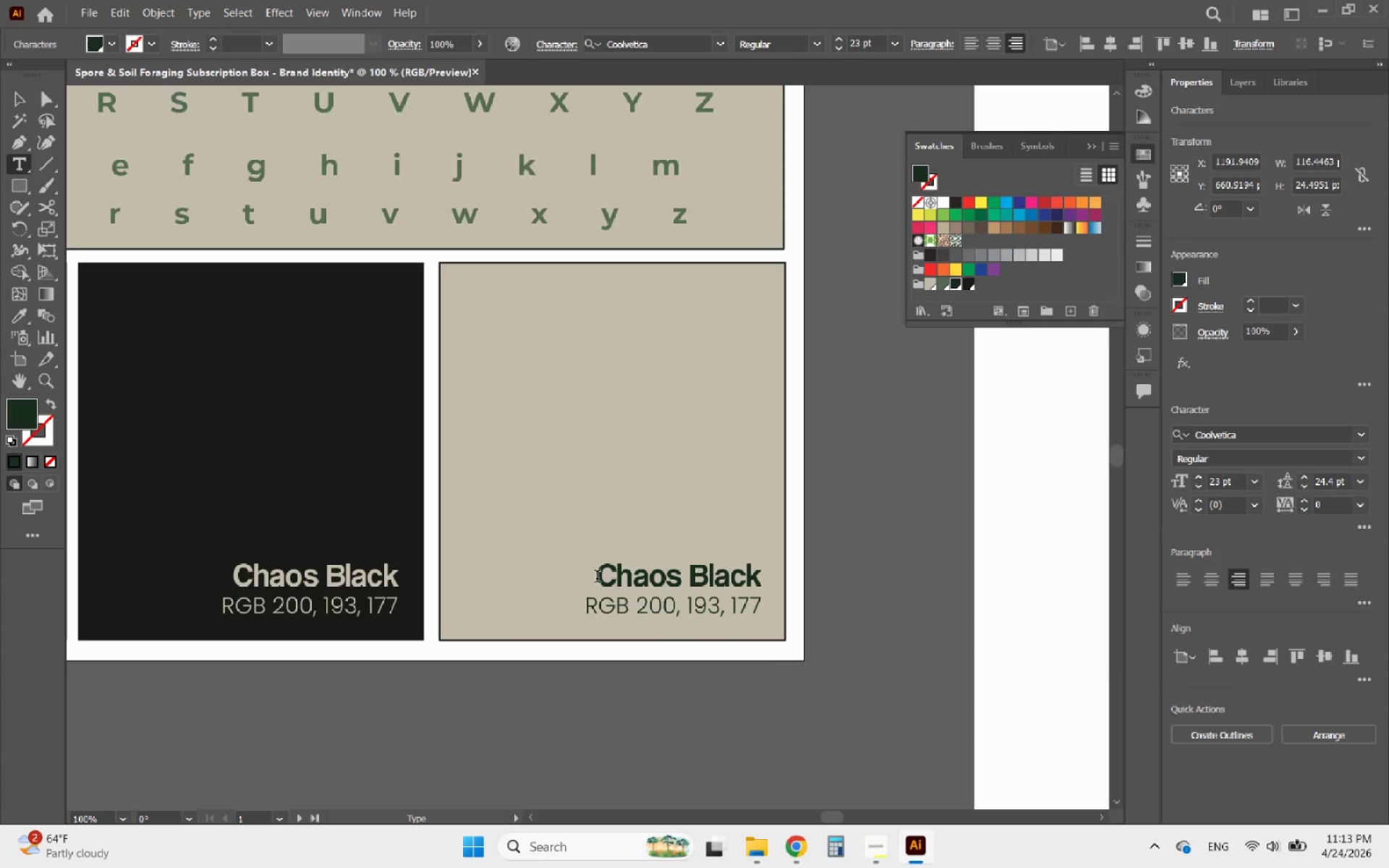 
scroll: coordinate [689, 572], scroll_direction: up, amount: 5.0
 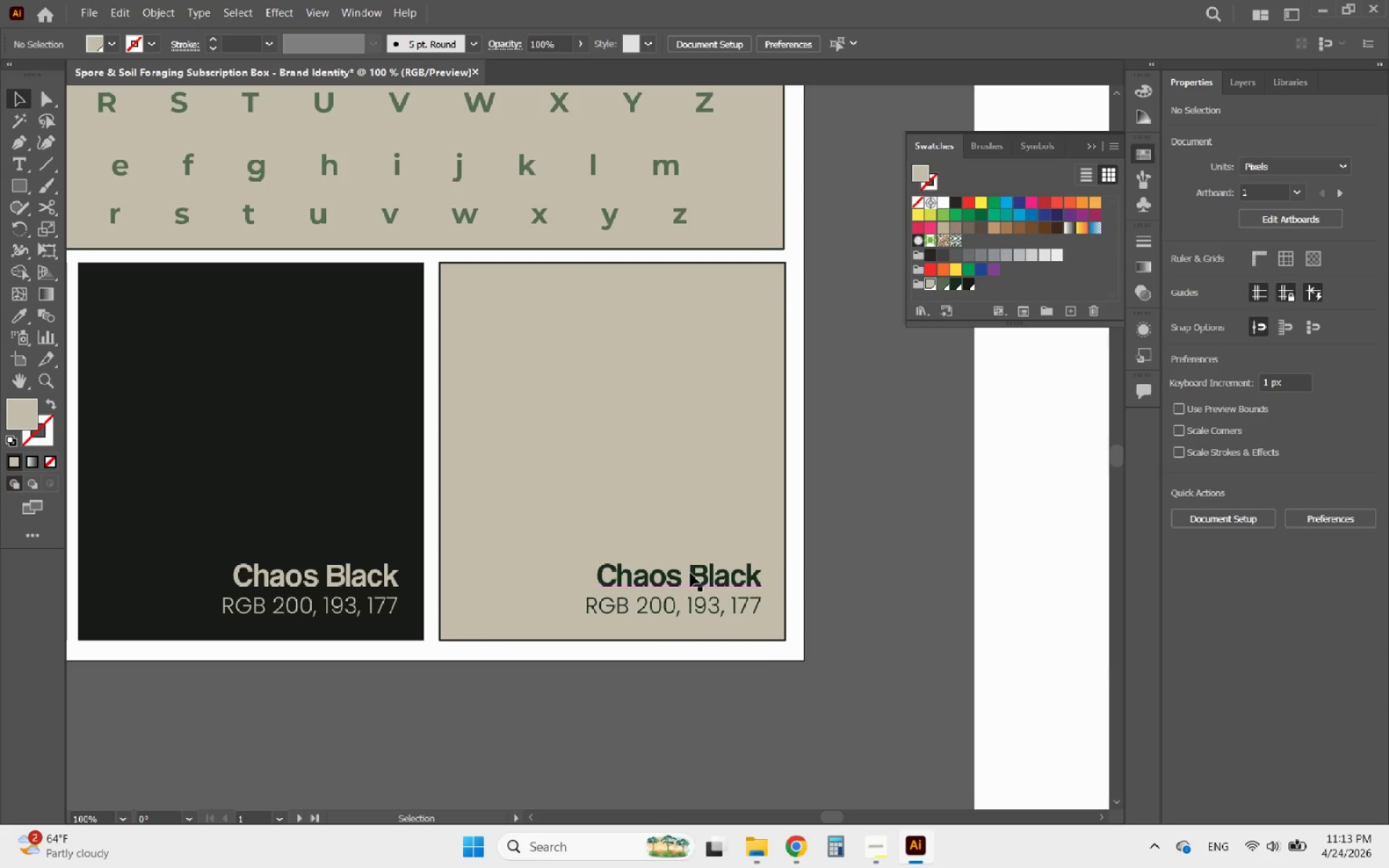 
left_click_drag(start_coordinate=[598, 578], to_coordinate=[760, 569])
 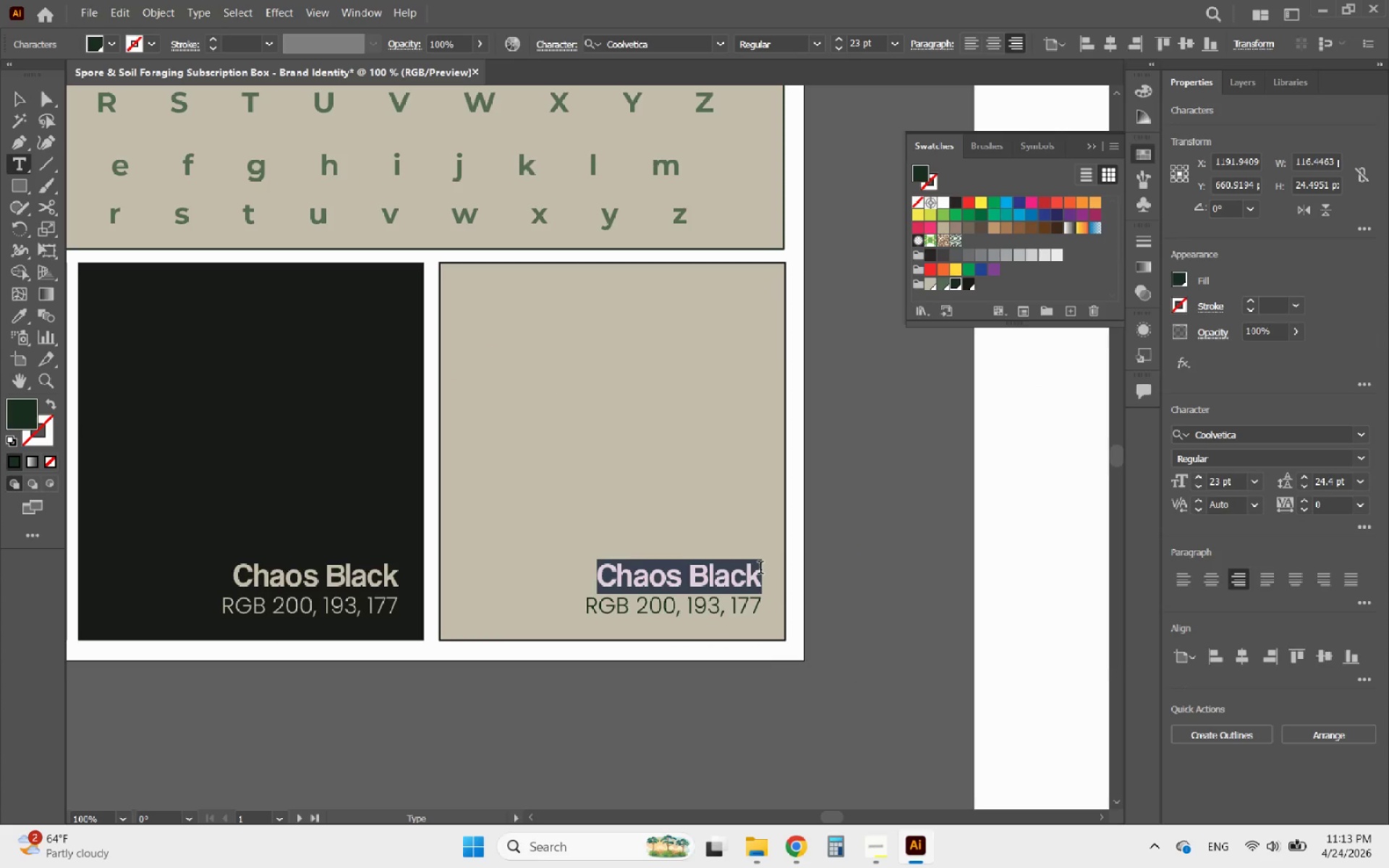 
type(Oatmeal)
 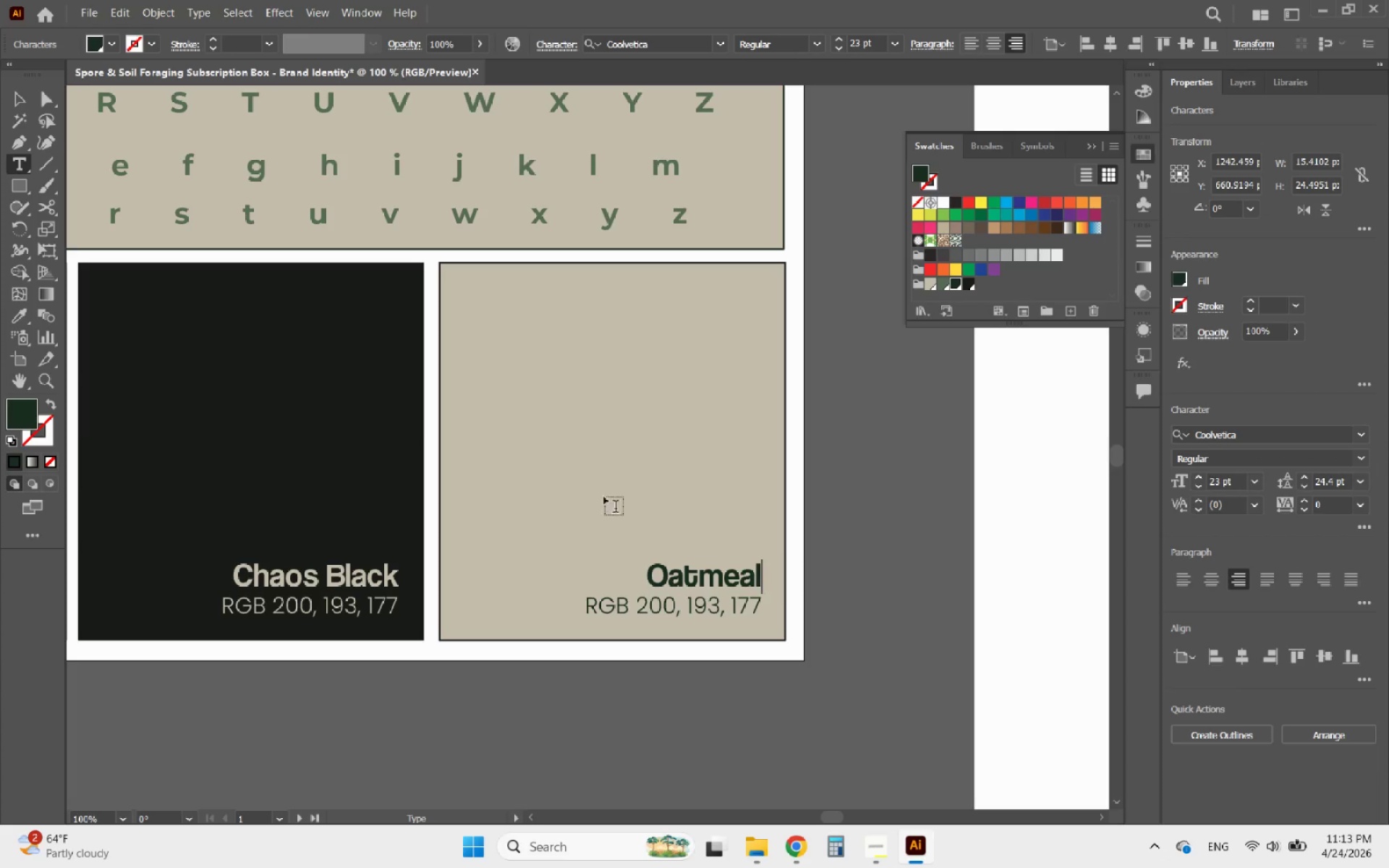 
left_click_drag(start_coordinate=[638, 602], to_coordinate=[782, 615])
 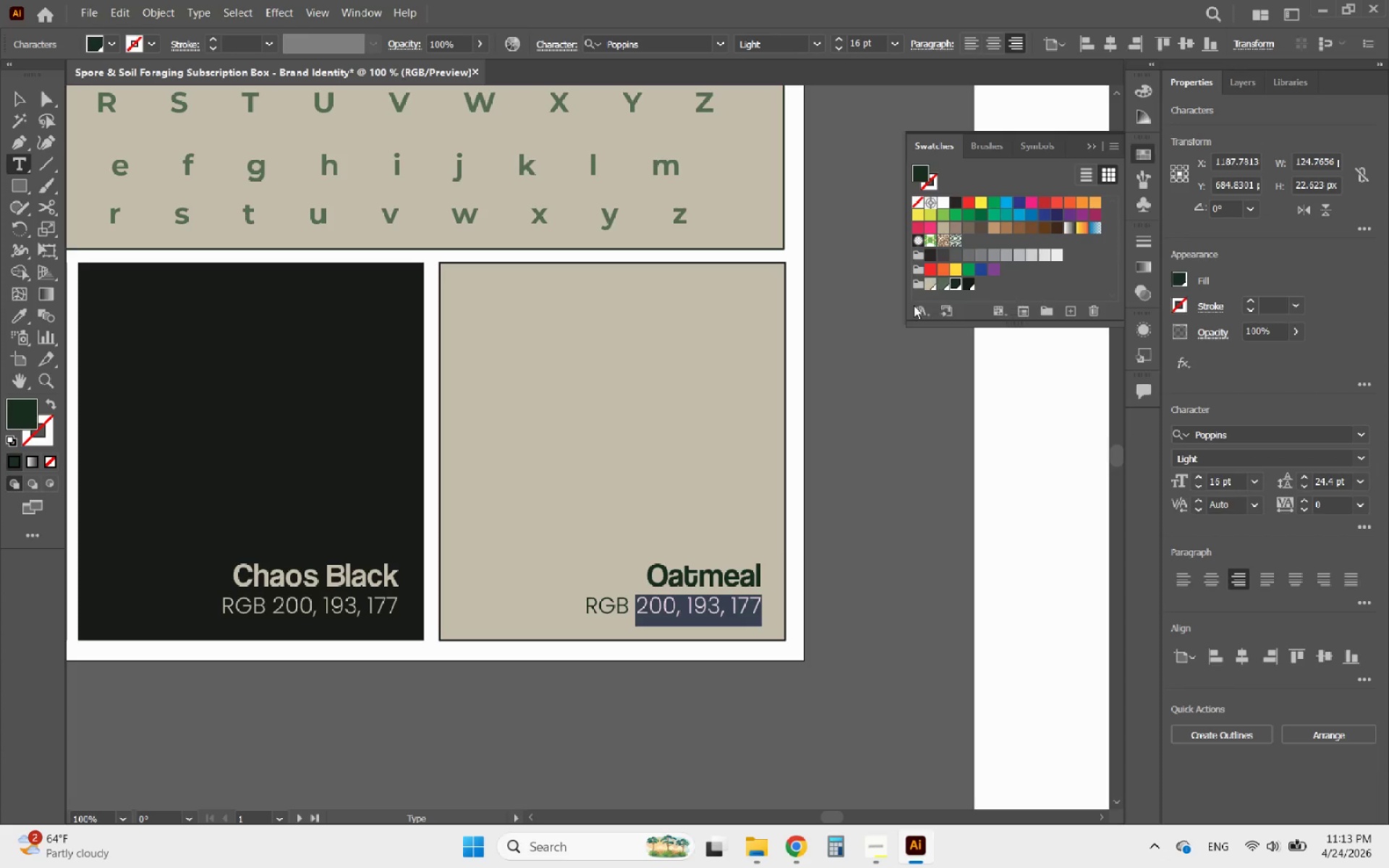 
wait(6.52)
 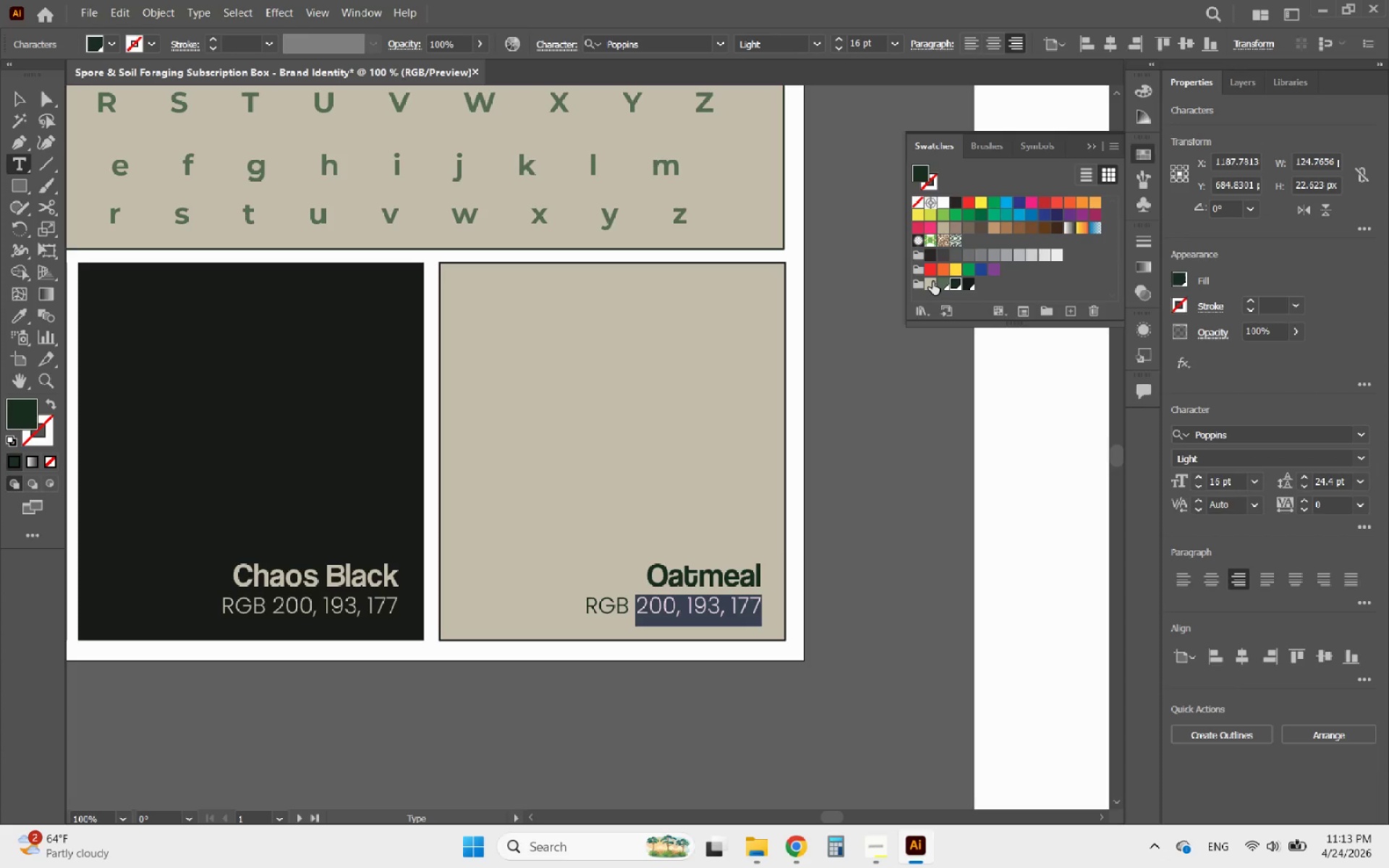 
left_click_drag(start_coordinate=[275, 615], to_coordinate=[451, 604])
 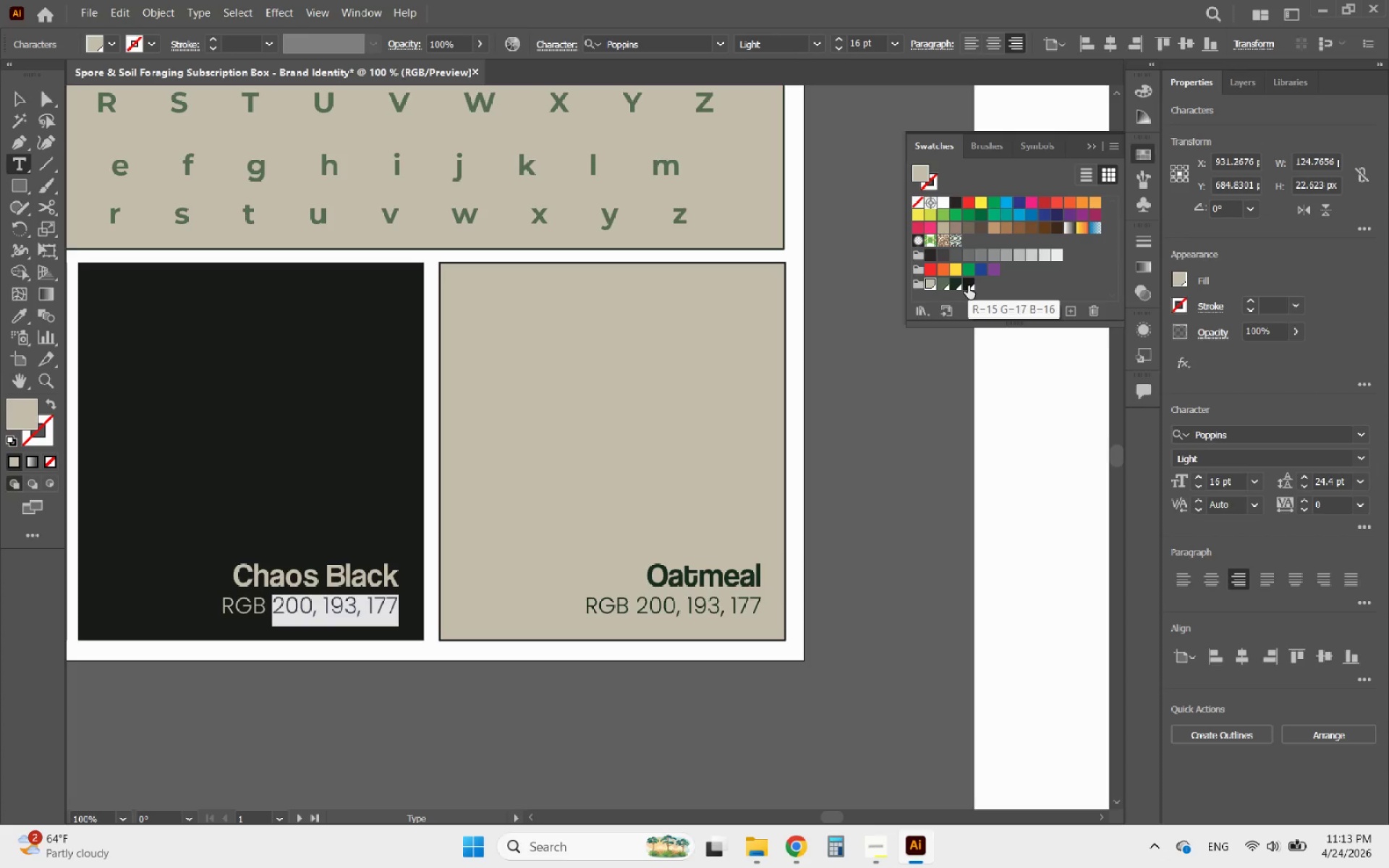 
type(15, 17, 16)
 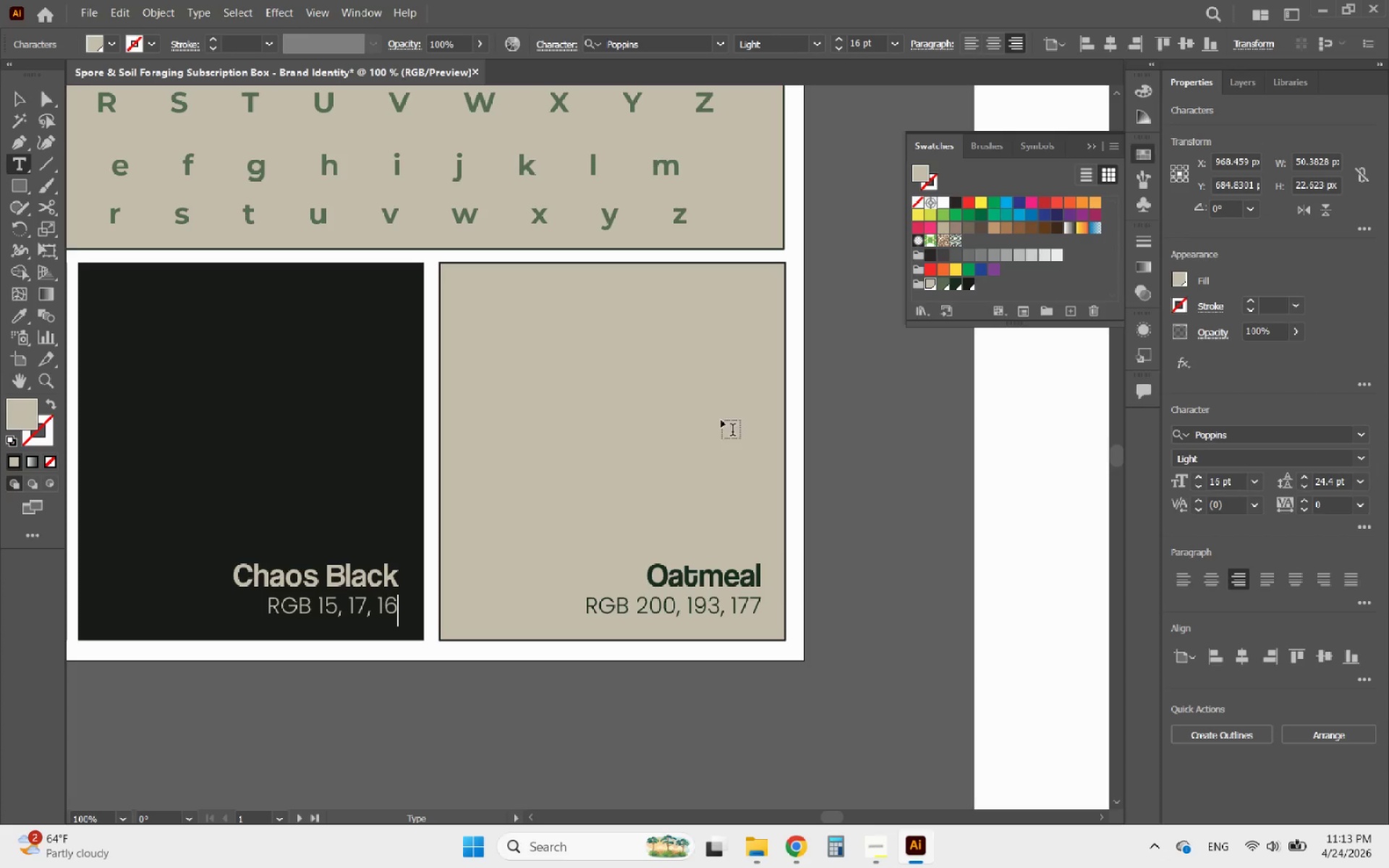 
wait(5.11)
 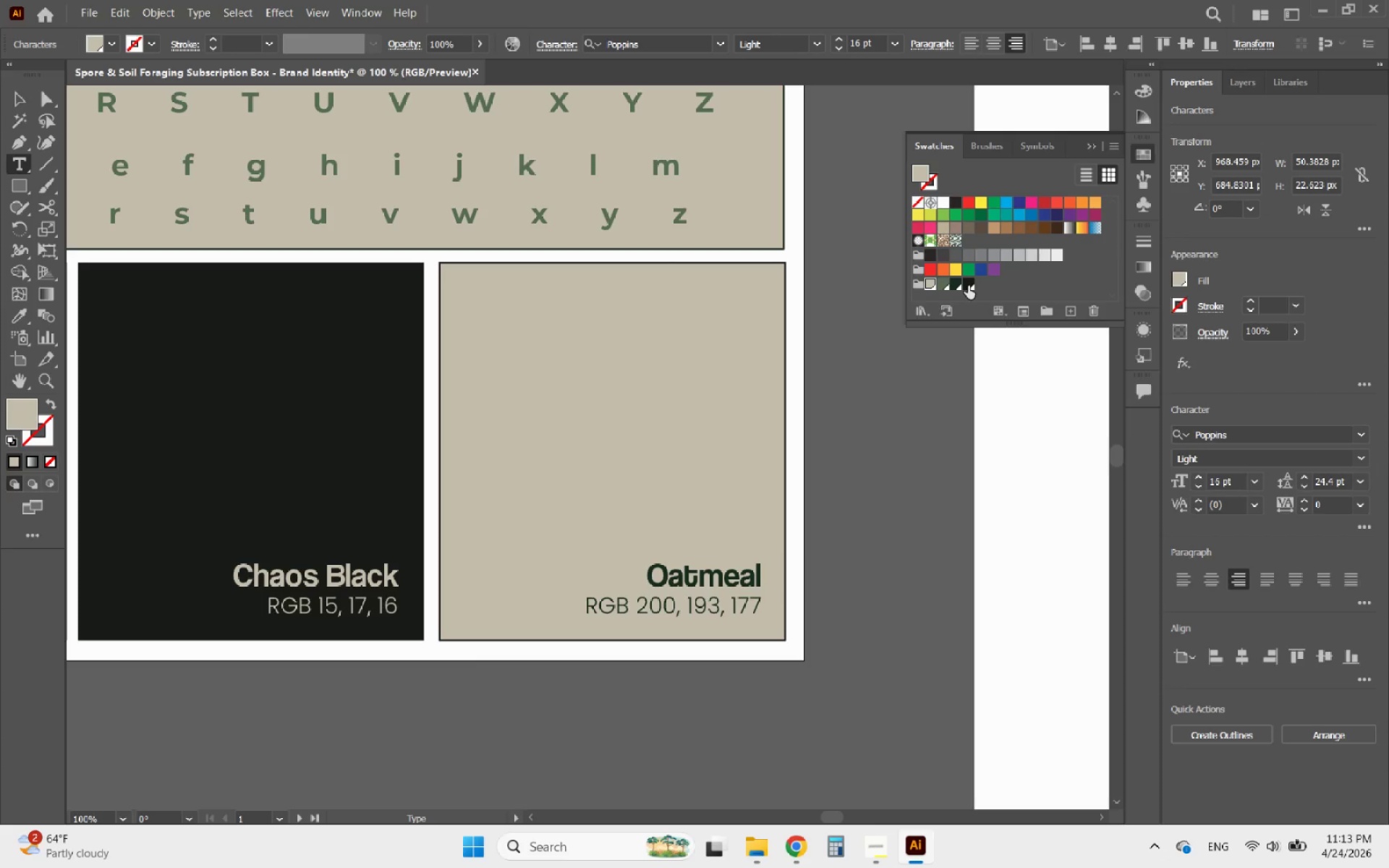 
left_click([14, 97])
 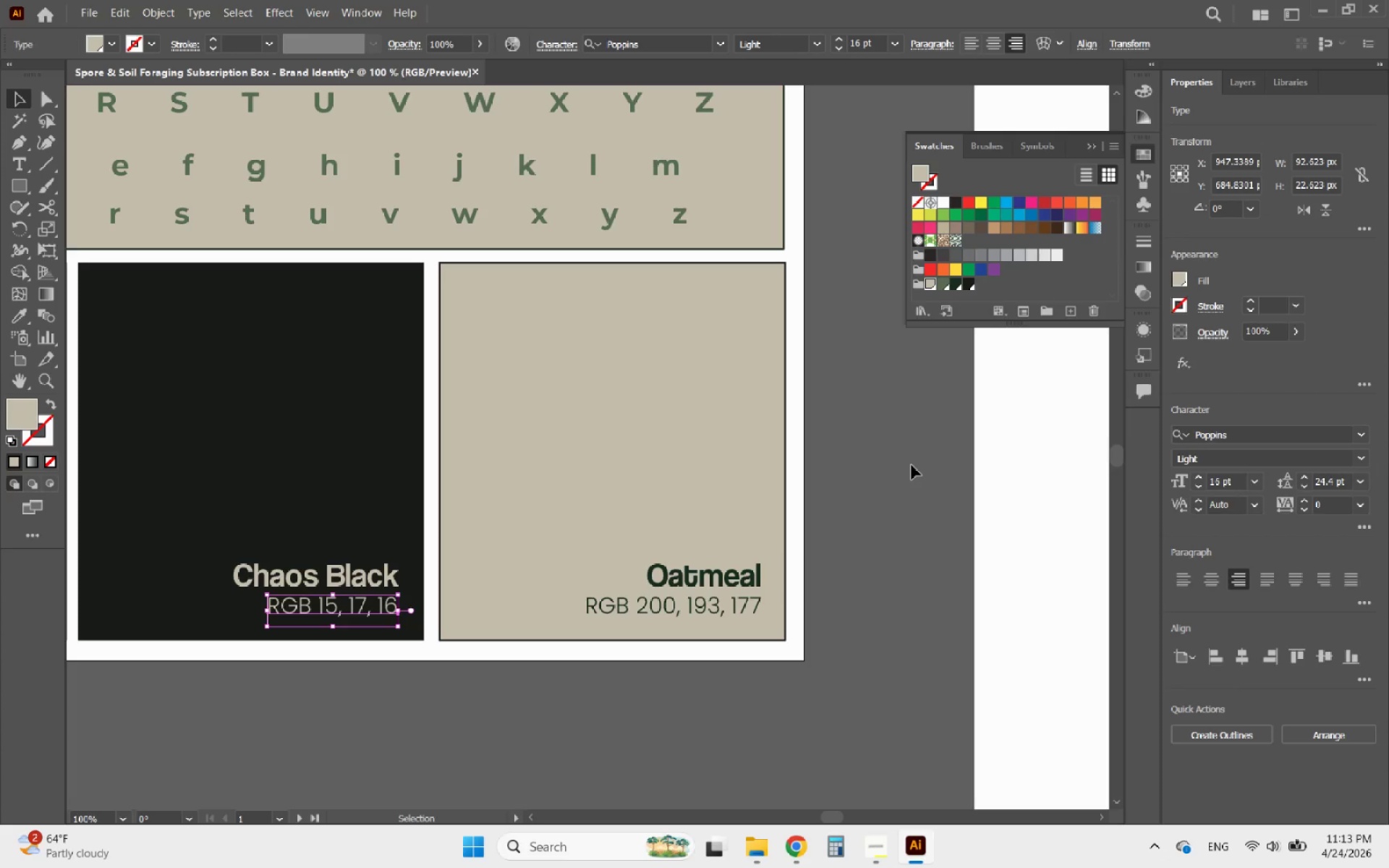 
hold_key(key=AltLeft, duration=0.44)
scroll: coordinate [912, 465], scroll_direction: down, amount: 1.0
 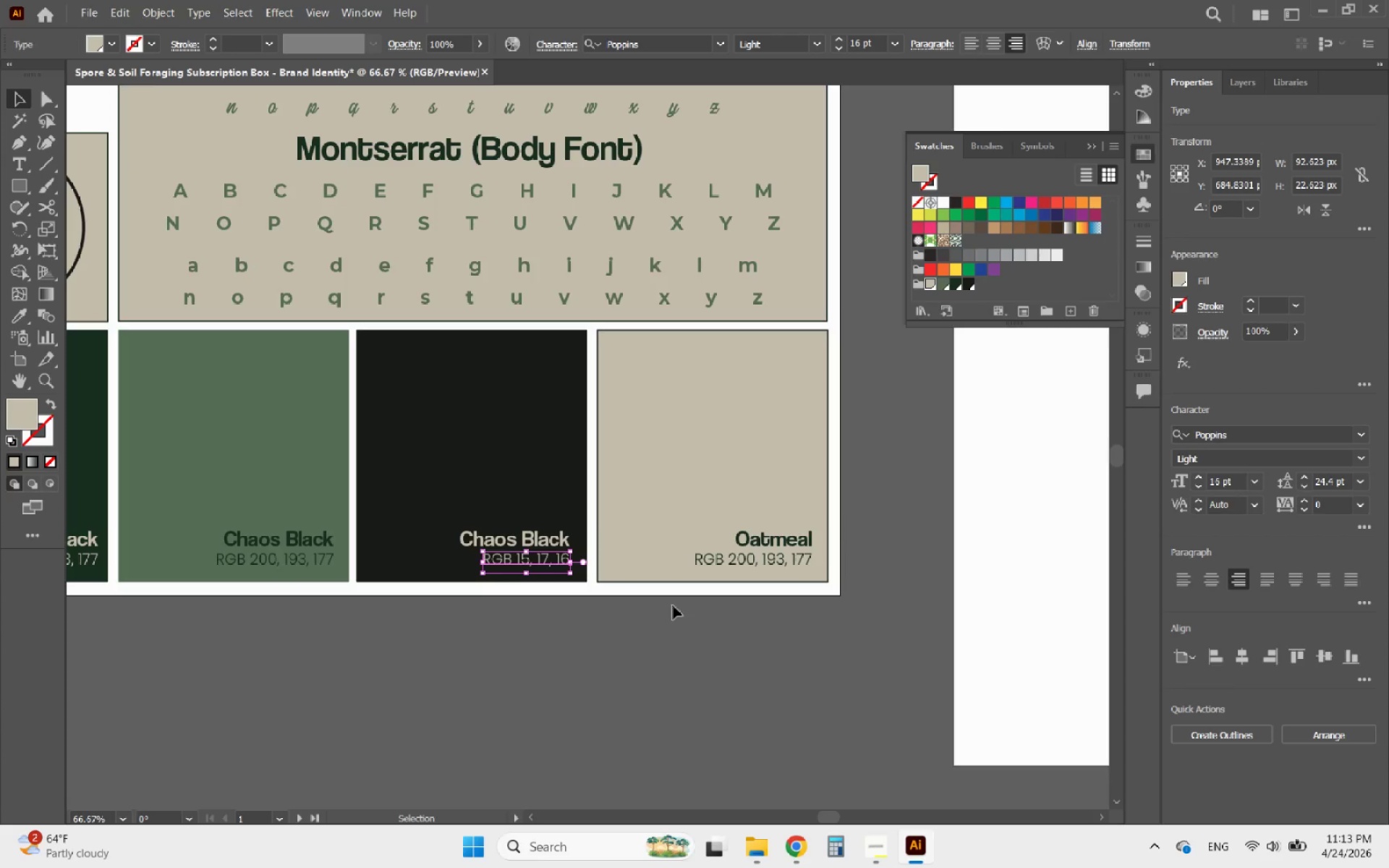 
left_click([673, 605])
 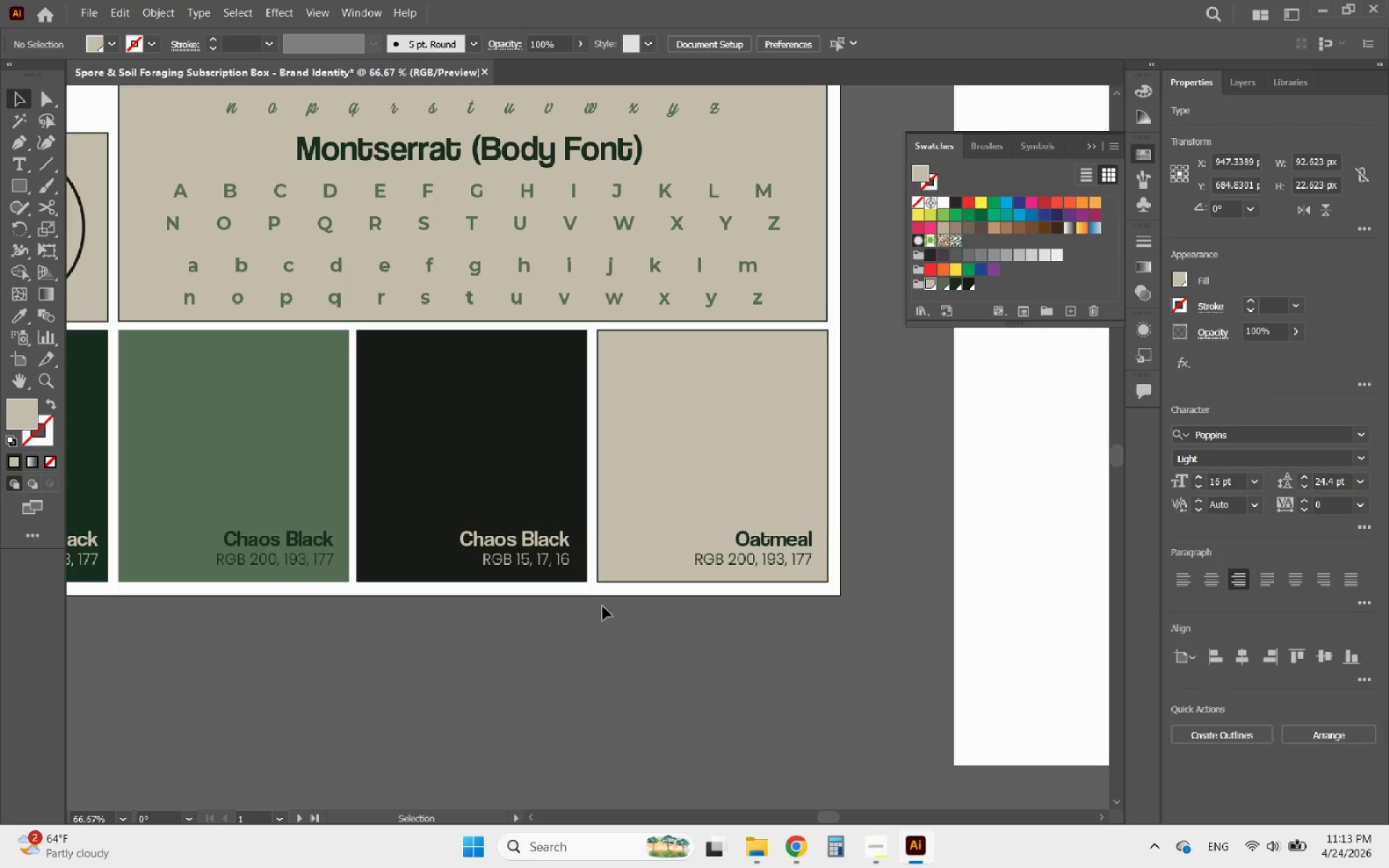 
hold_key(key=AltLeft, duration=4.73)
scroll: coordinate [760, 602], scroll_direction: down, amount: 4.0
 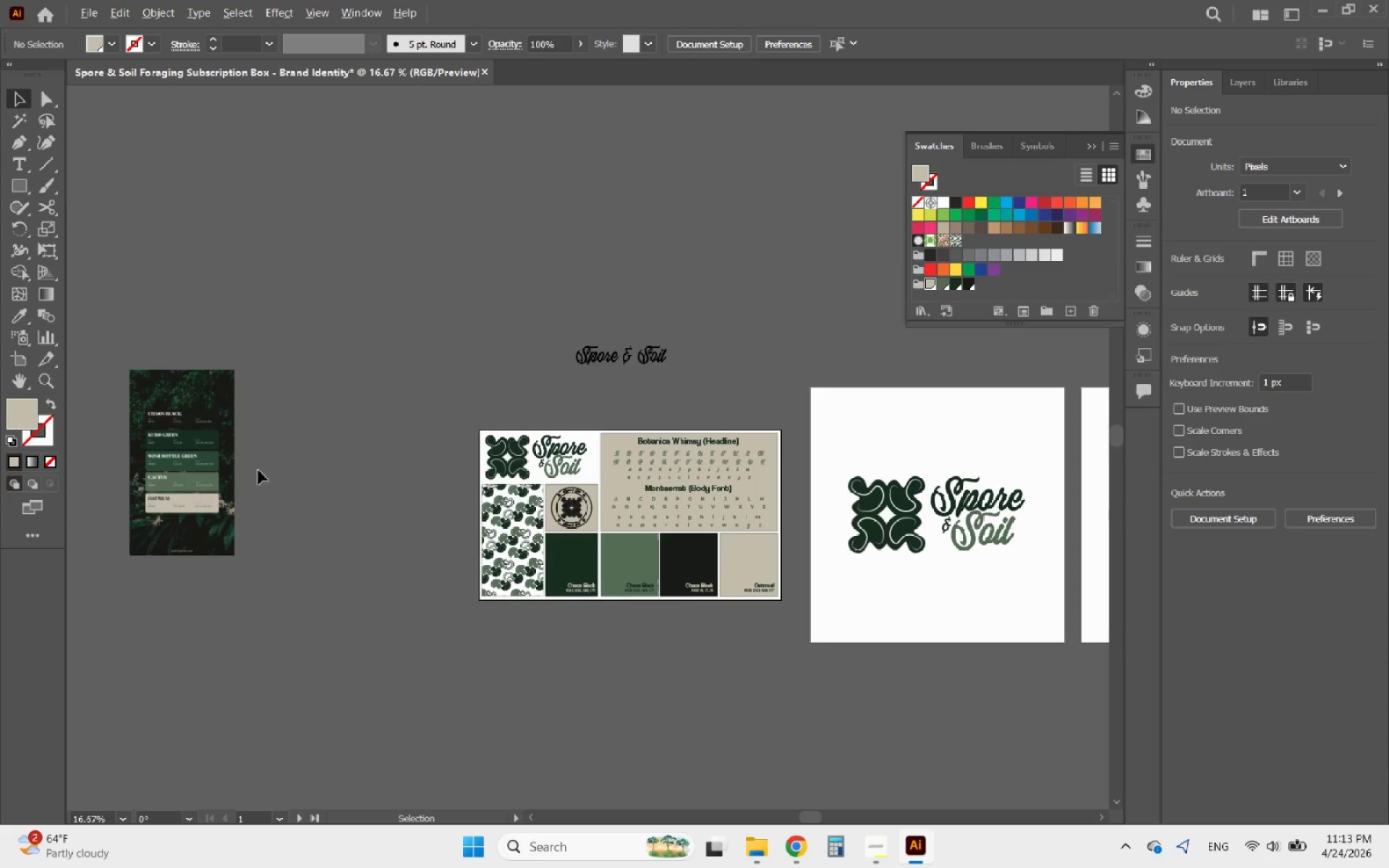 
scroll: coordinate [95, 481], scroll_direction: up, amount: 3.0
 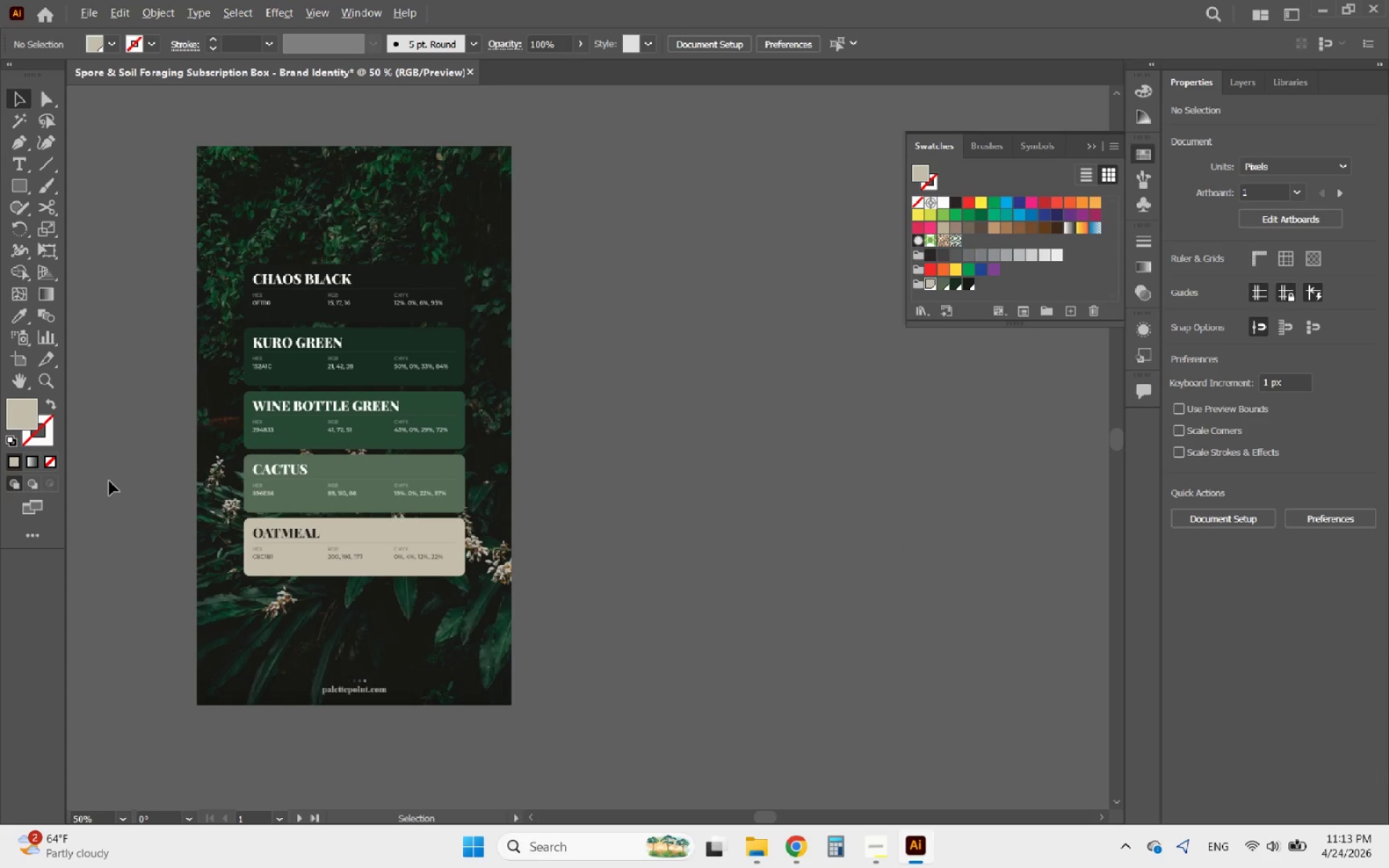 
scroll: coordinate [109, 481], scroll_direction: down, amount: 3.0
 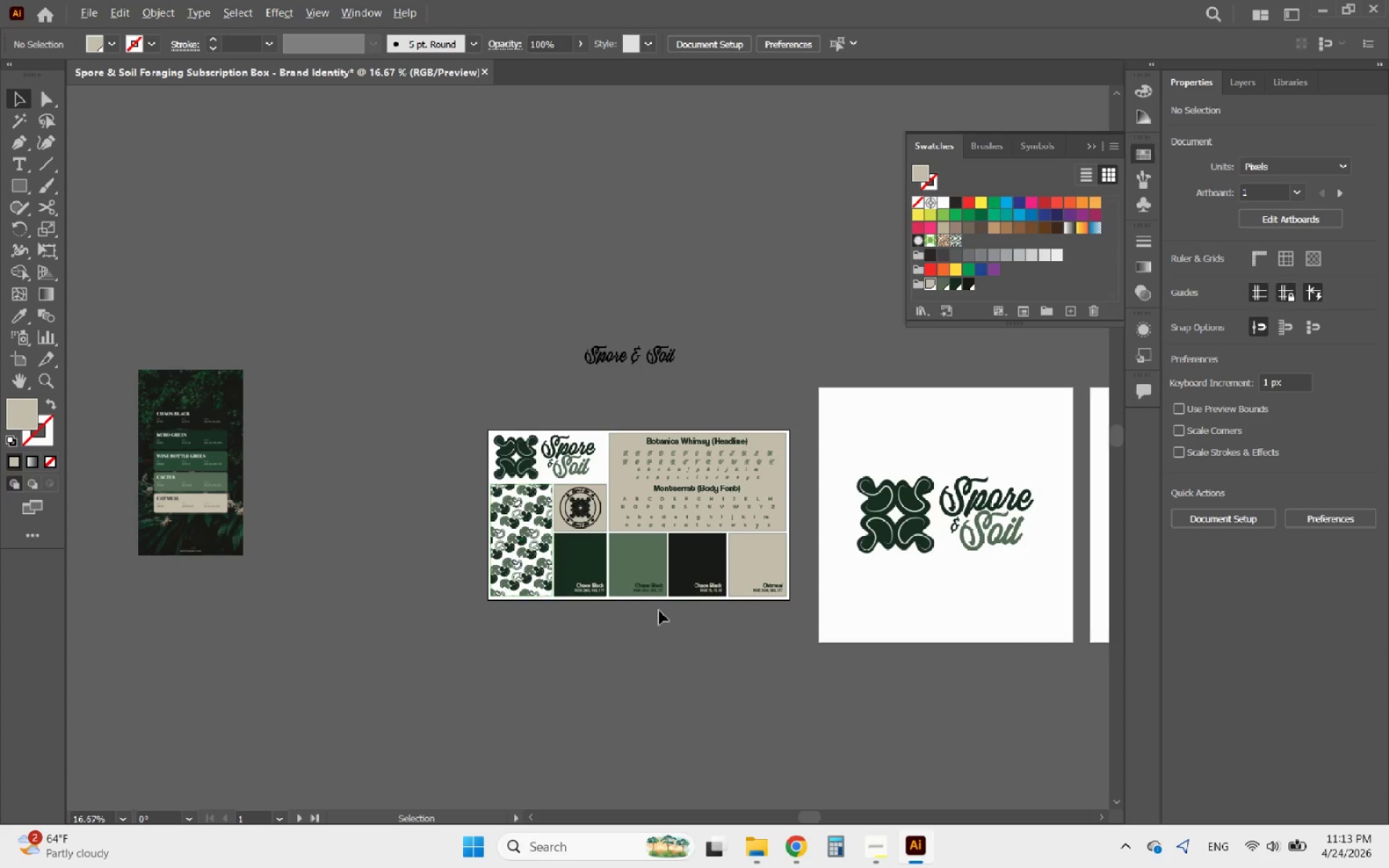 
left_click([770, 582])
 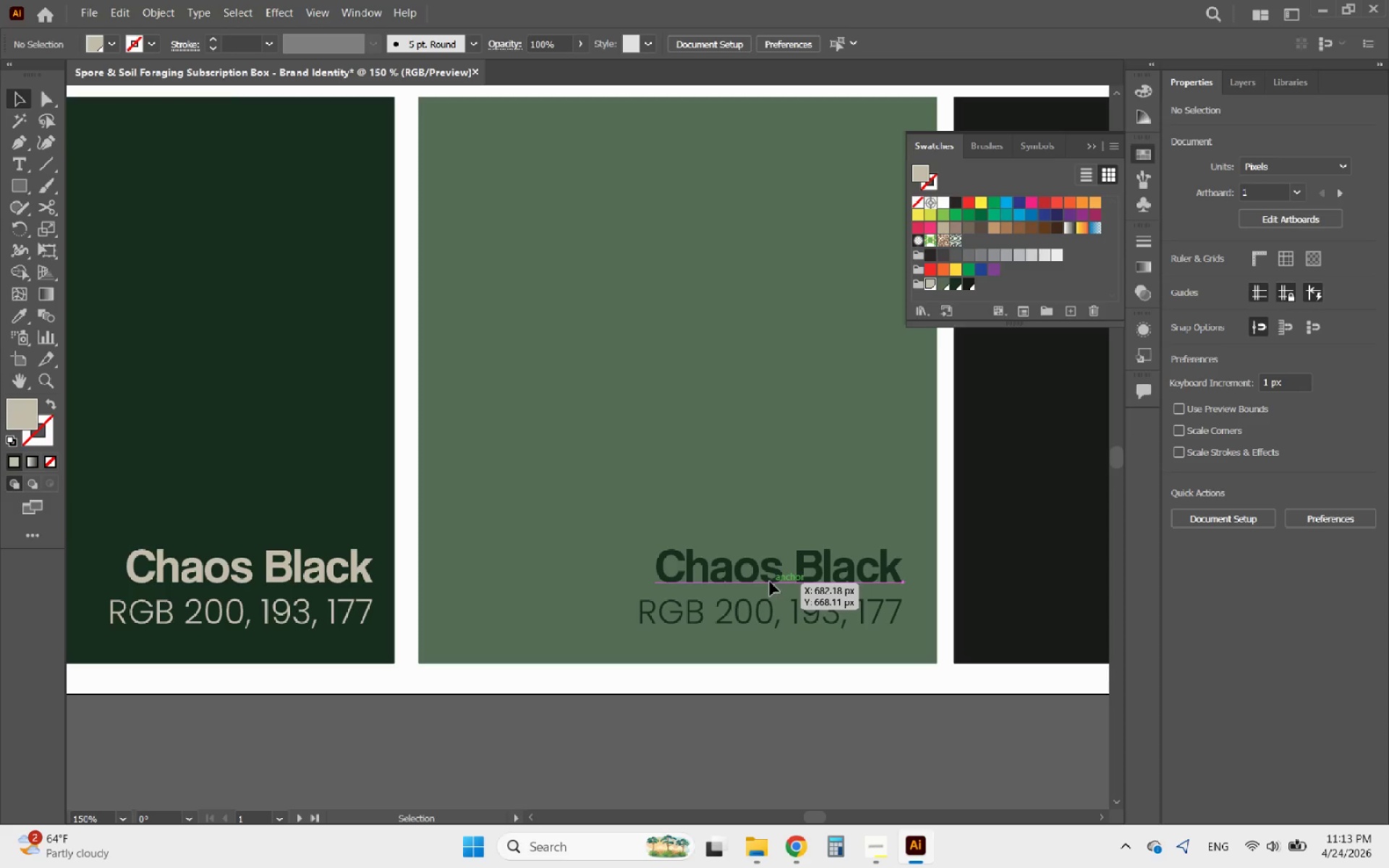 
scroll: coordinate [779, 582], scroll_direction: up, amount: 6.0
 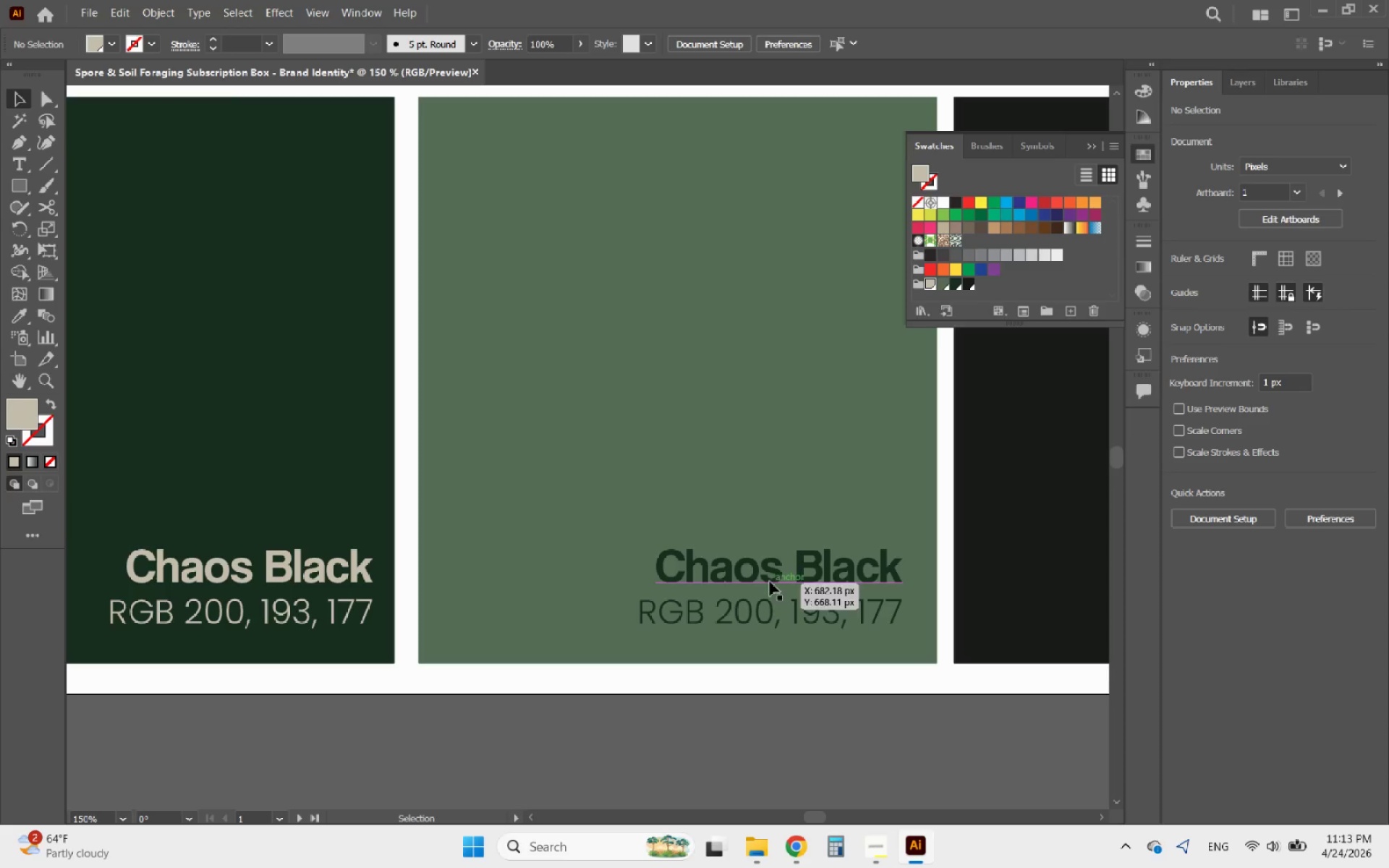 
double_click([770, 582])
 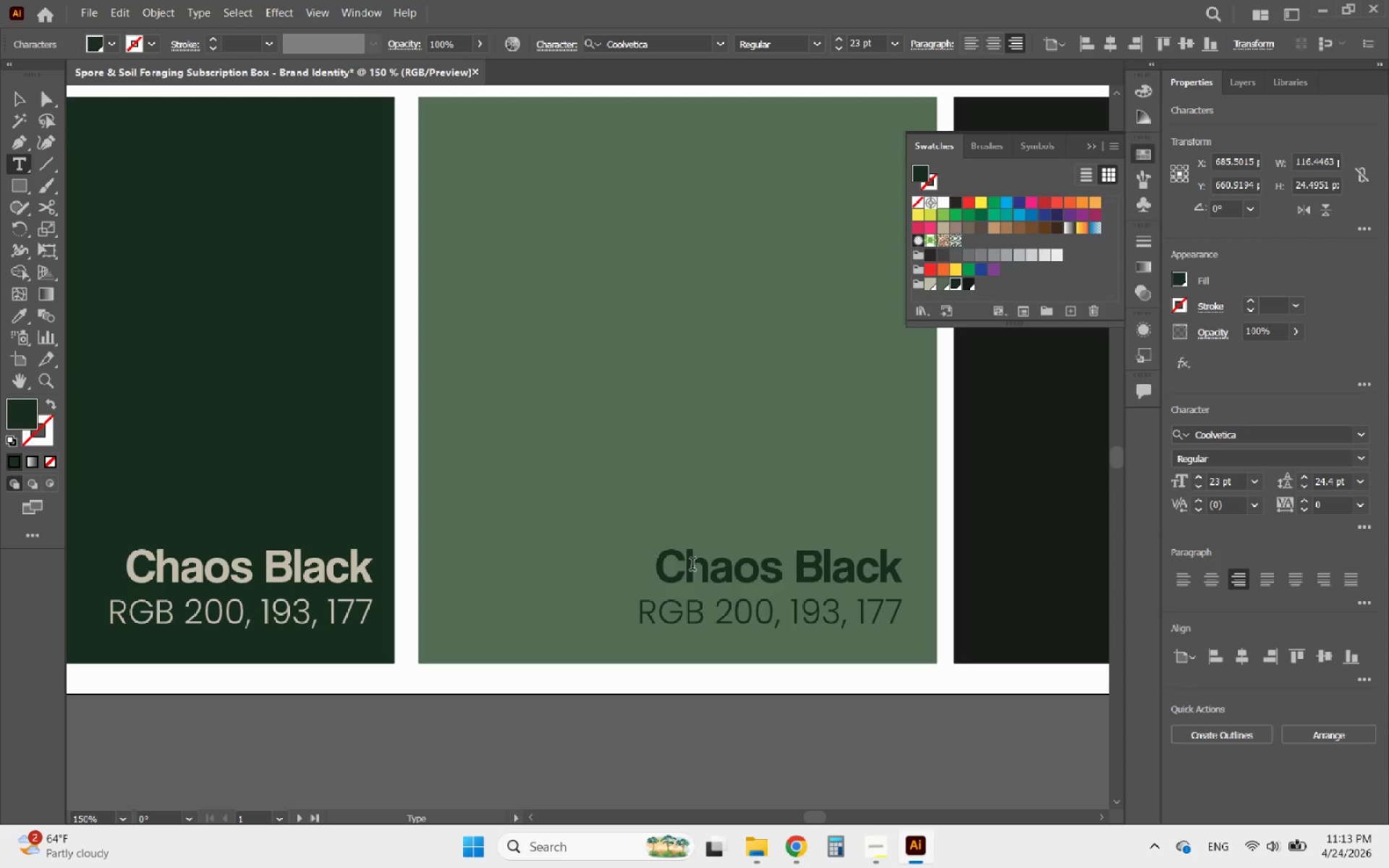 
left_click_drag(start_coordinate=[692, 566], to_coordinate=[933, 579])
 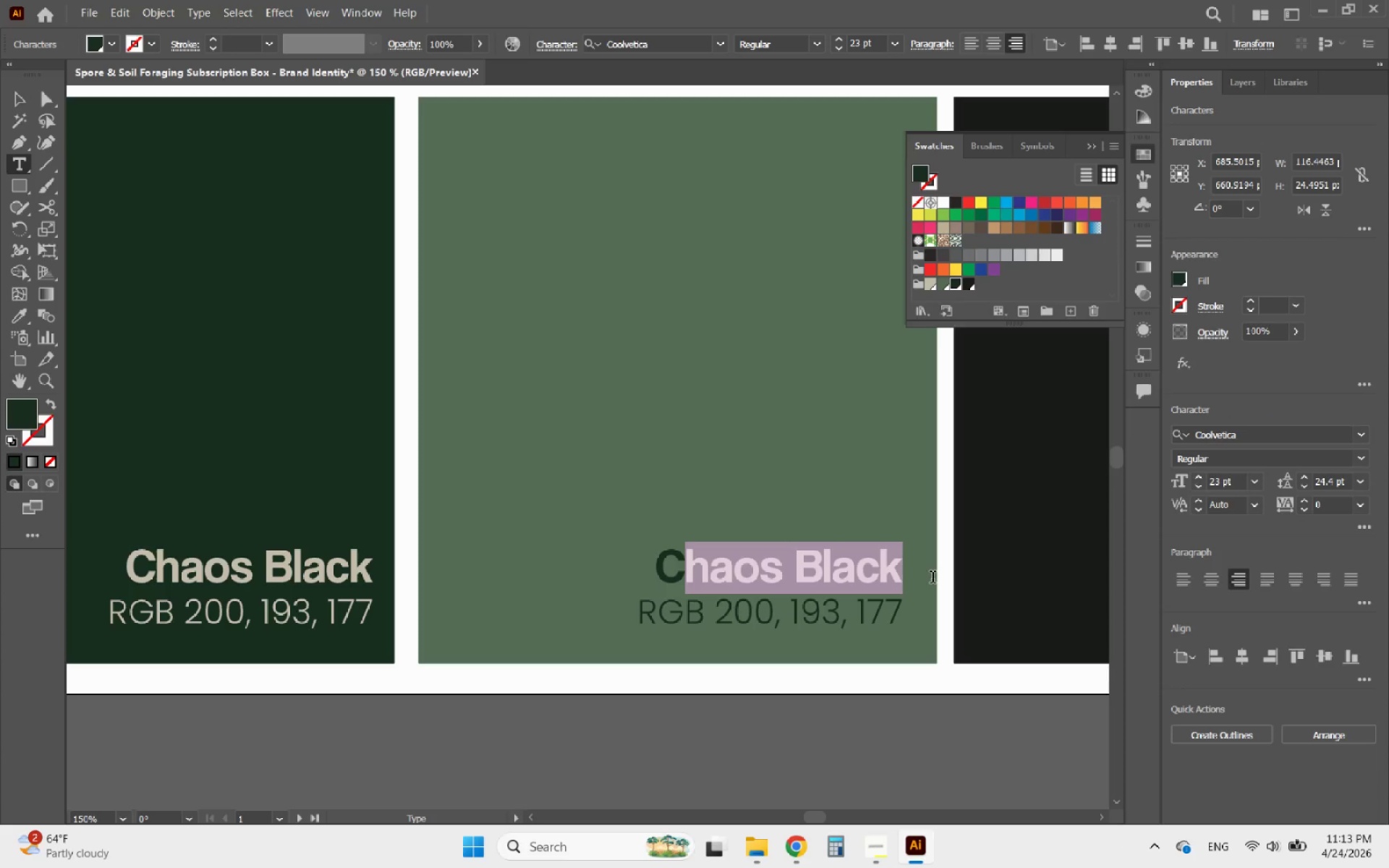 
type(ax)
key(Backspace)
type(ctus)
 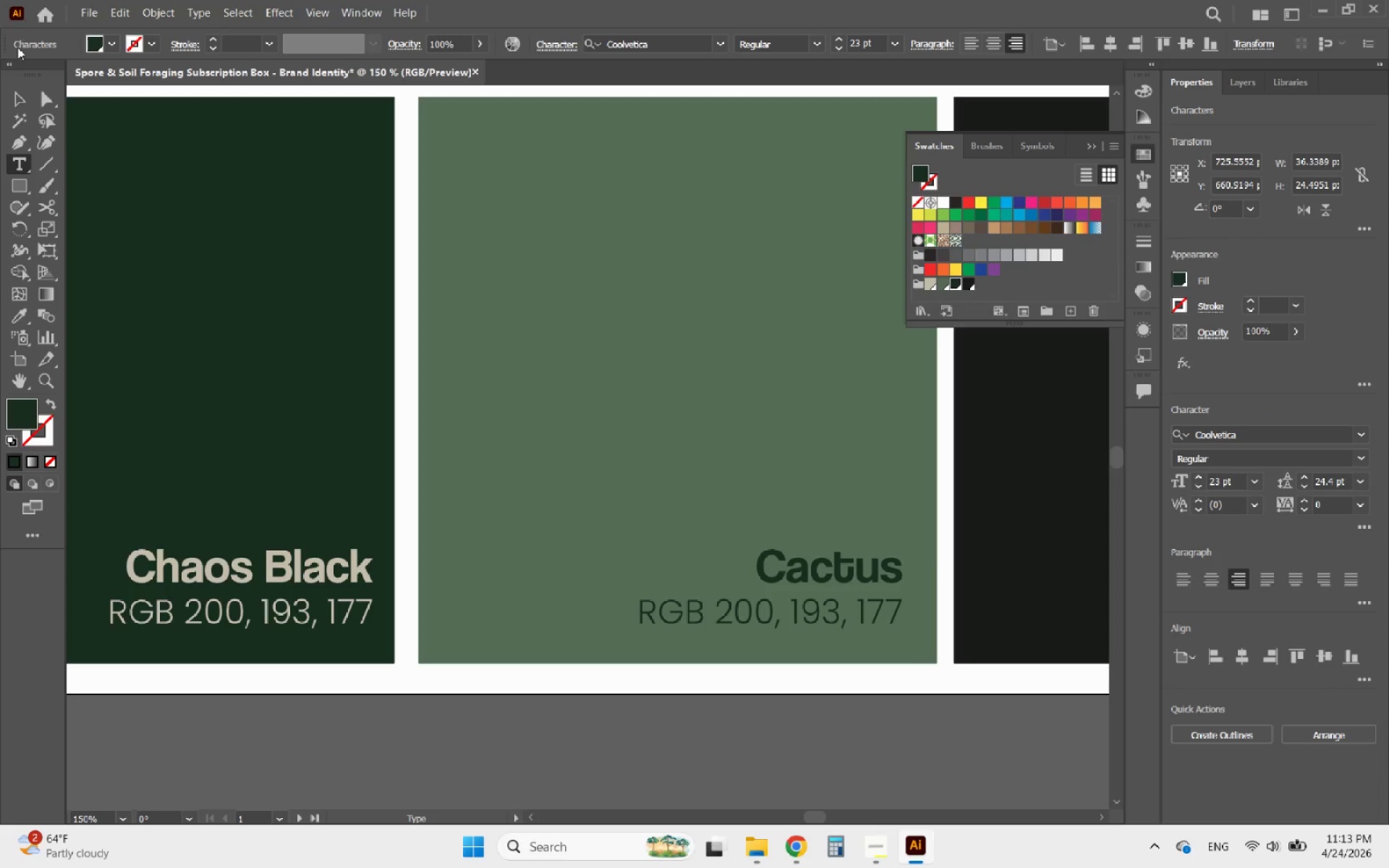 
left_click([21, 95])
 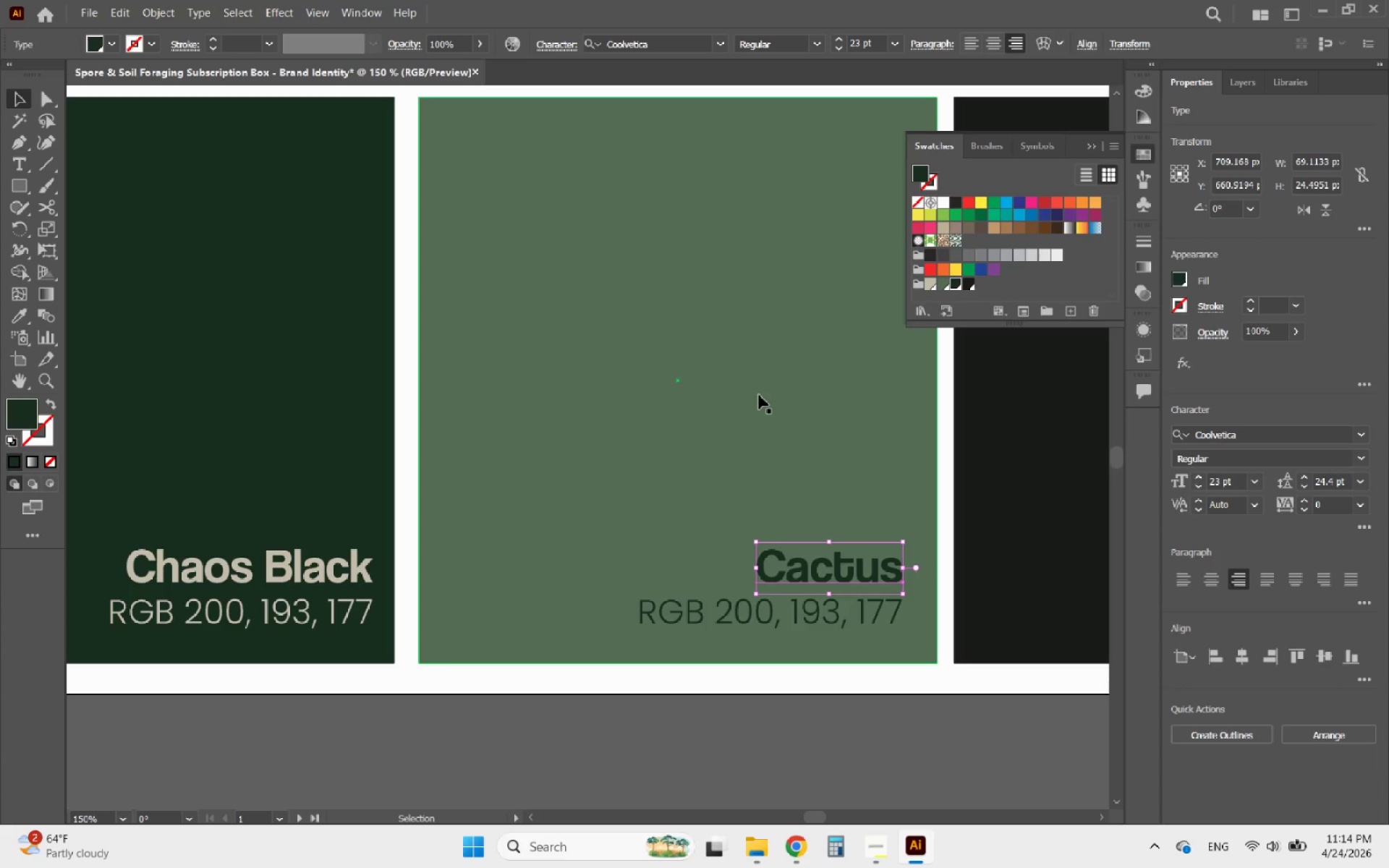 
left_click([759, 395])
 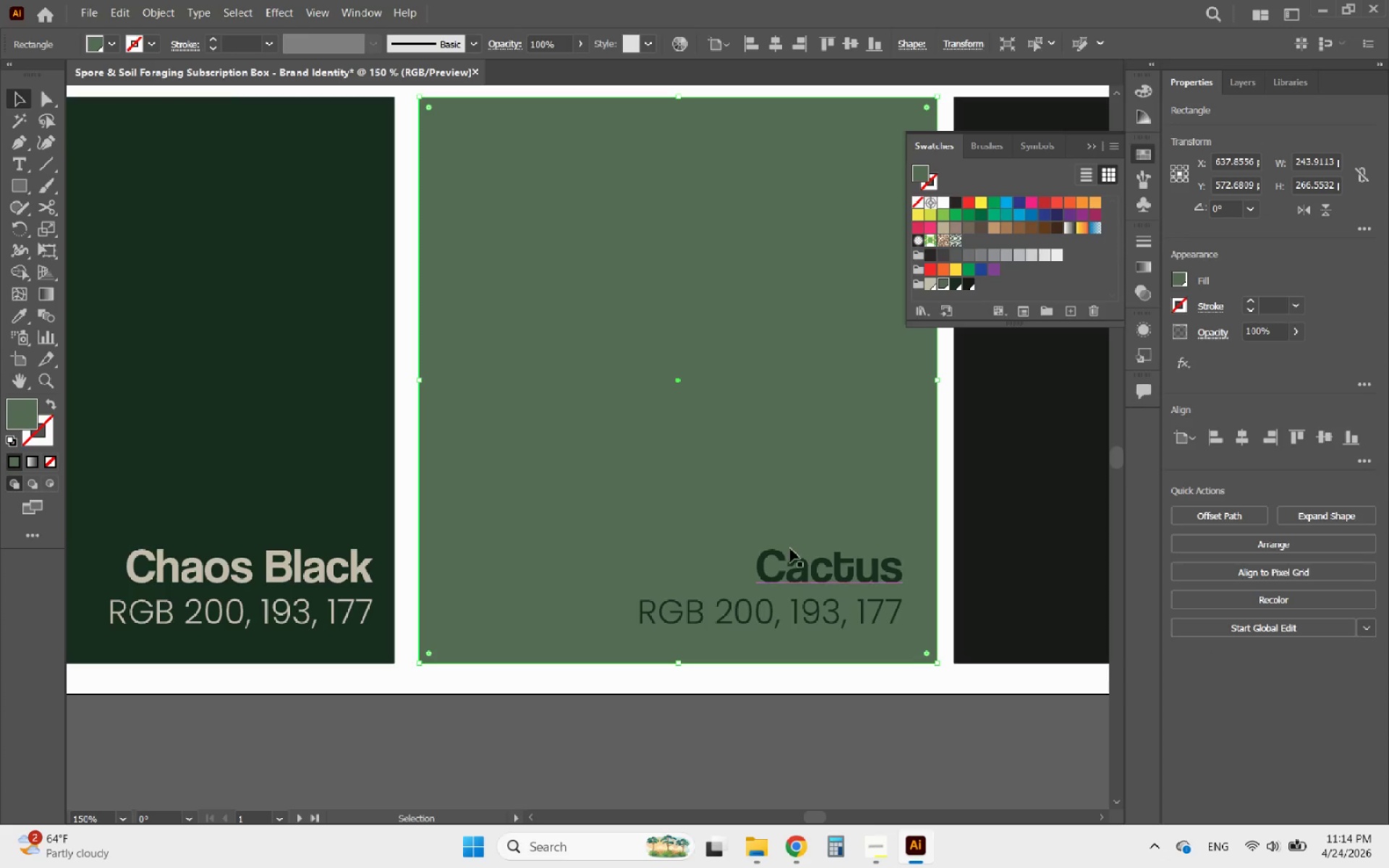 
double_click([770, 609])
 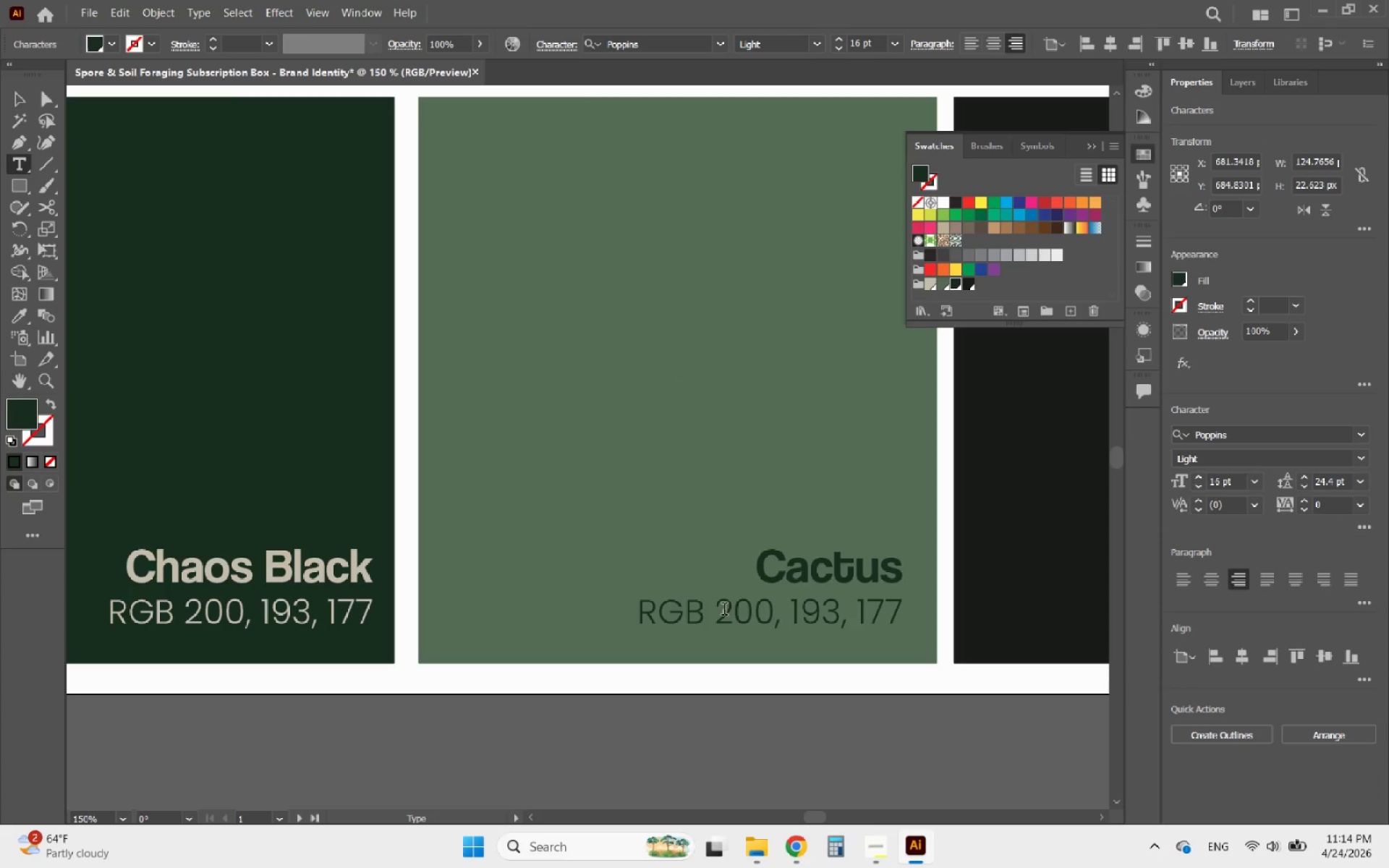 
left_click_drag(start_coordinate=[718, 610], to_coordinate=[928, 621])
 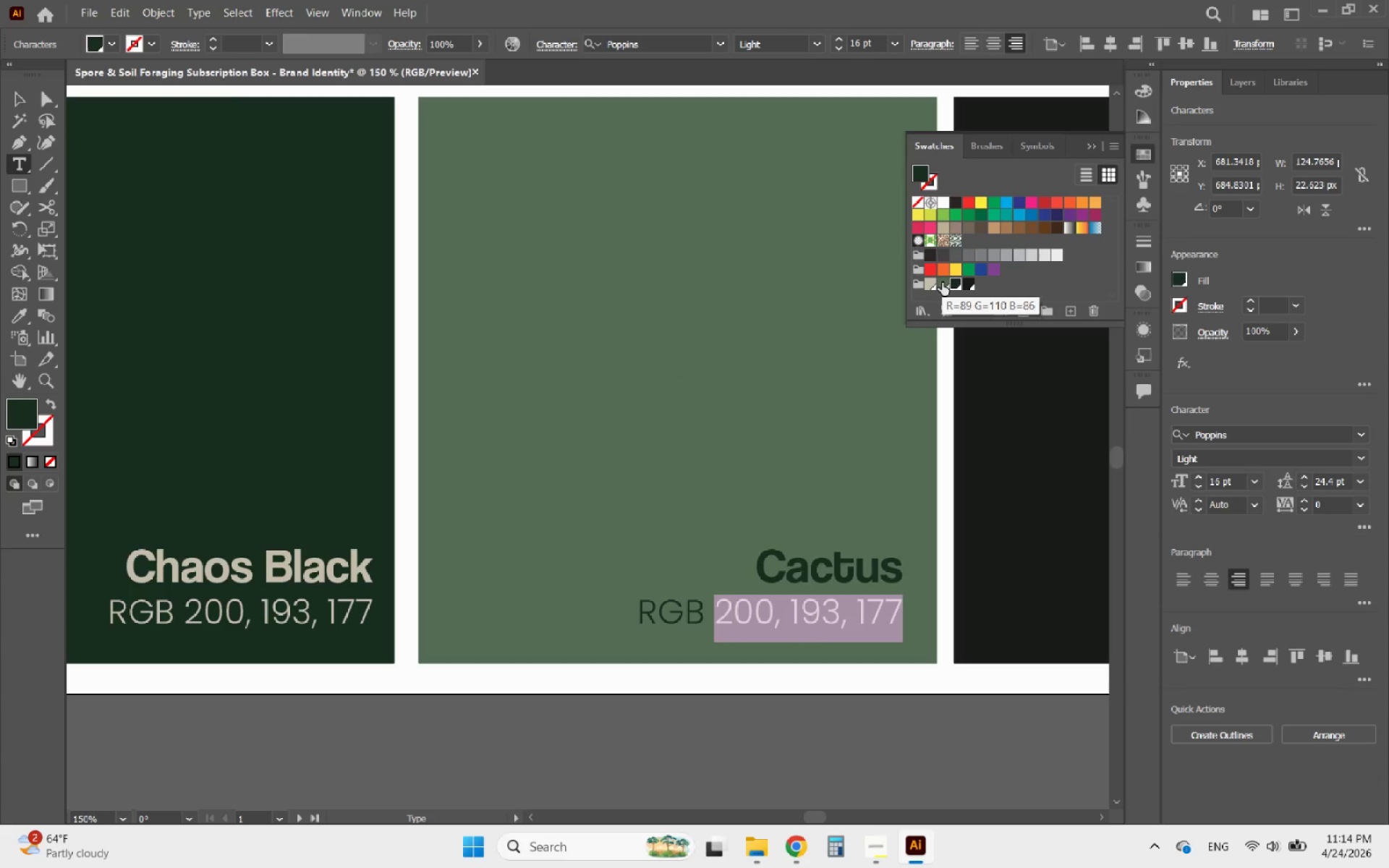 
type(89, 110, 86)
 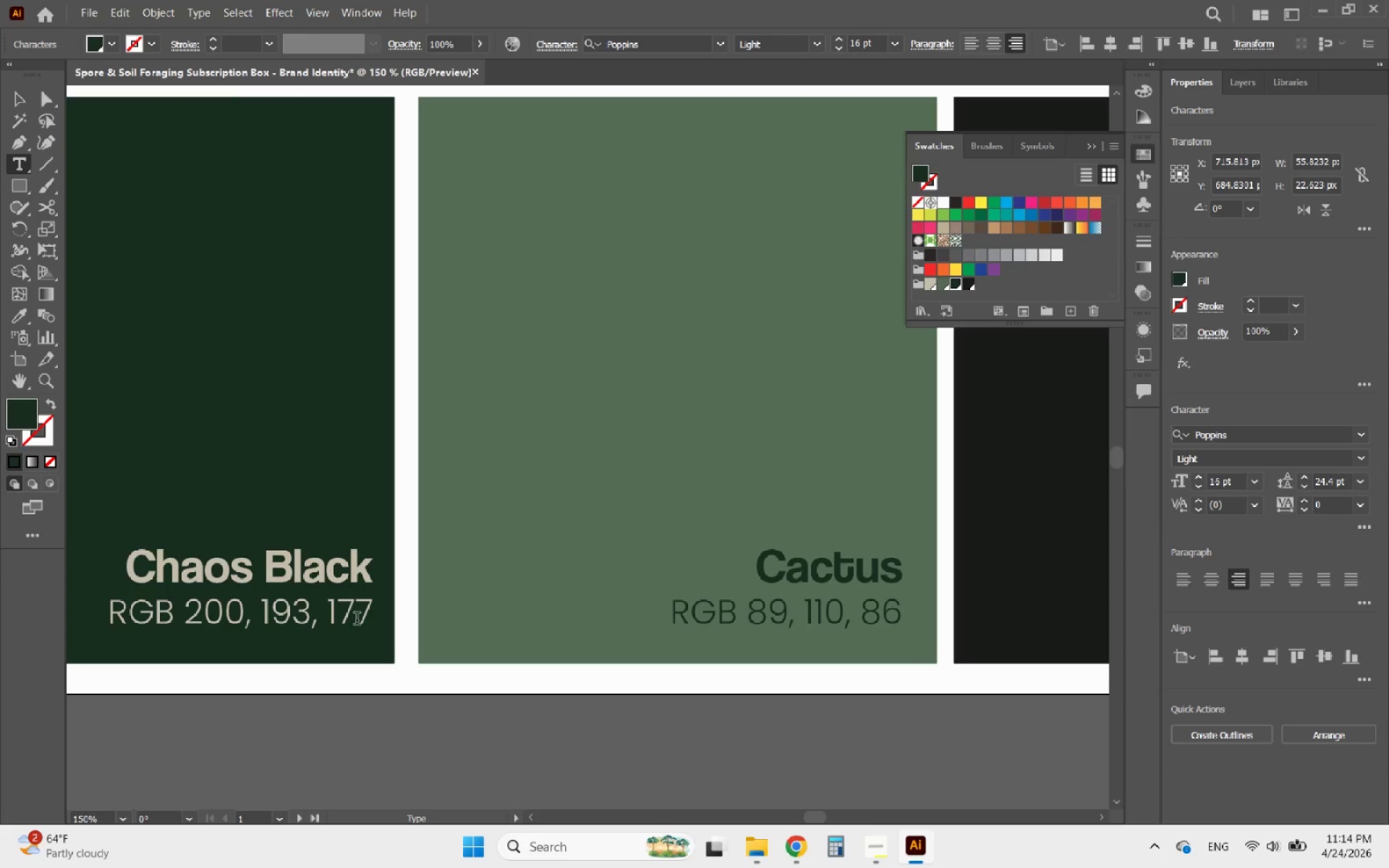 
wait(5.56)
 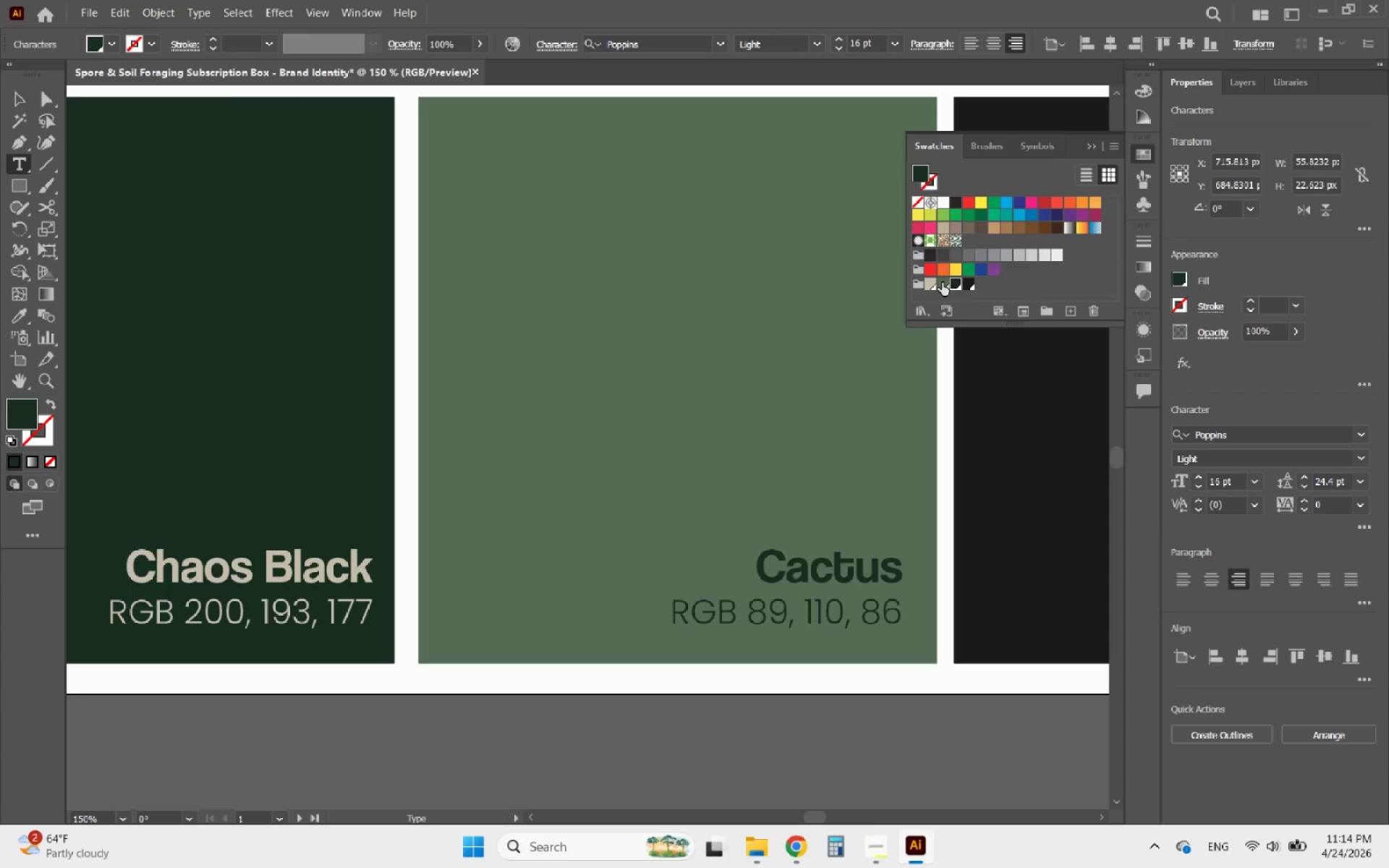 
left_click_drag(start_coordinate=[189, 609], to_coordinate=[416, 618])
 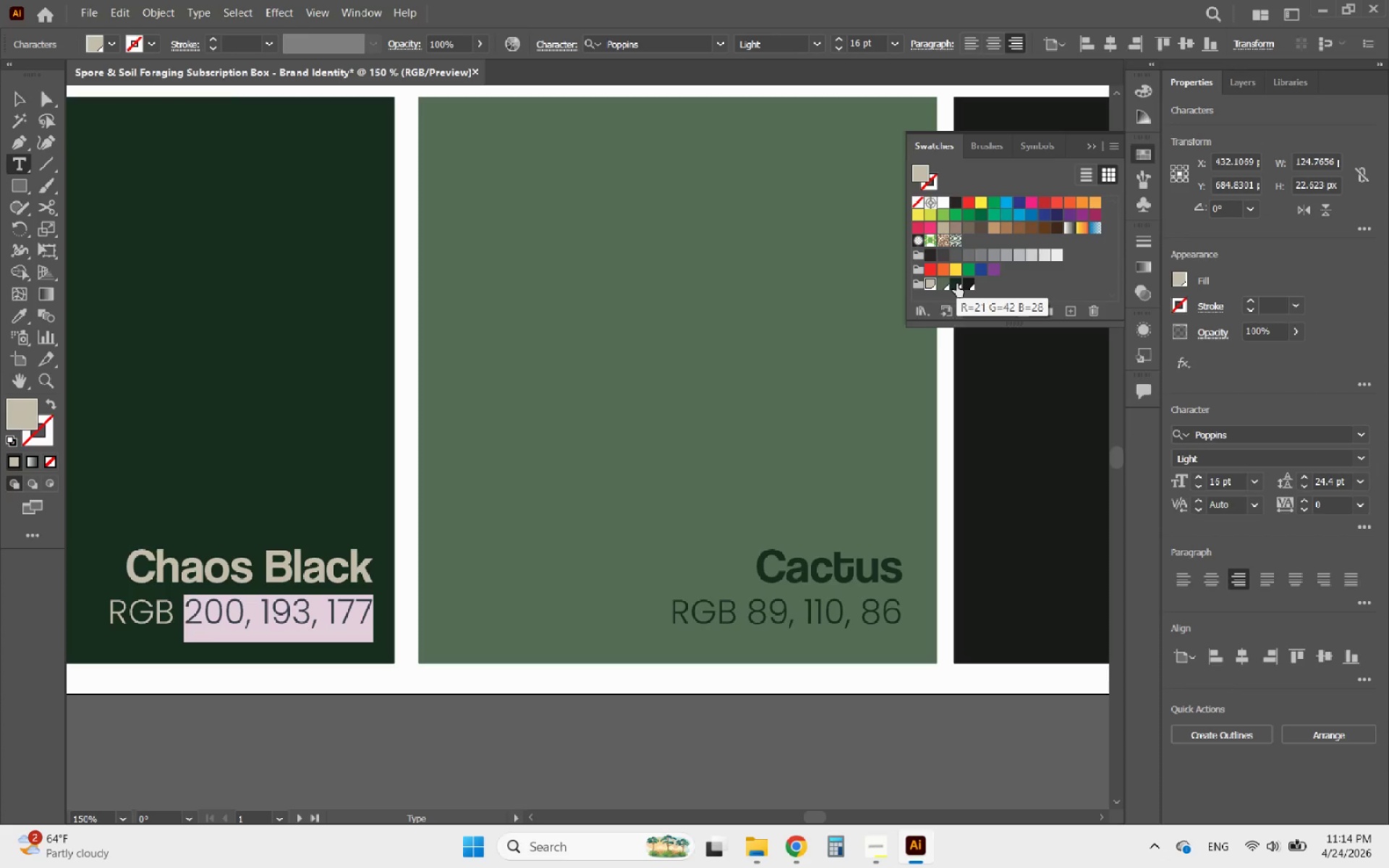 
type(21, 42, 28)
 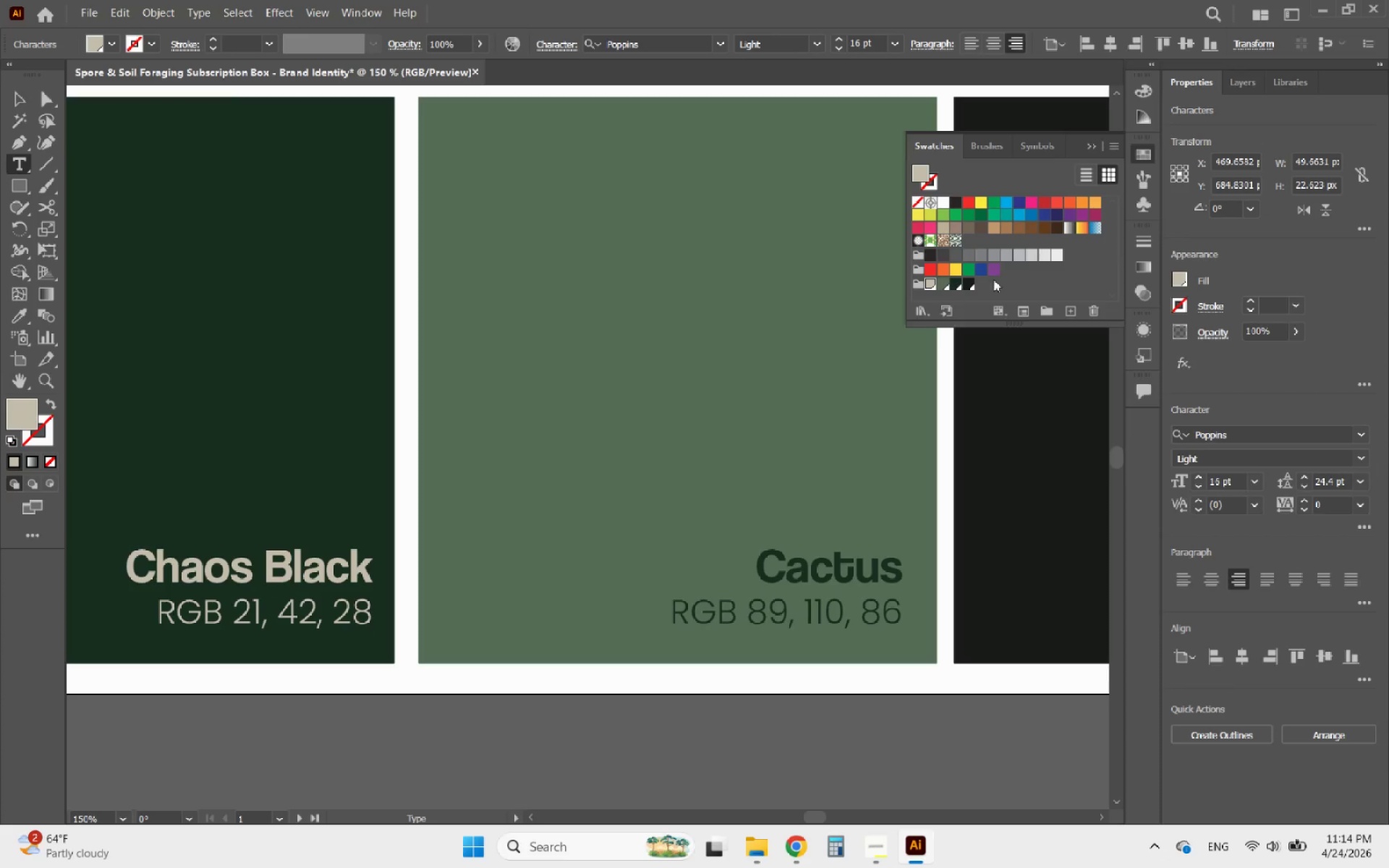 
mouse_move([950, 303])
 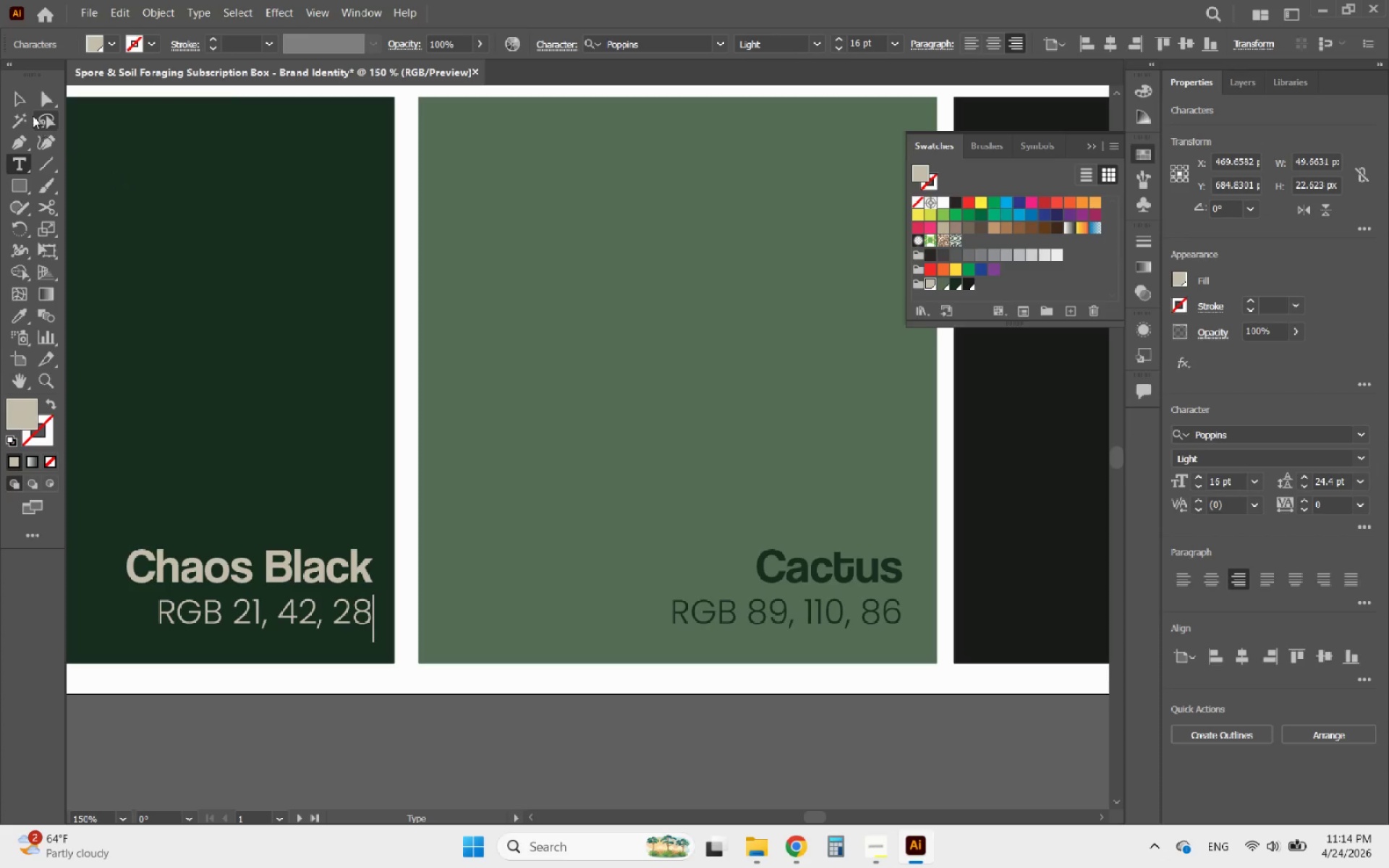 
left_click([22, 102])
 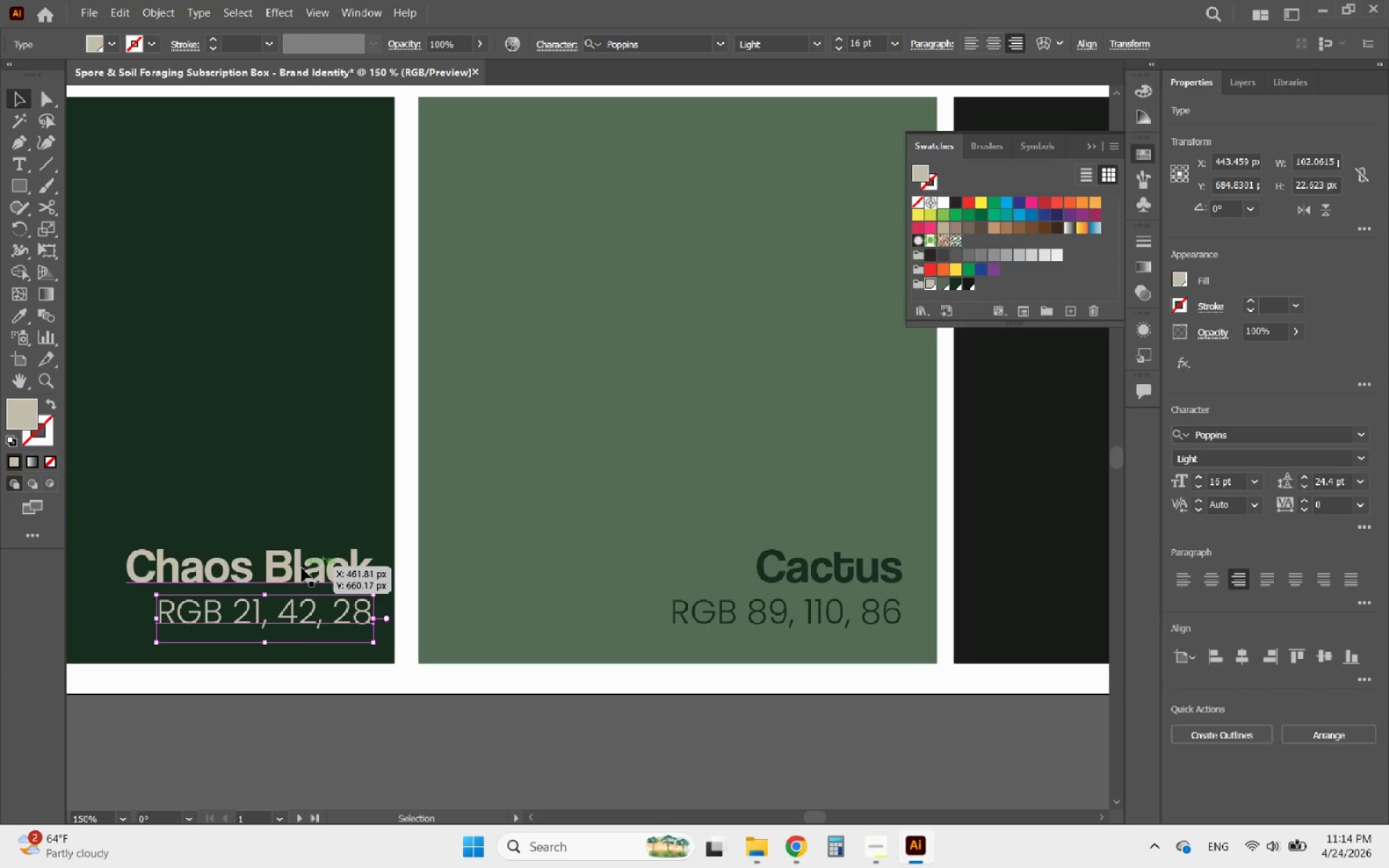 
hold_key(key=ShiftLeft, duration=0.33)
left_click([302, 568])
 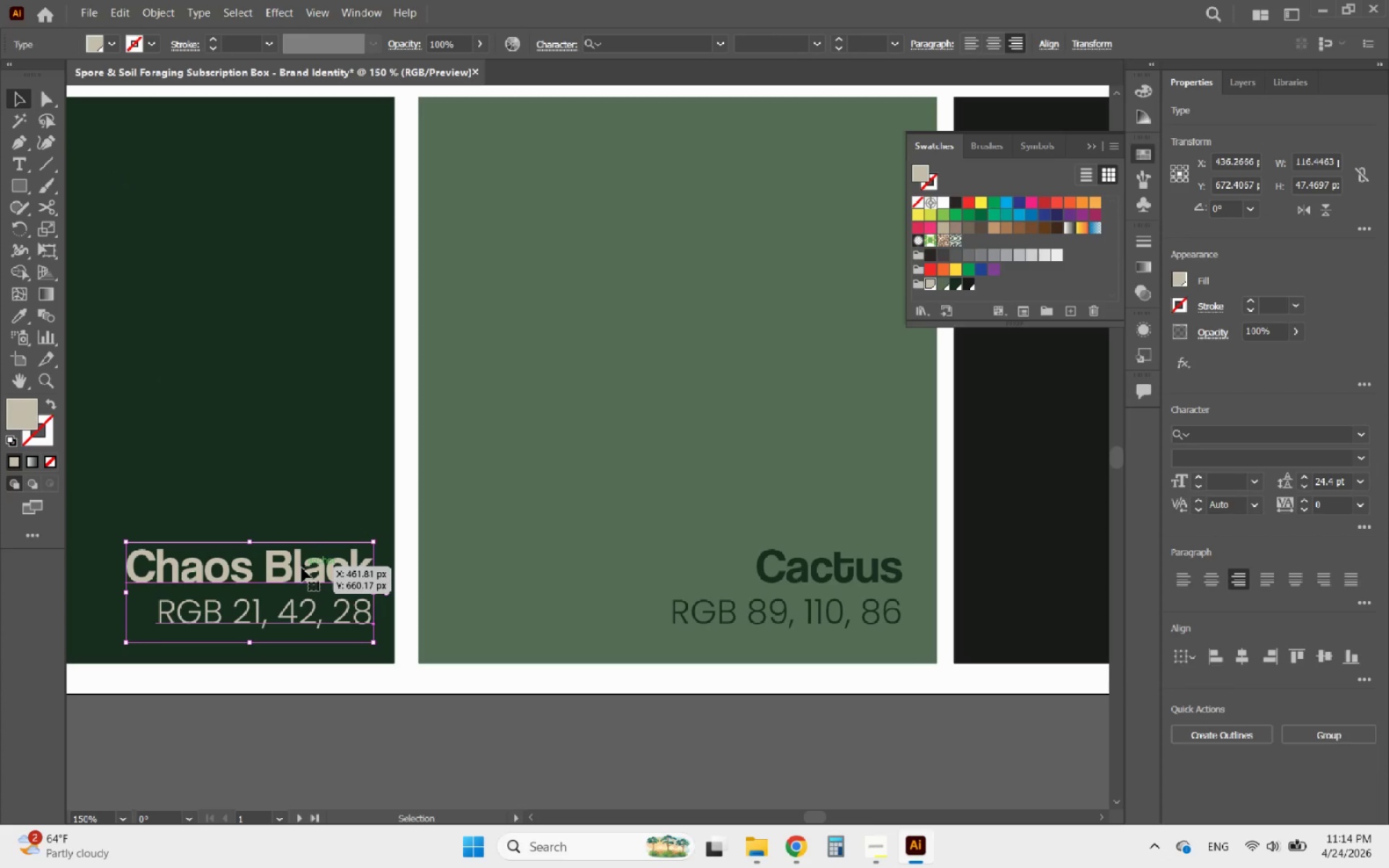 
hold_key(key=ArrowLeft, duration=0.73)
 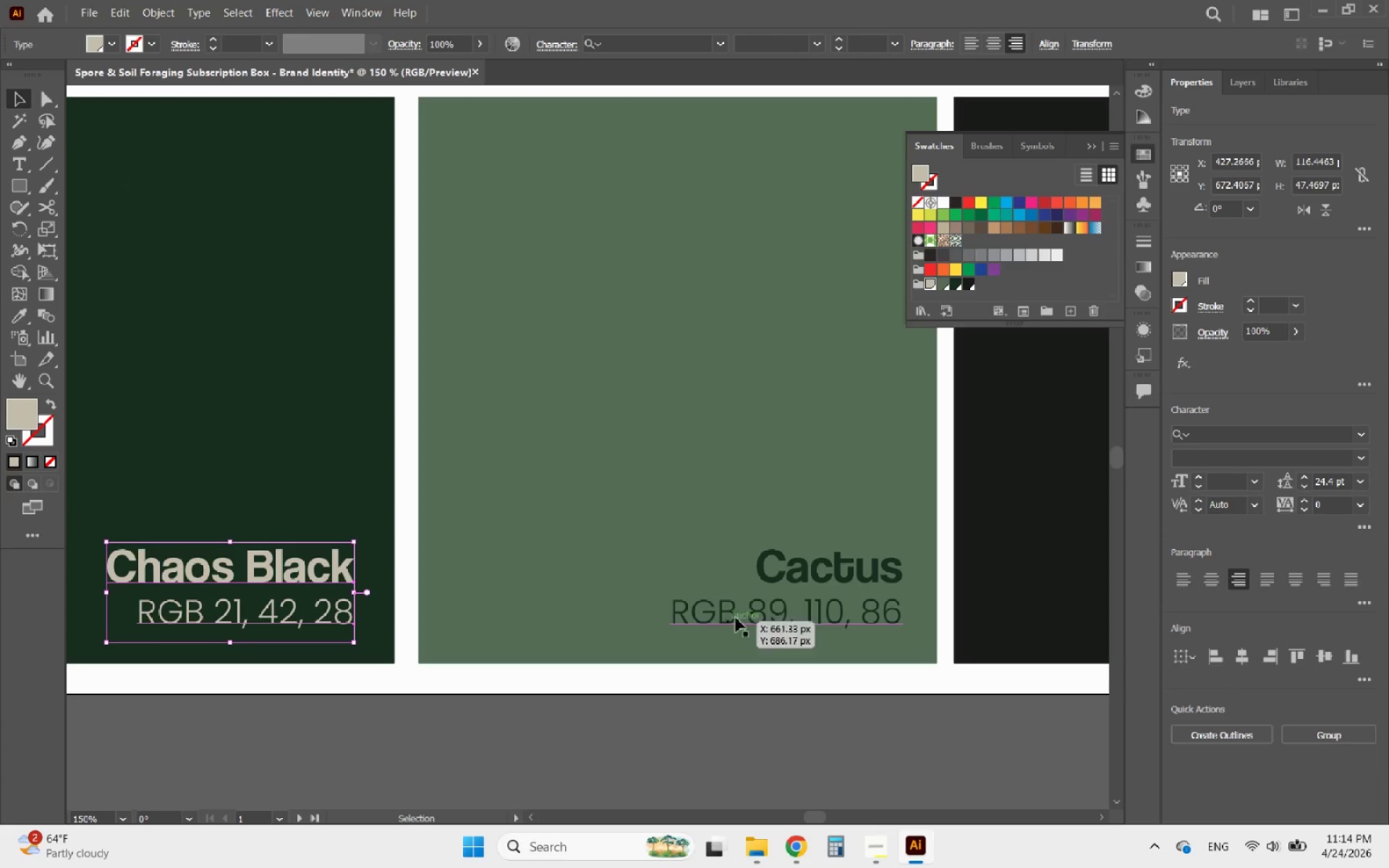 
hold_key(key=ArrowLeft, duration=4.86)
 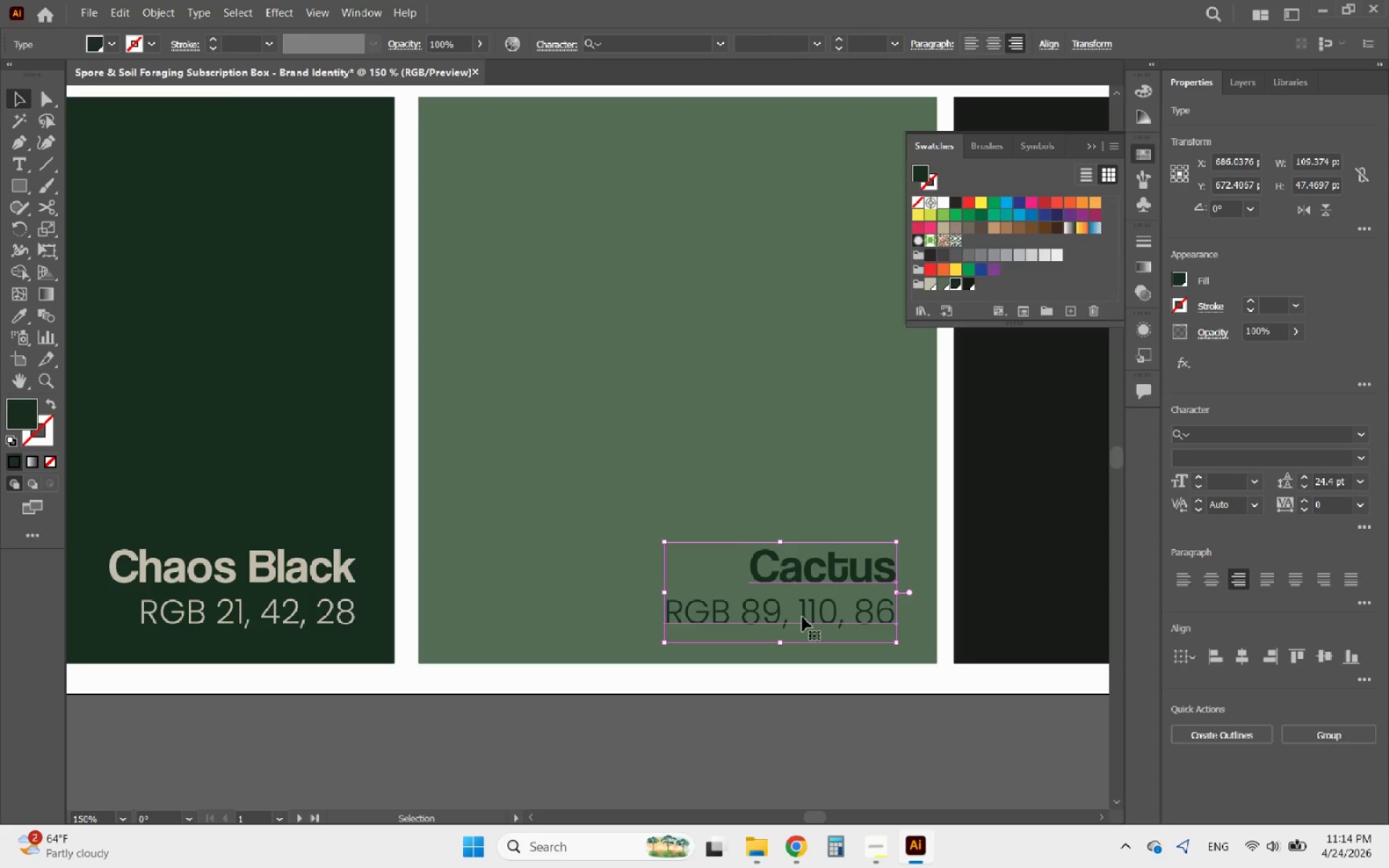 
key(ArrowRight)
 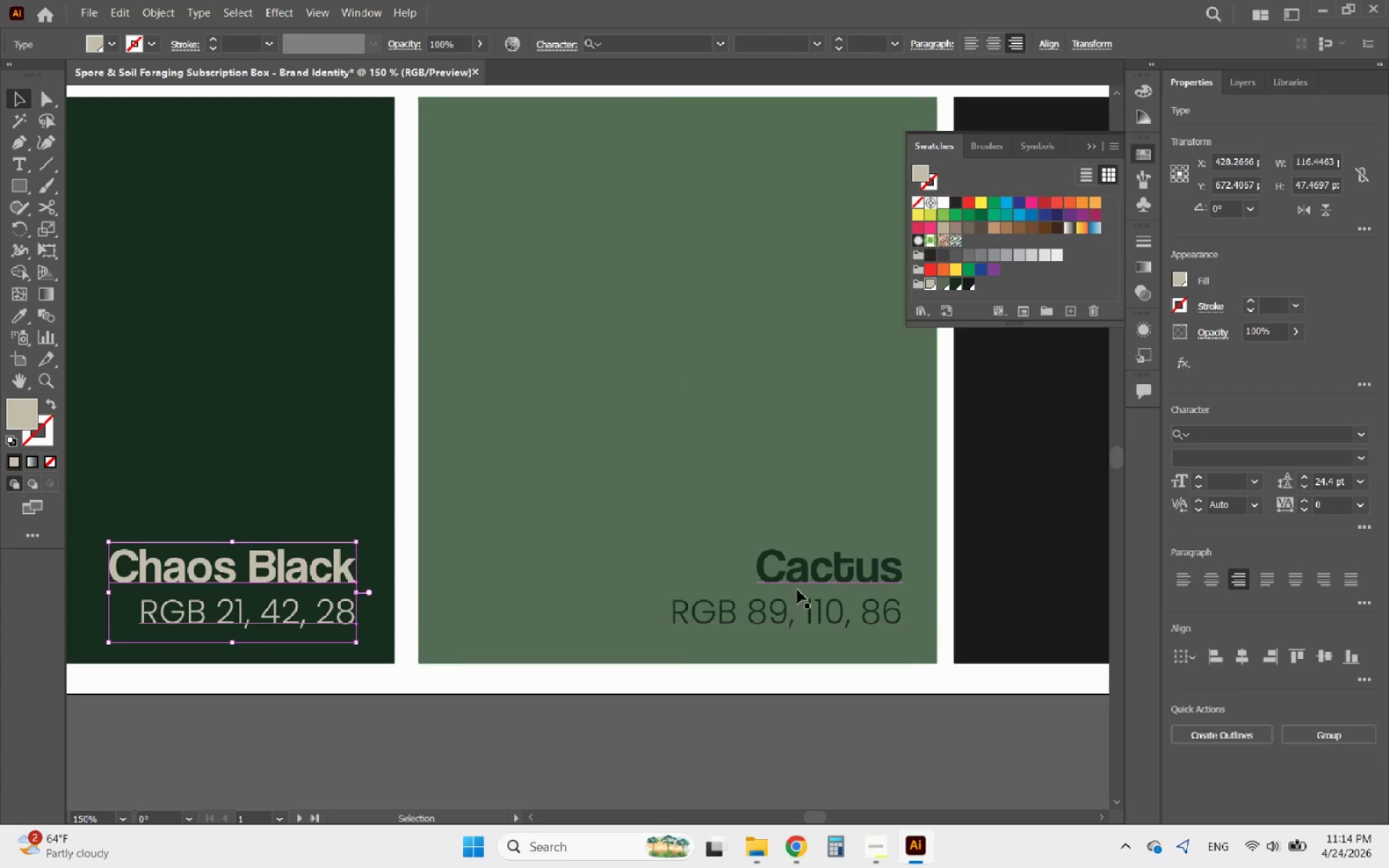 
left_click([802, 577])
 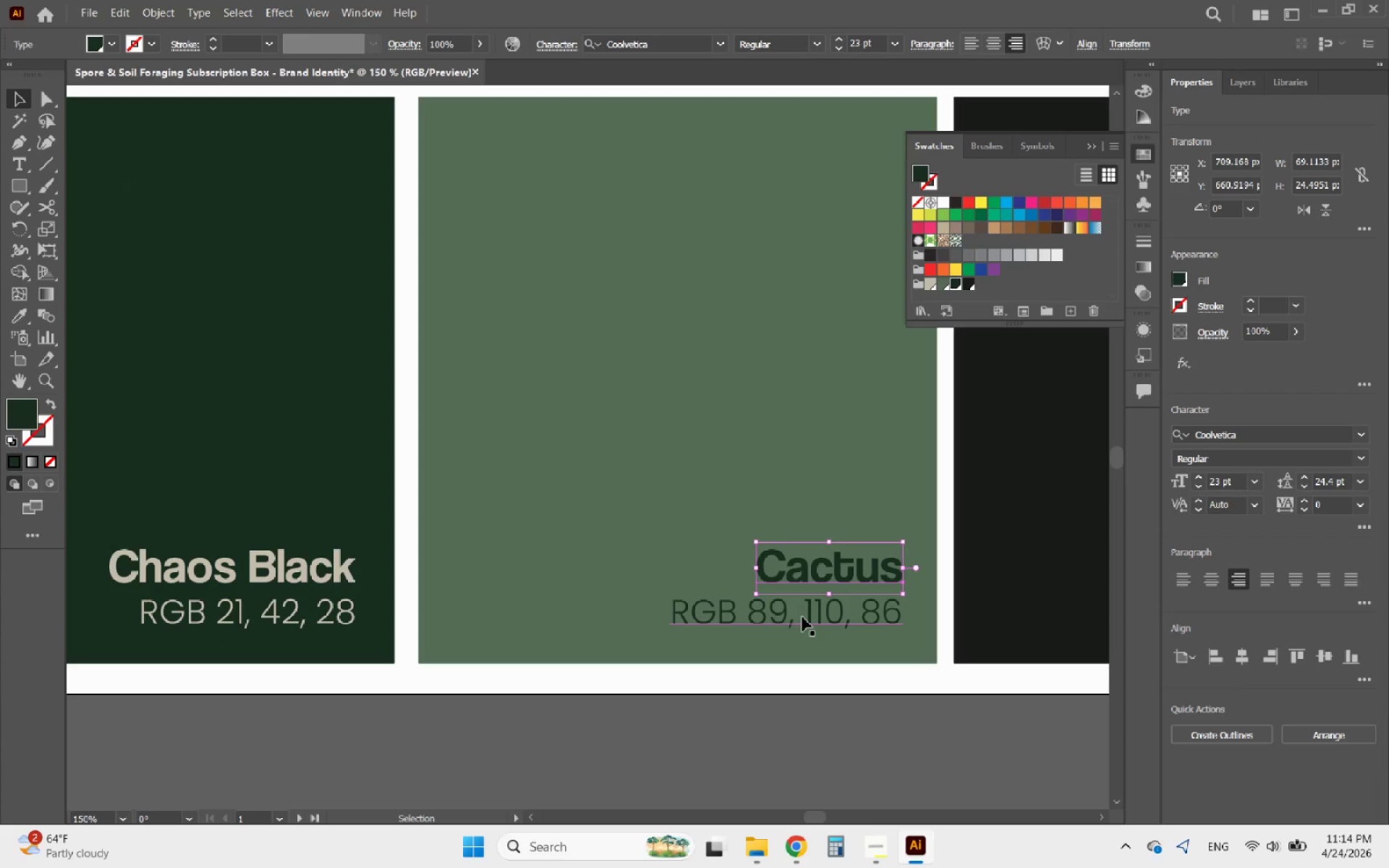 
hold_key(key=ShiftLeft, duration=0.44)
left_click([802, 617])
 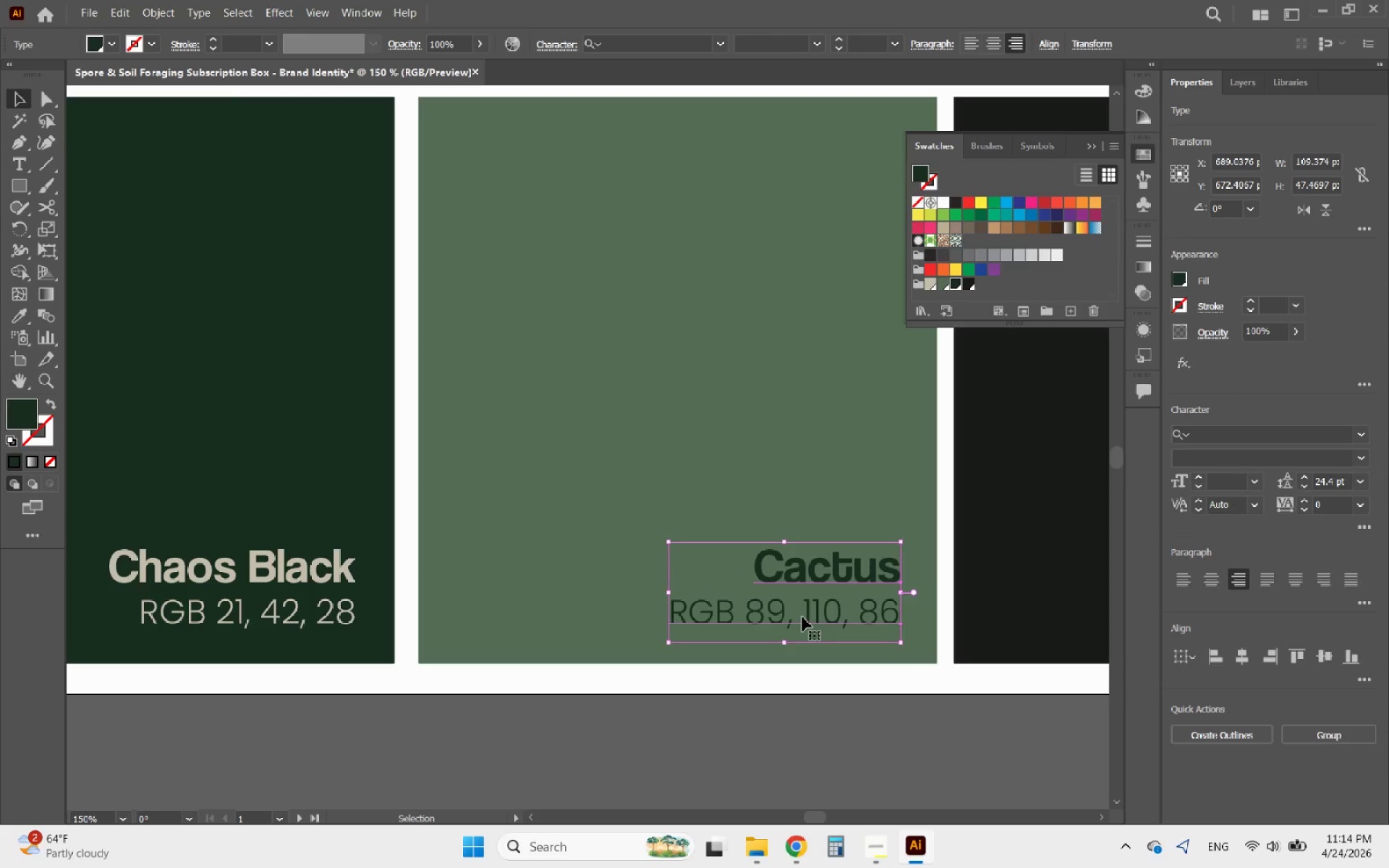 
key(ArrowLeft)
 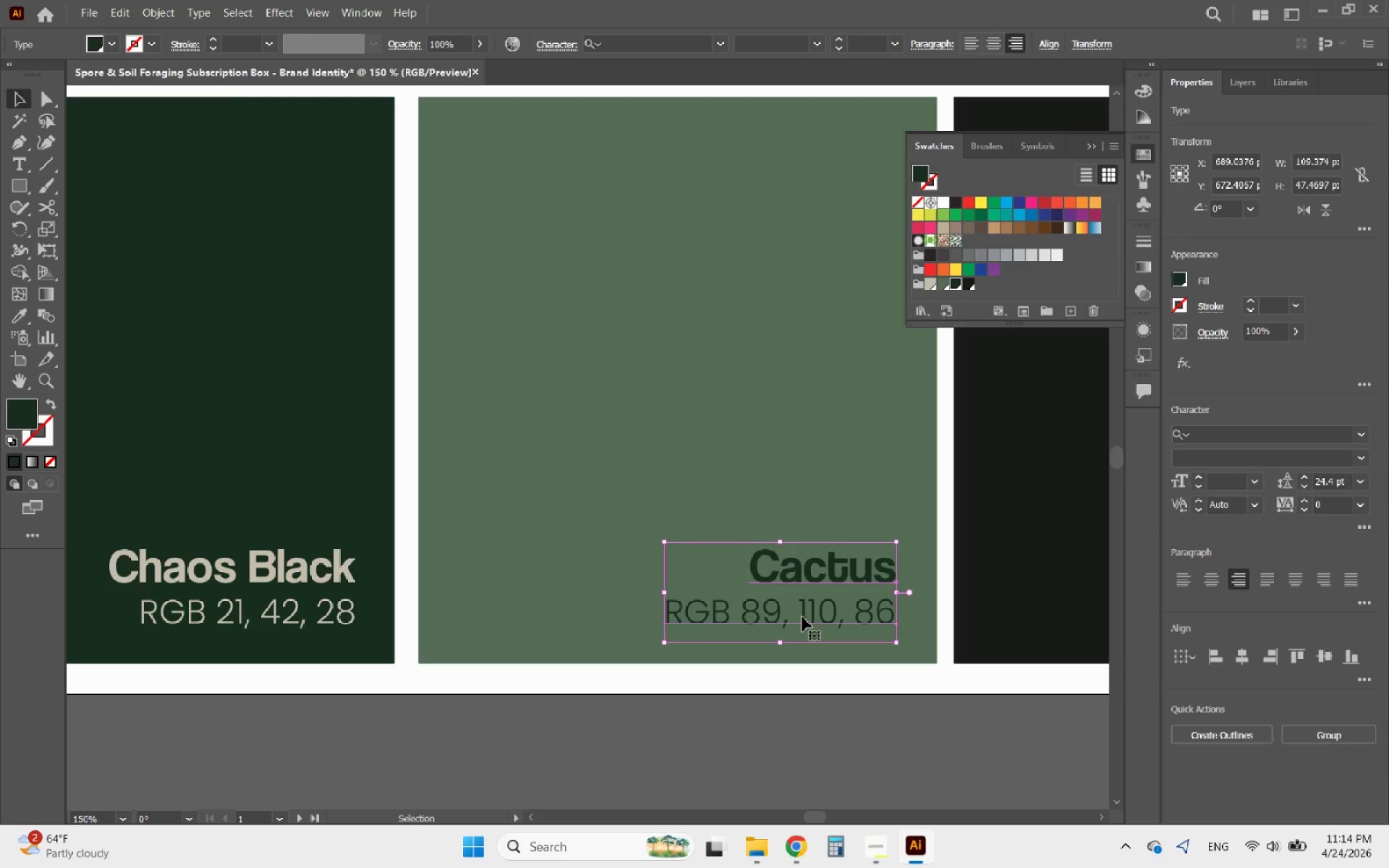 
key(ArrowLeft)
 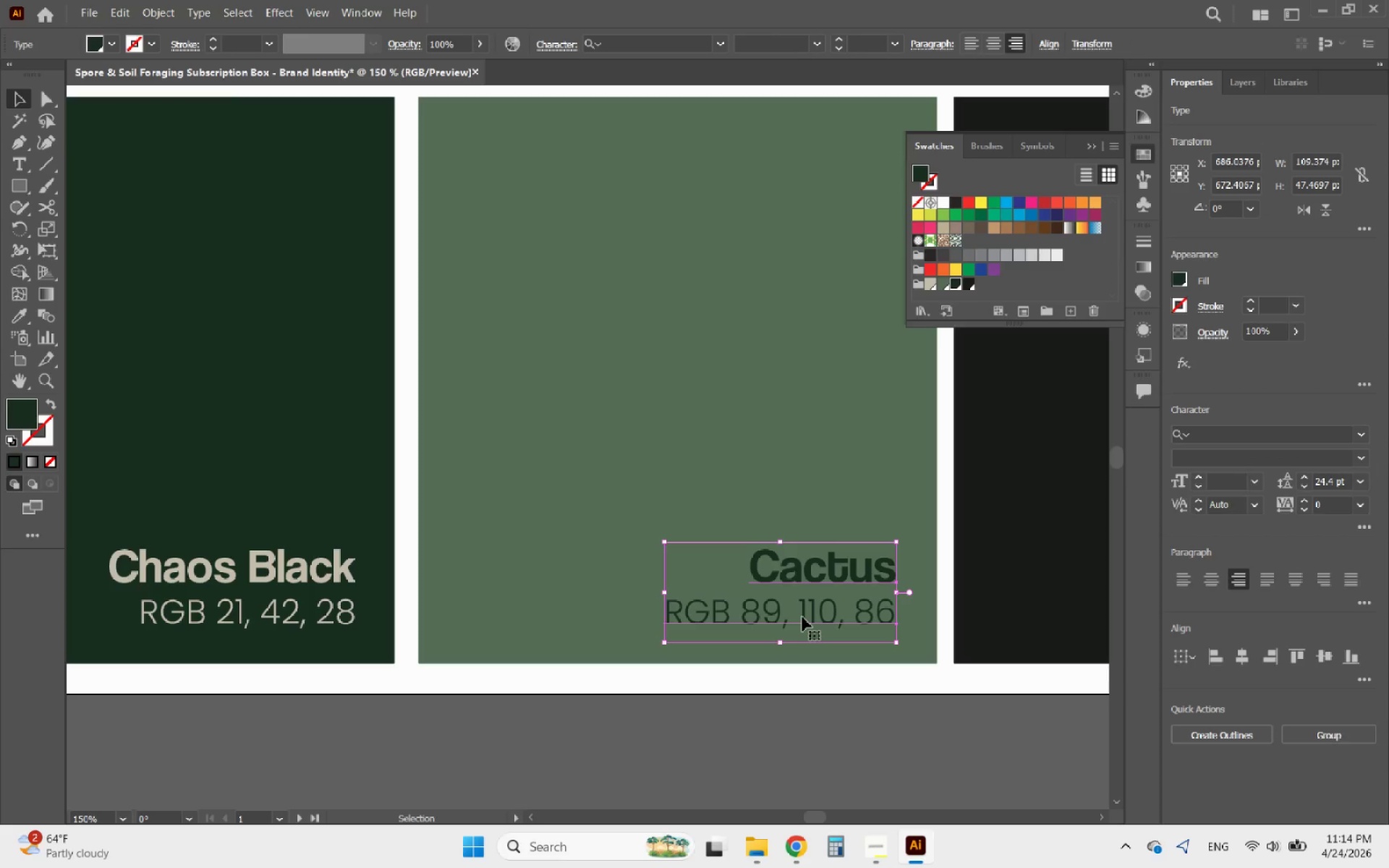 
key(ArrowLeft)
 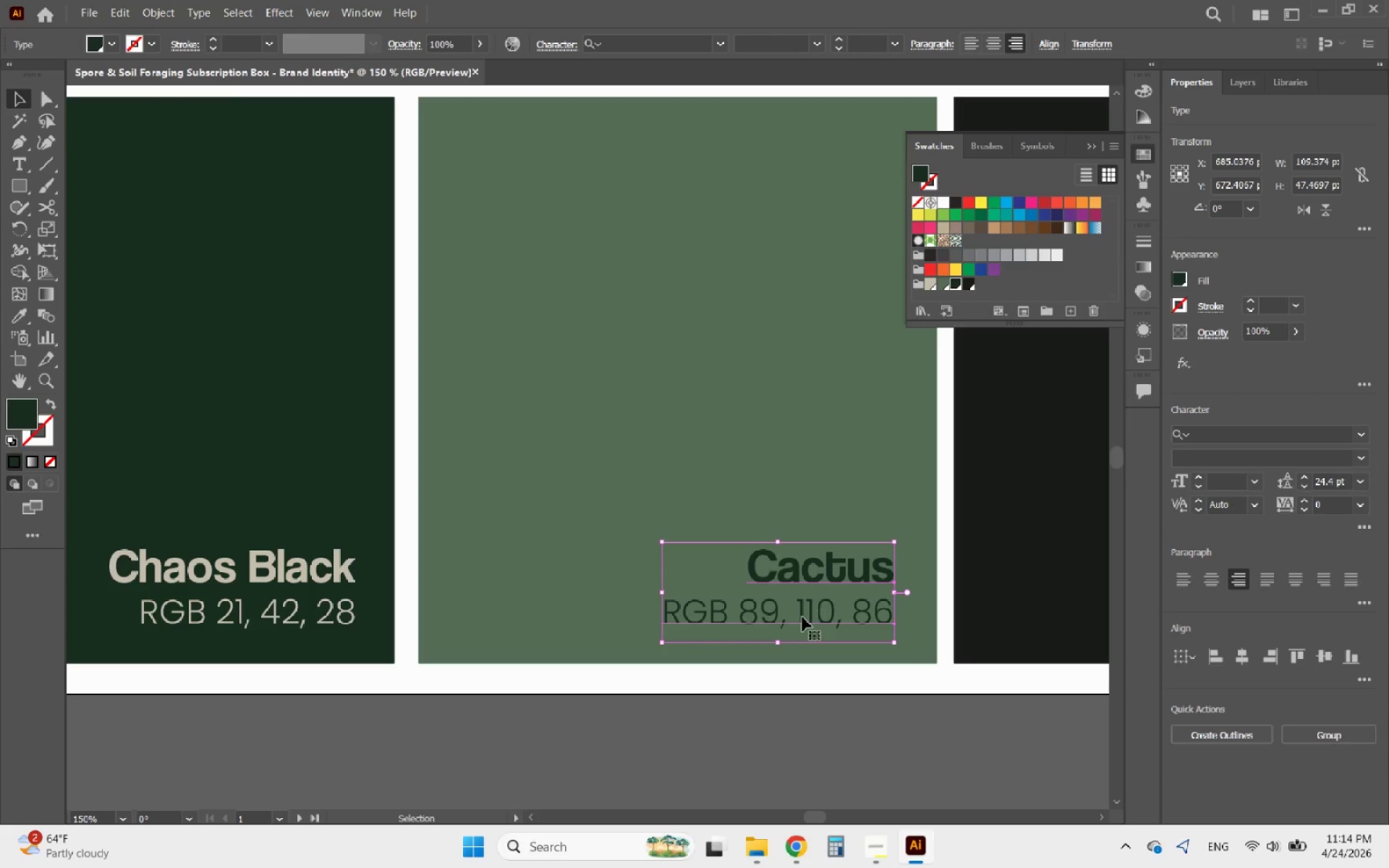 
key(ArrowRight)
 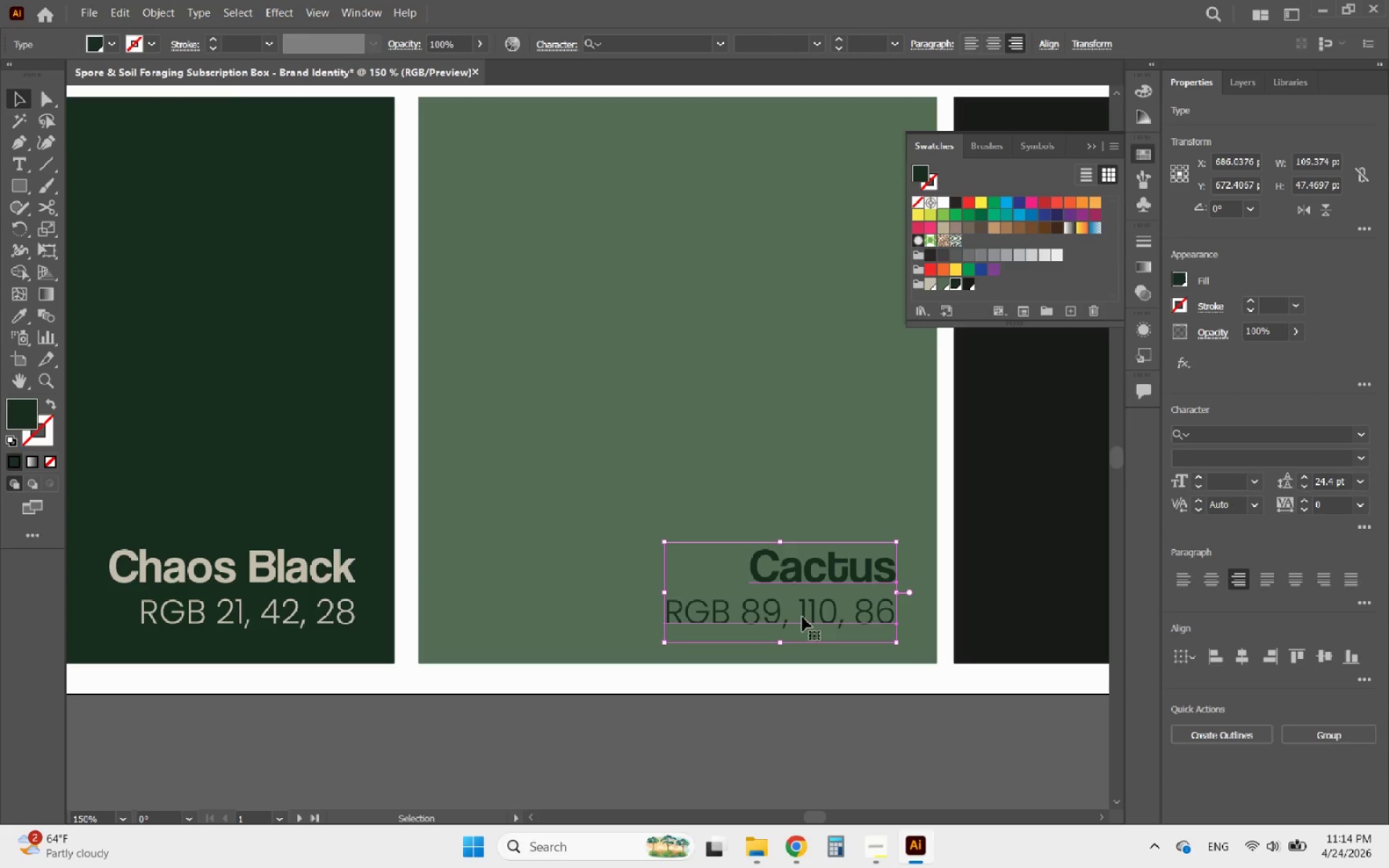 
hold_key(key=AltLeft, duration=0.7)
scroll: coordinate [620, 532], scroll_direction: down, amount: 3.0
 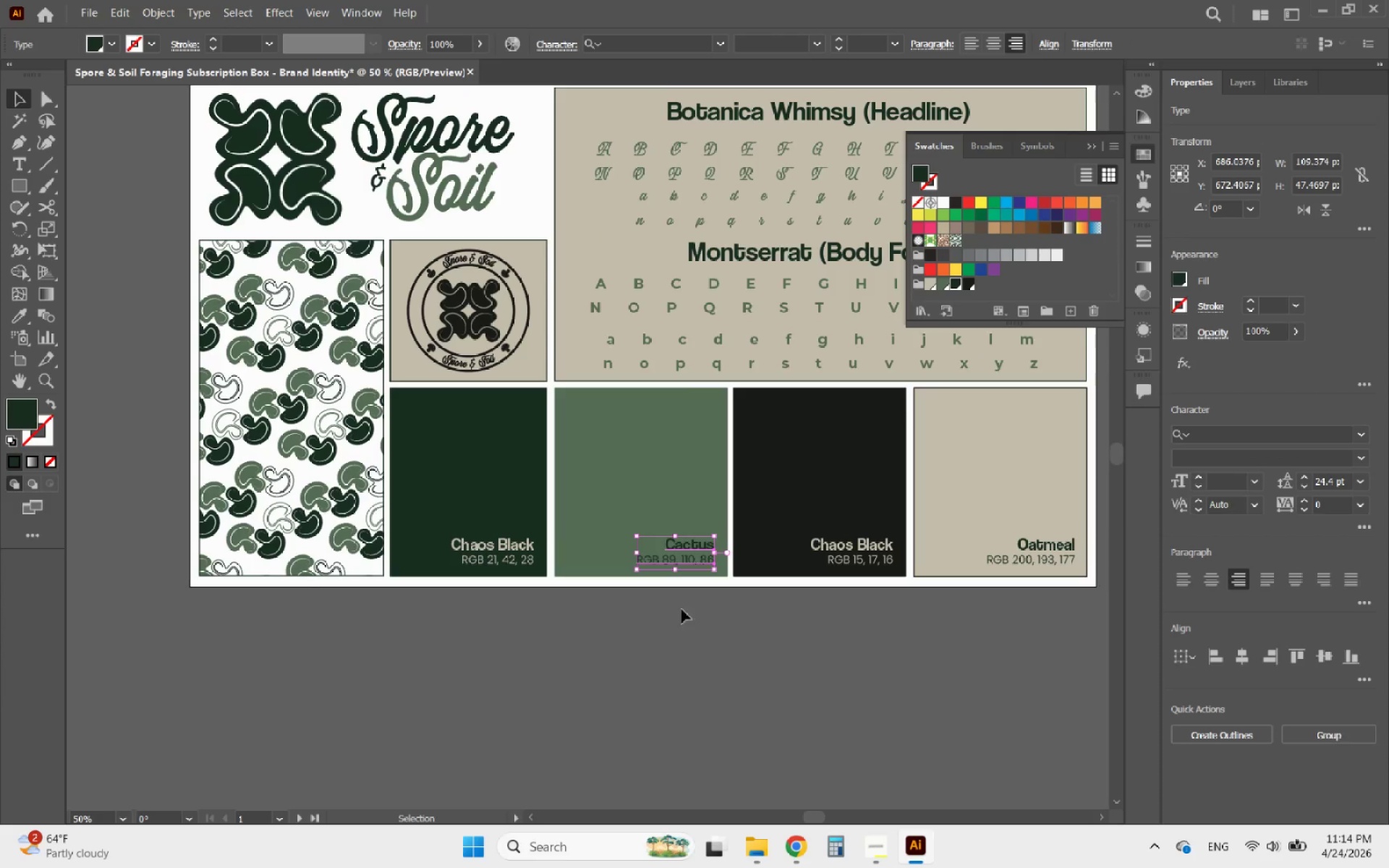 
left_click([696, 626])
 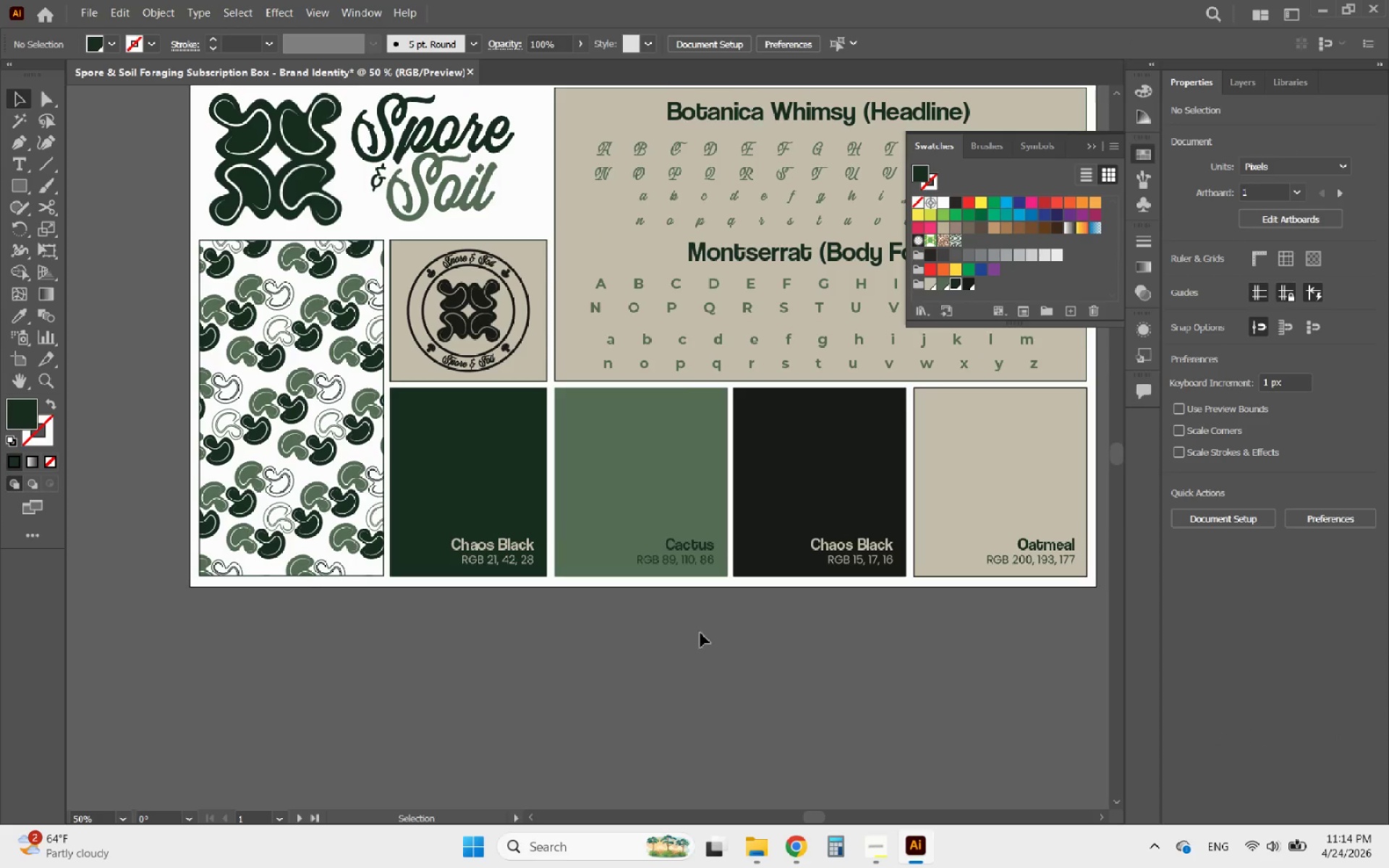 
hold_key(key=AltLeft, duration=1.38)
scroll: coordinate [1076, 535], scroll_direction: up, amount: 1.0
 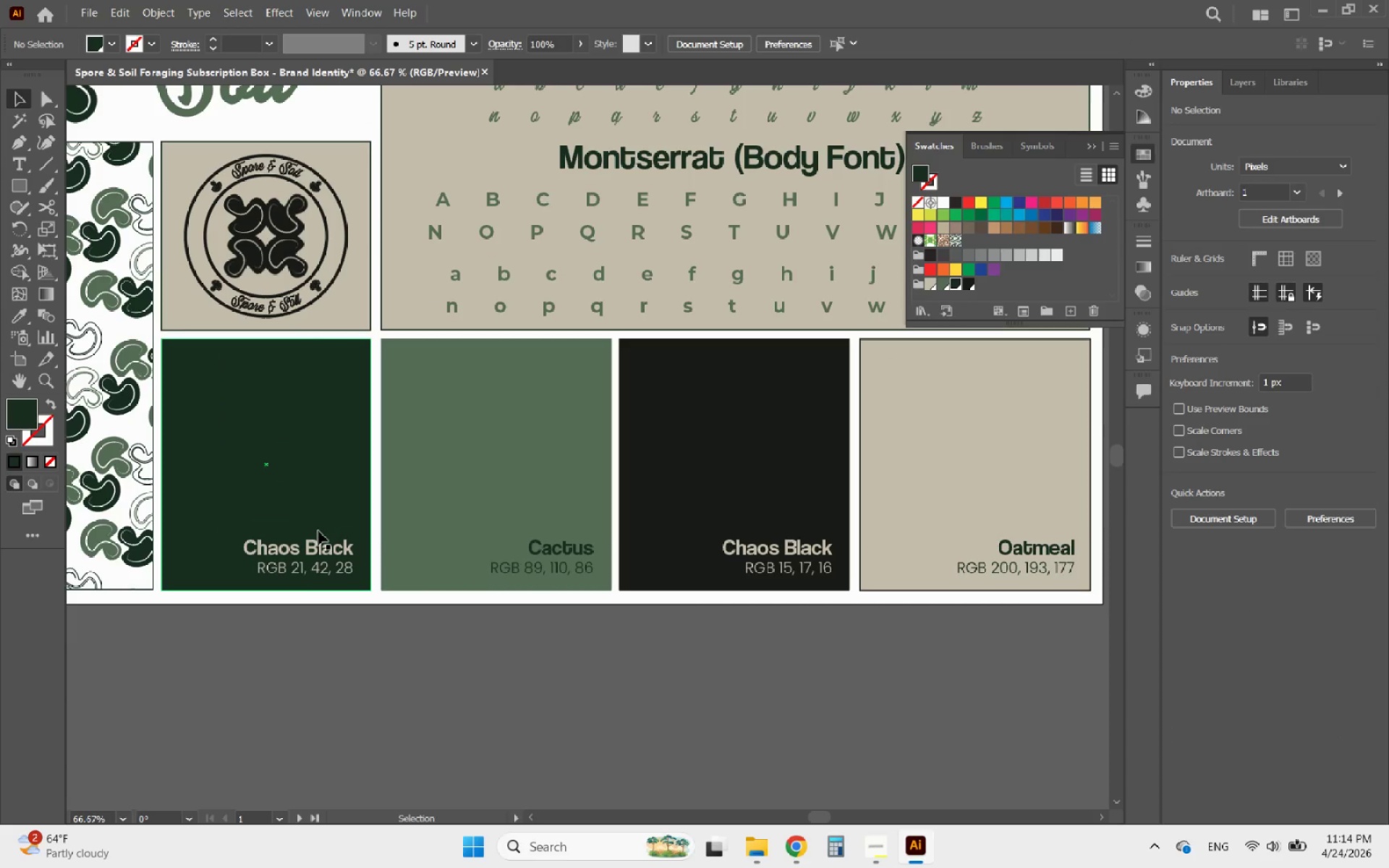 
hold_key(key=AltLeft, duration=4.69)
scroll: coordinate [334, 537], scroll_direction: down, amount: 6.0
 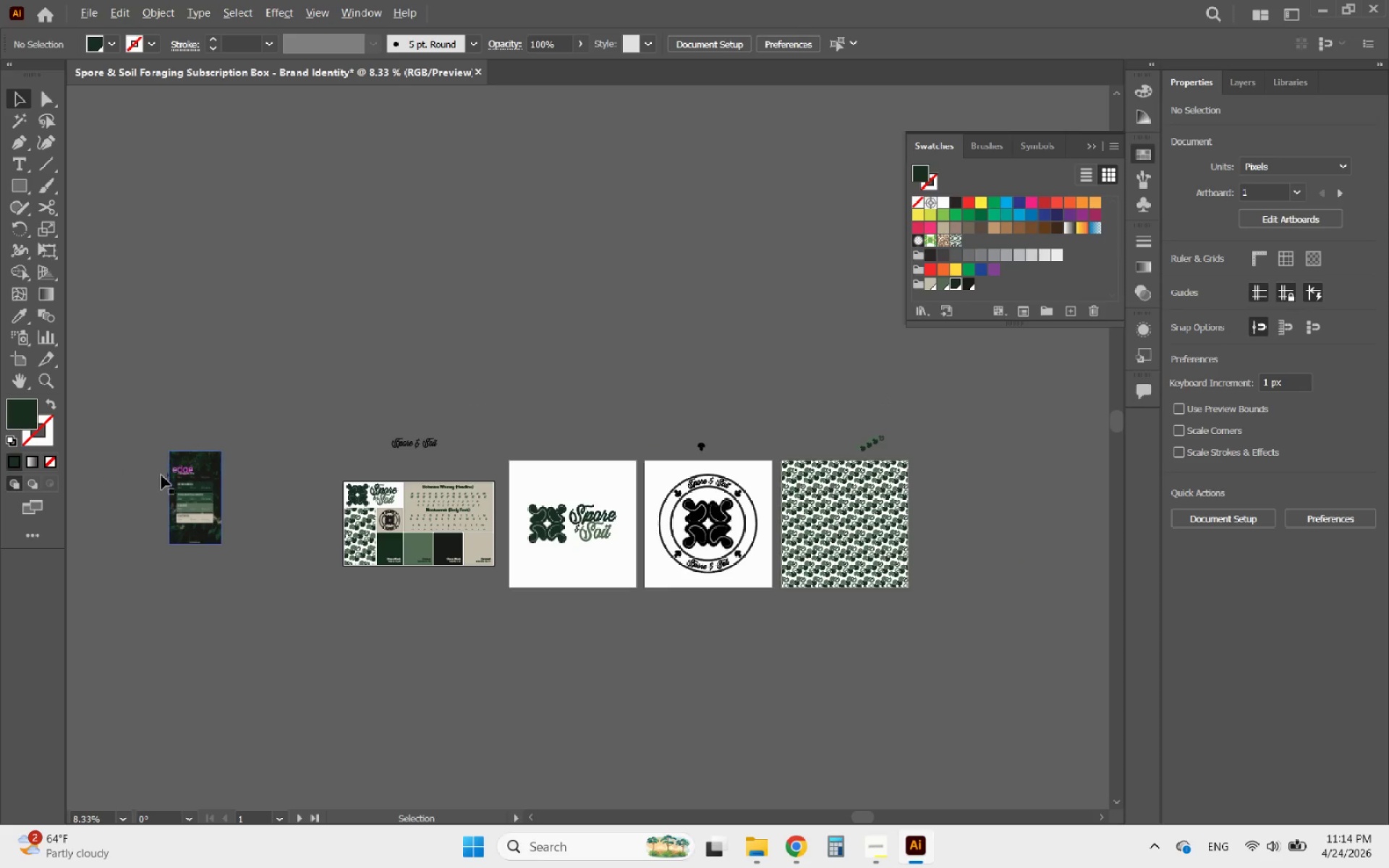 
scroll: coordinate [383, 474], scroll_direction: up, amount: 6.0
 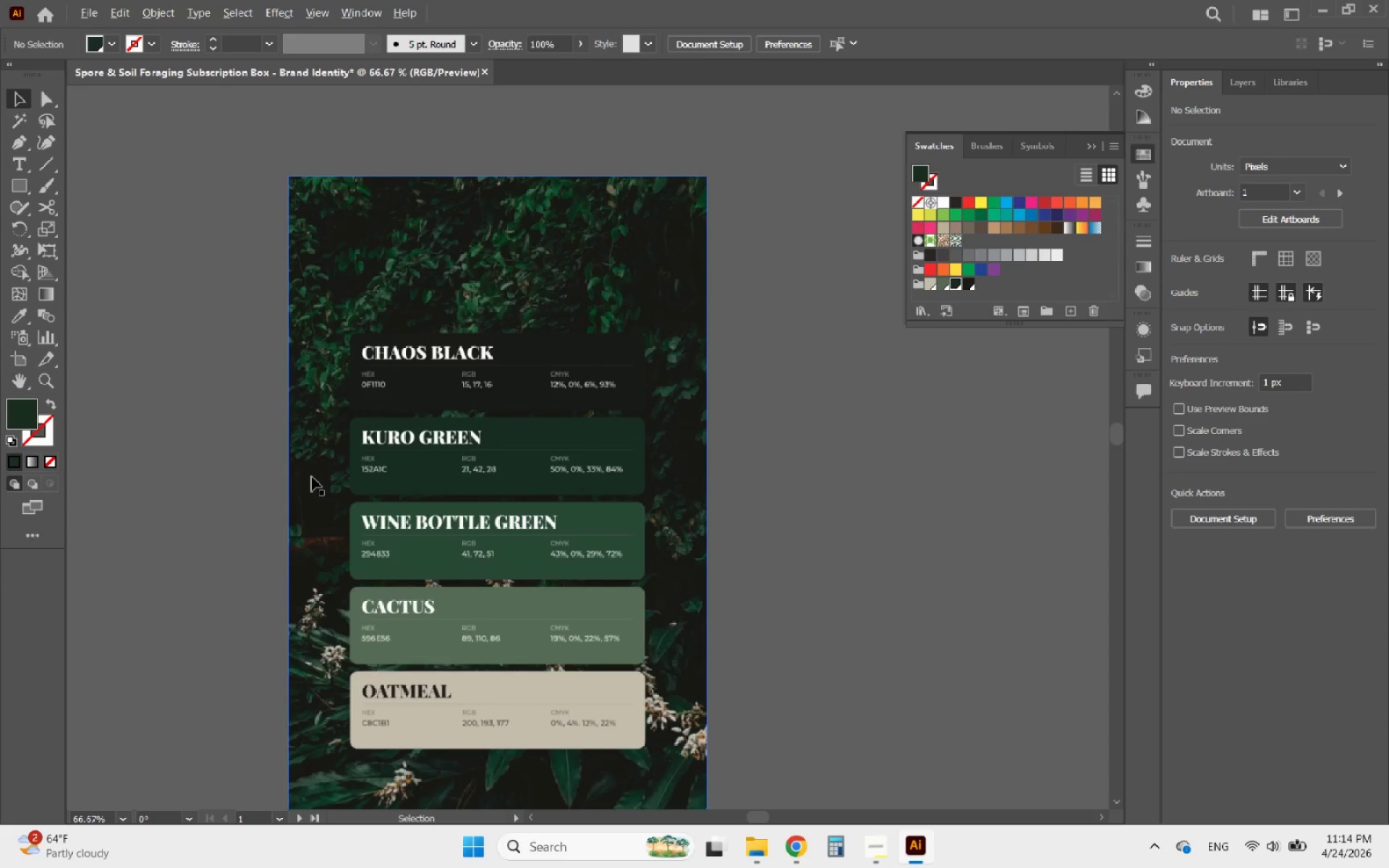 
left_click([355, 496])
 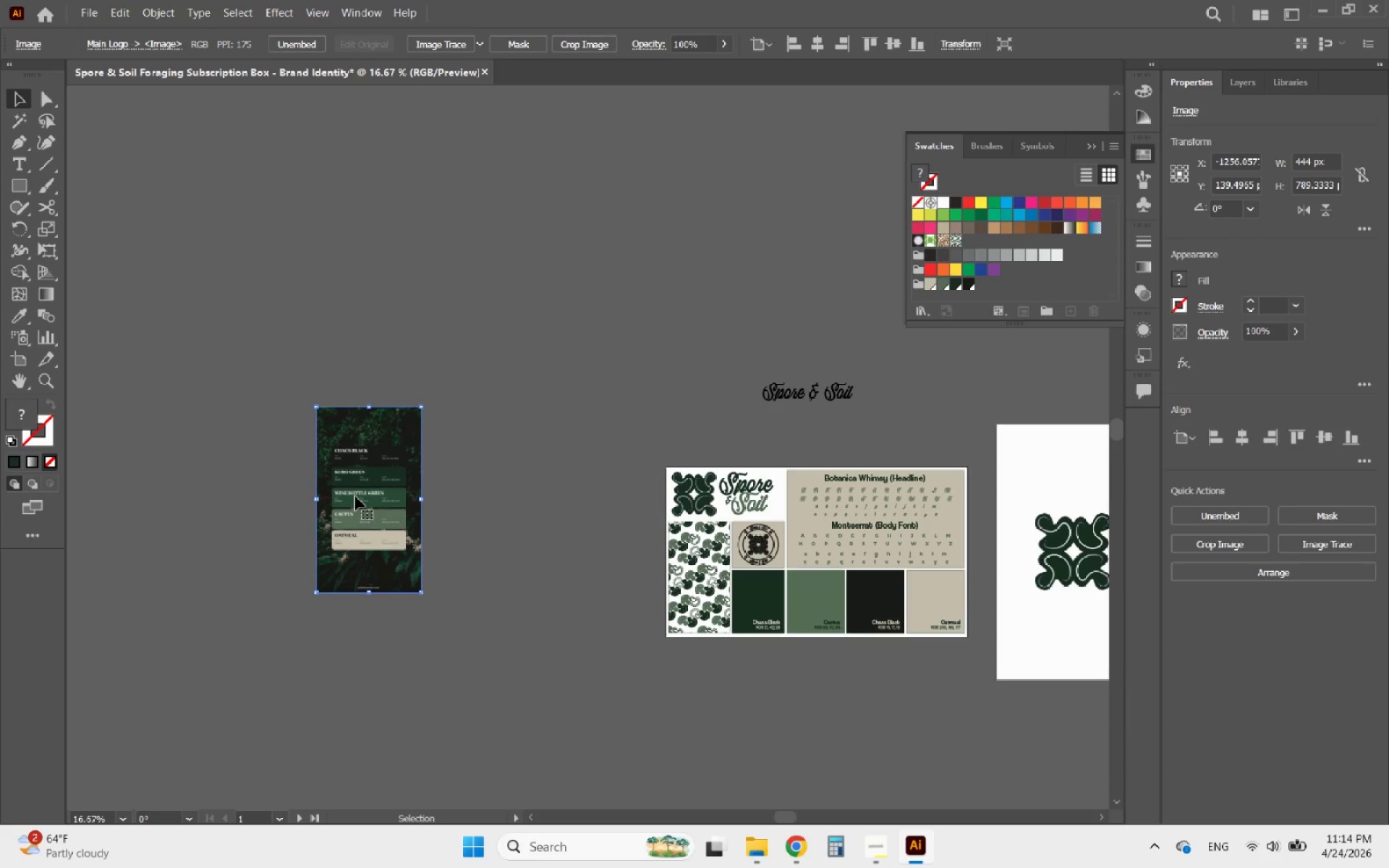 
scroll: coordinate [343, 492], scroll_direction: down, amount: 4.0
 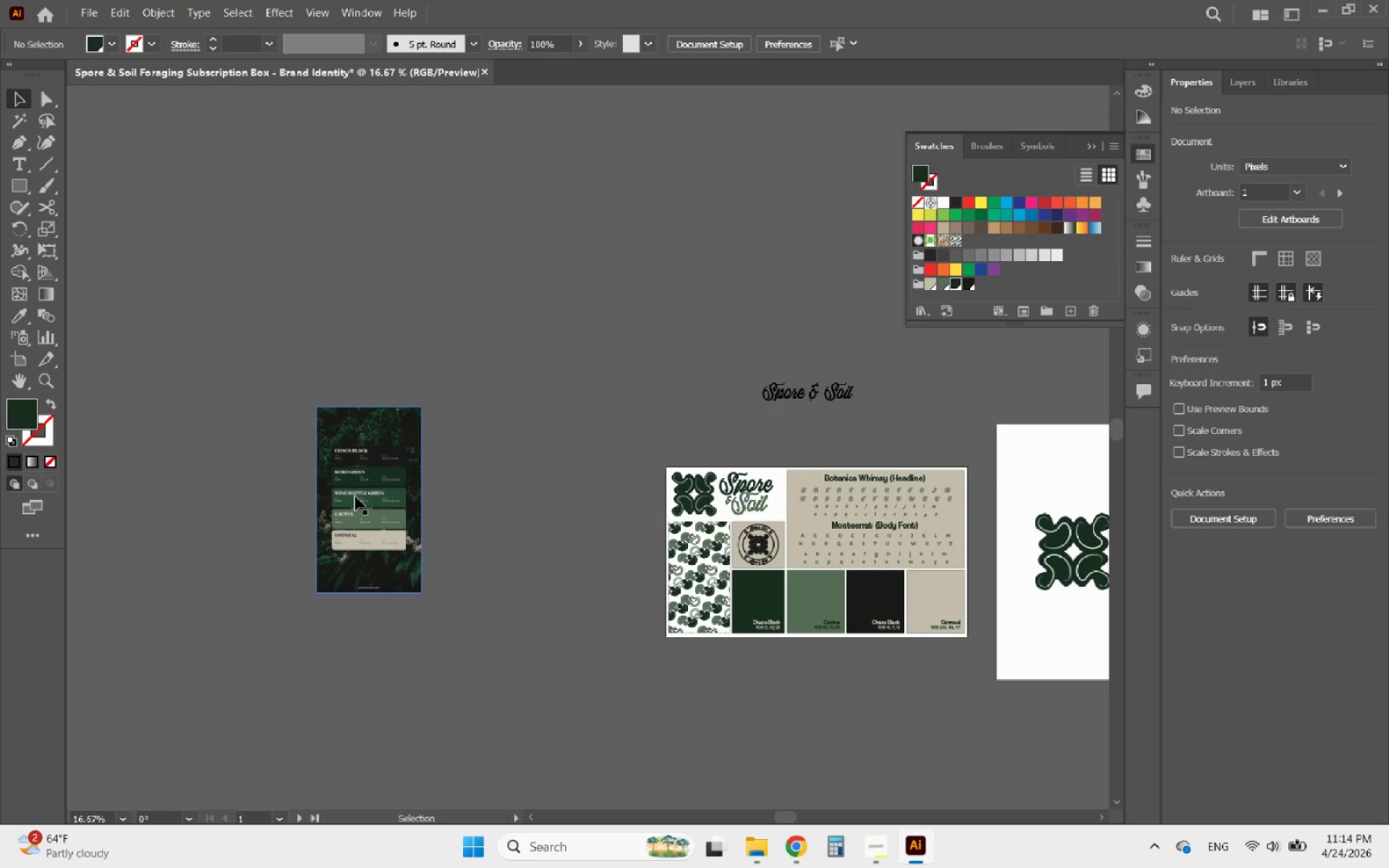 
key(Delete)
 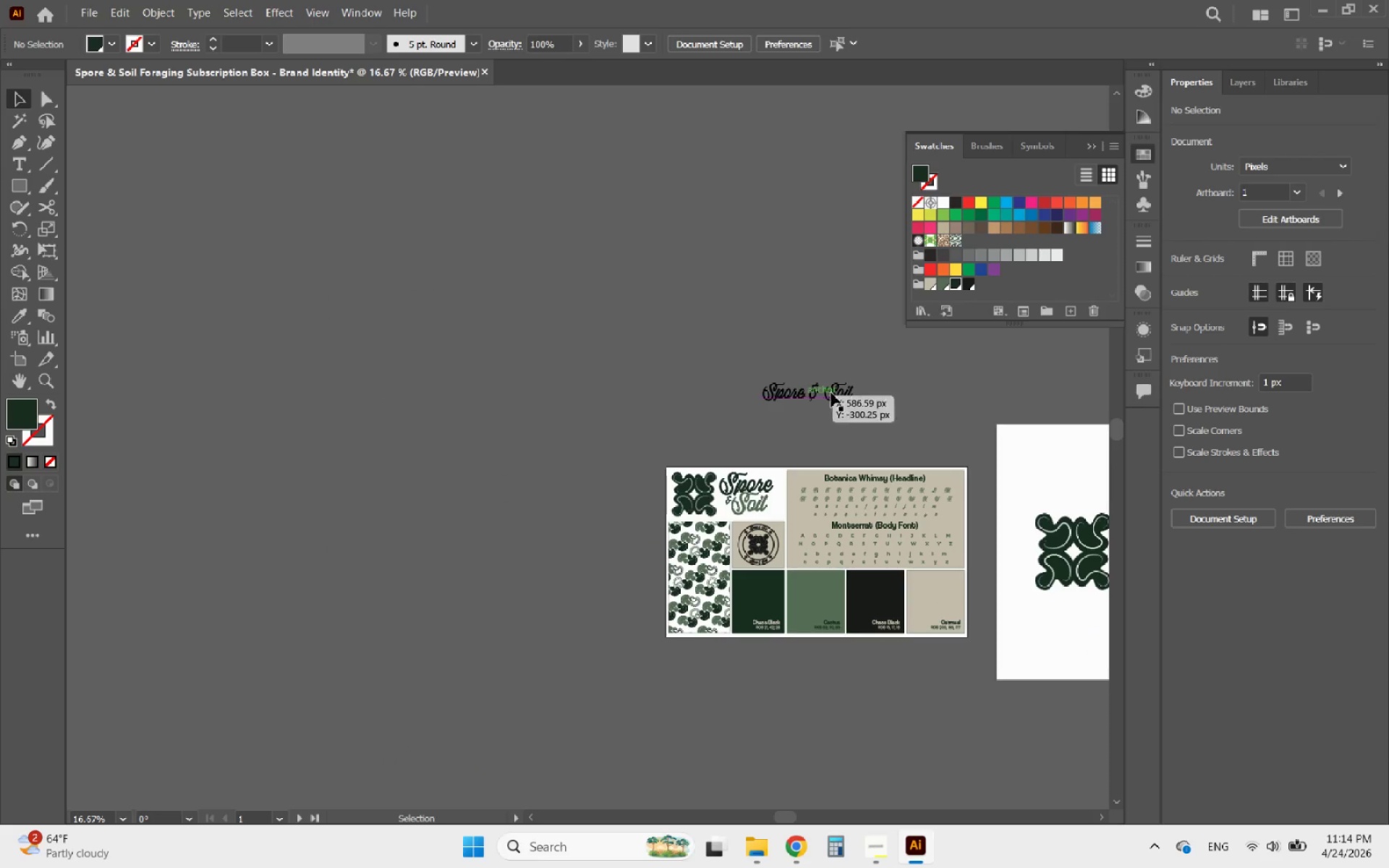 
left_click([819, 386])
 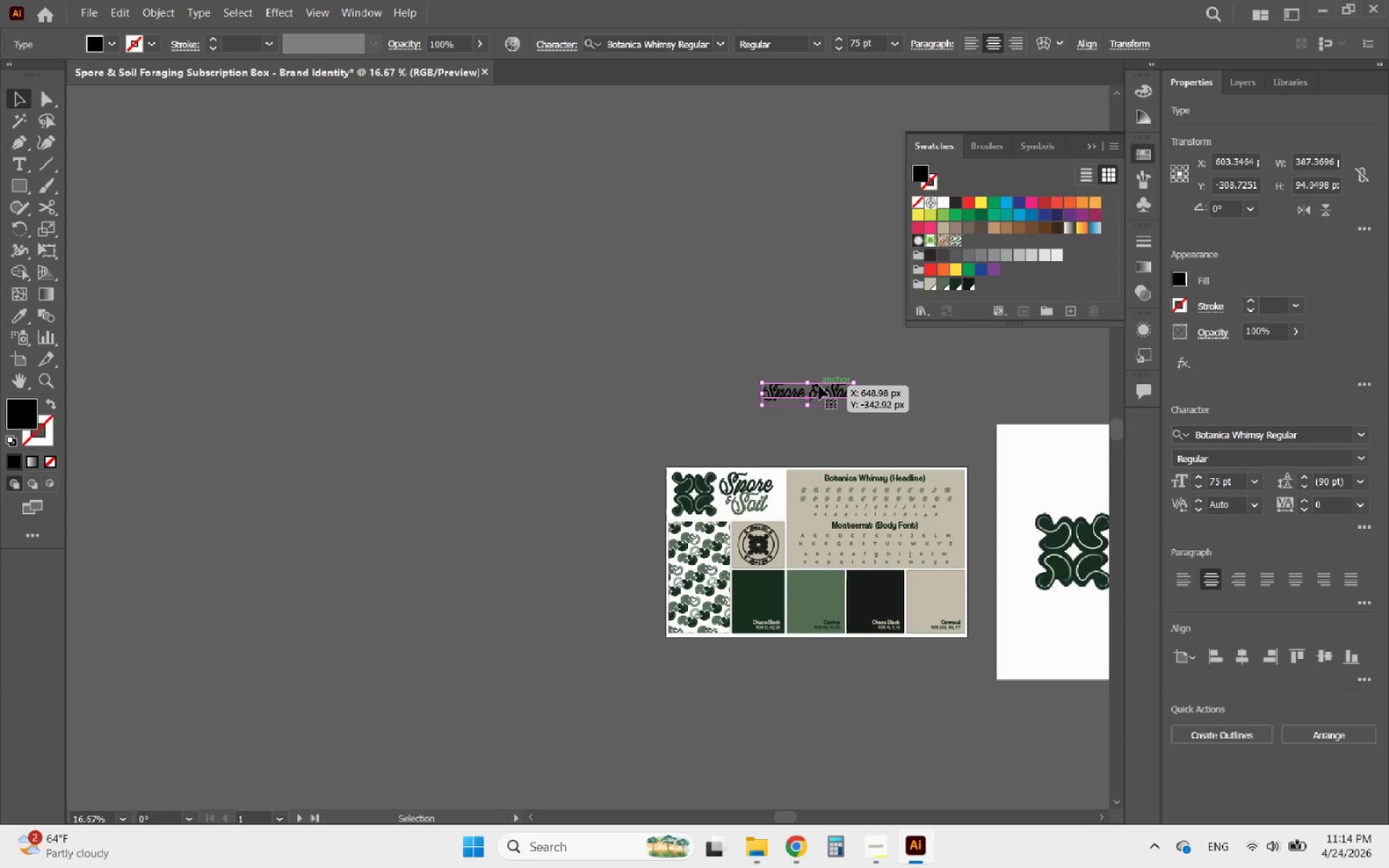 
key(Delete)
 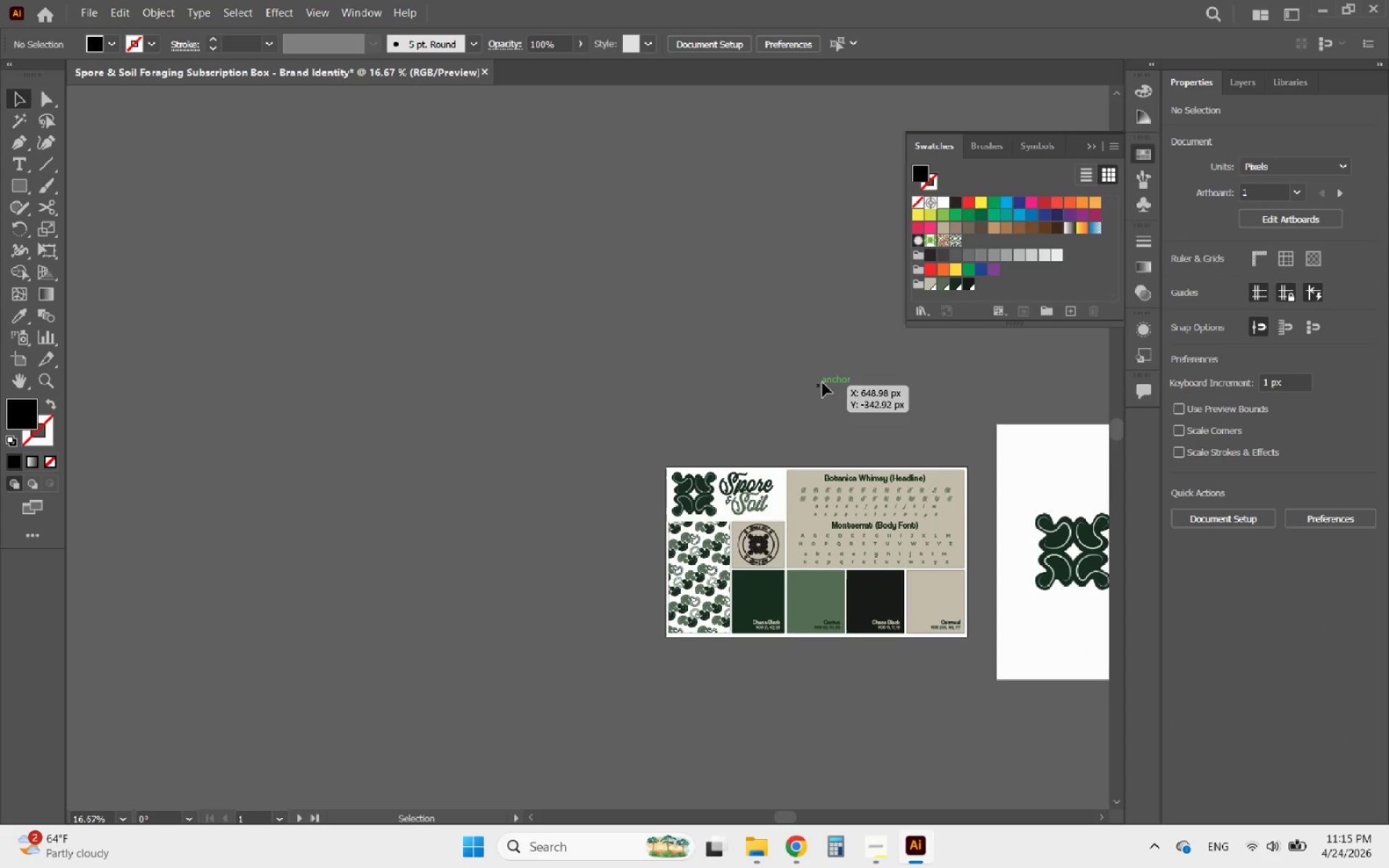 
hold_key(key=AltLeft, duration=1.88)
scroll: coordinate [899, 446], scroll_direction: up, amount: 6.0
 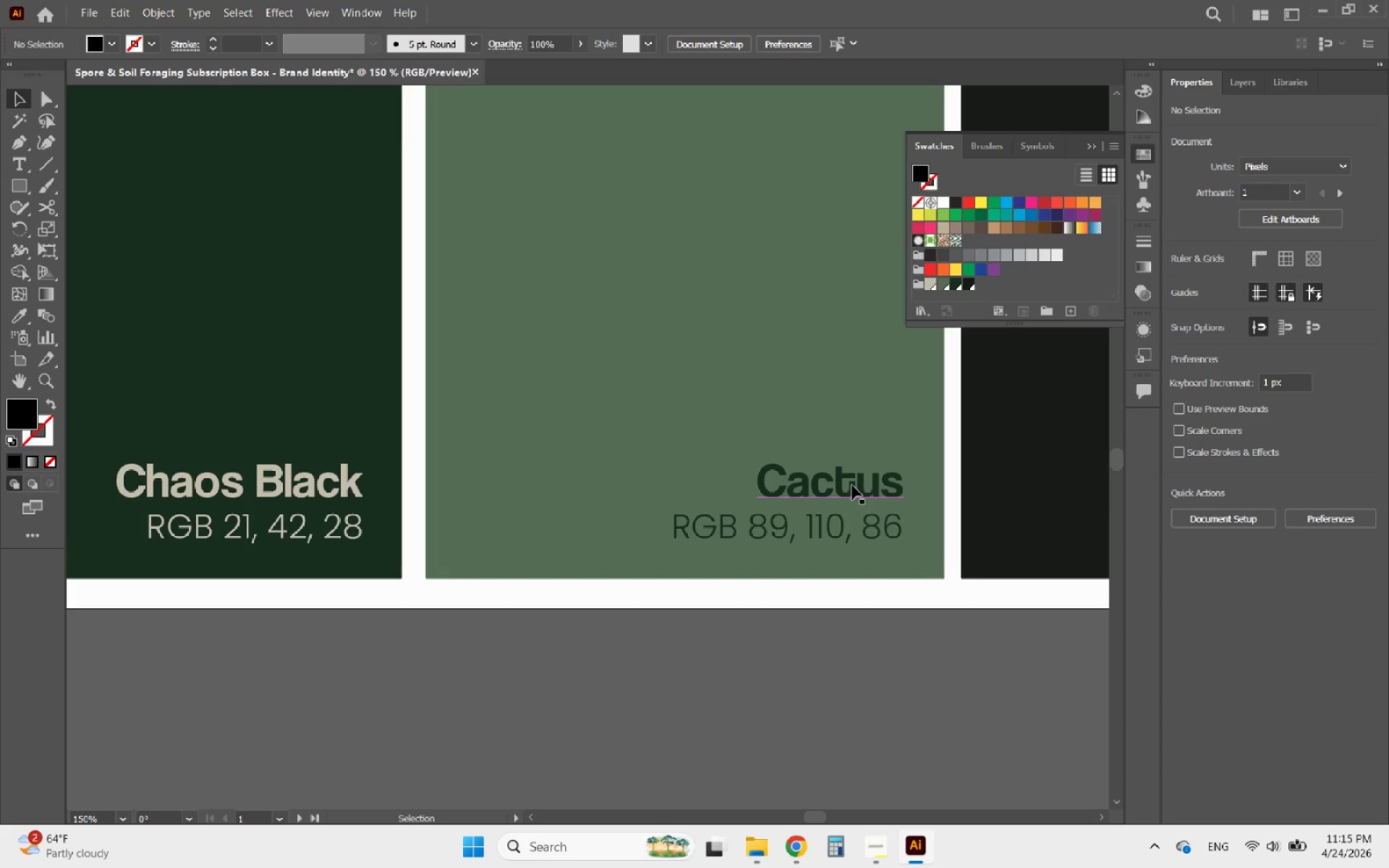 
double_click([852, 485])
 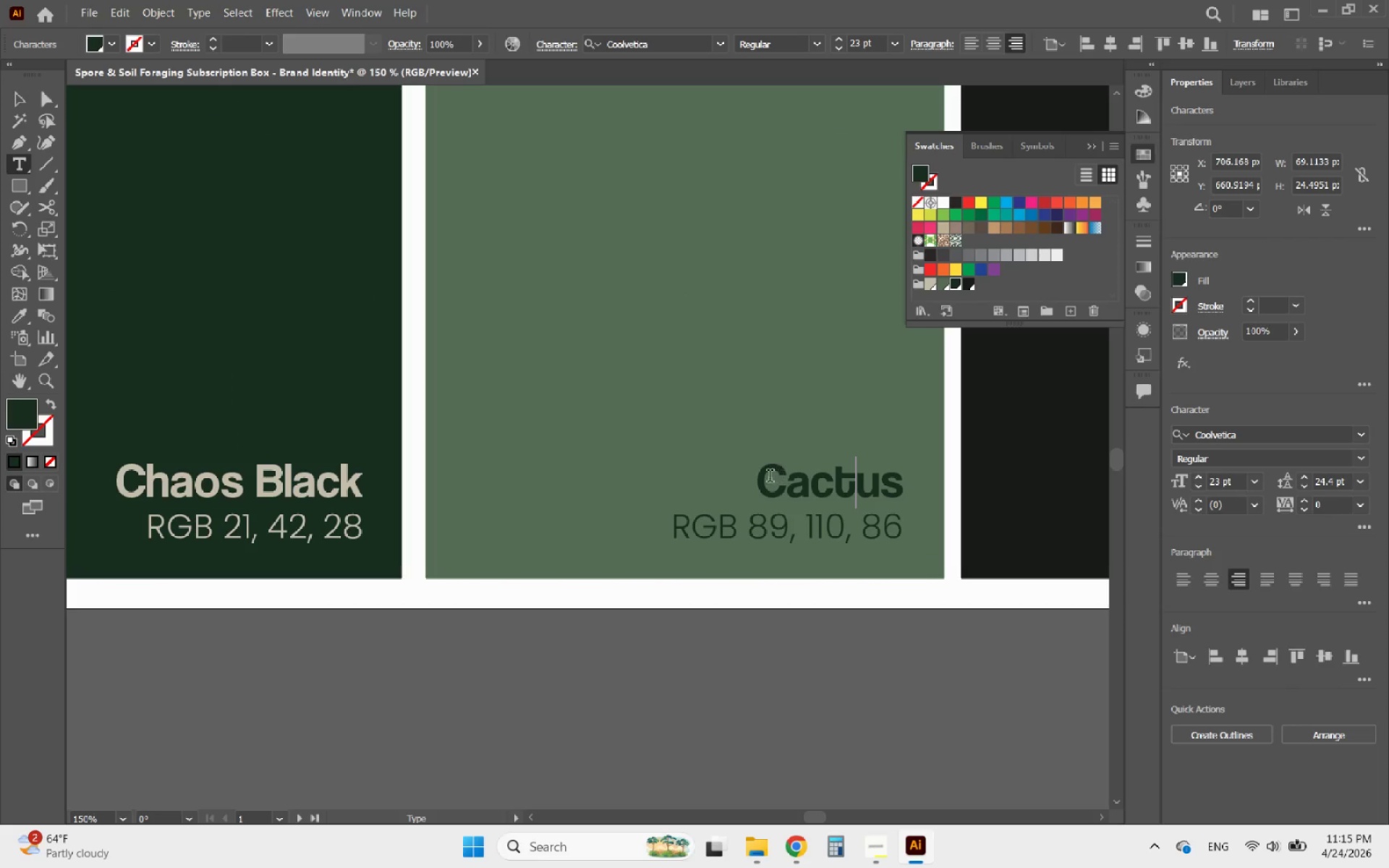 
left_click_drag(start_coordinate=[764, 477], to_coordinate=[957, 482])
 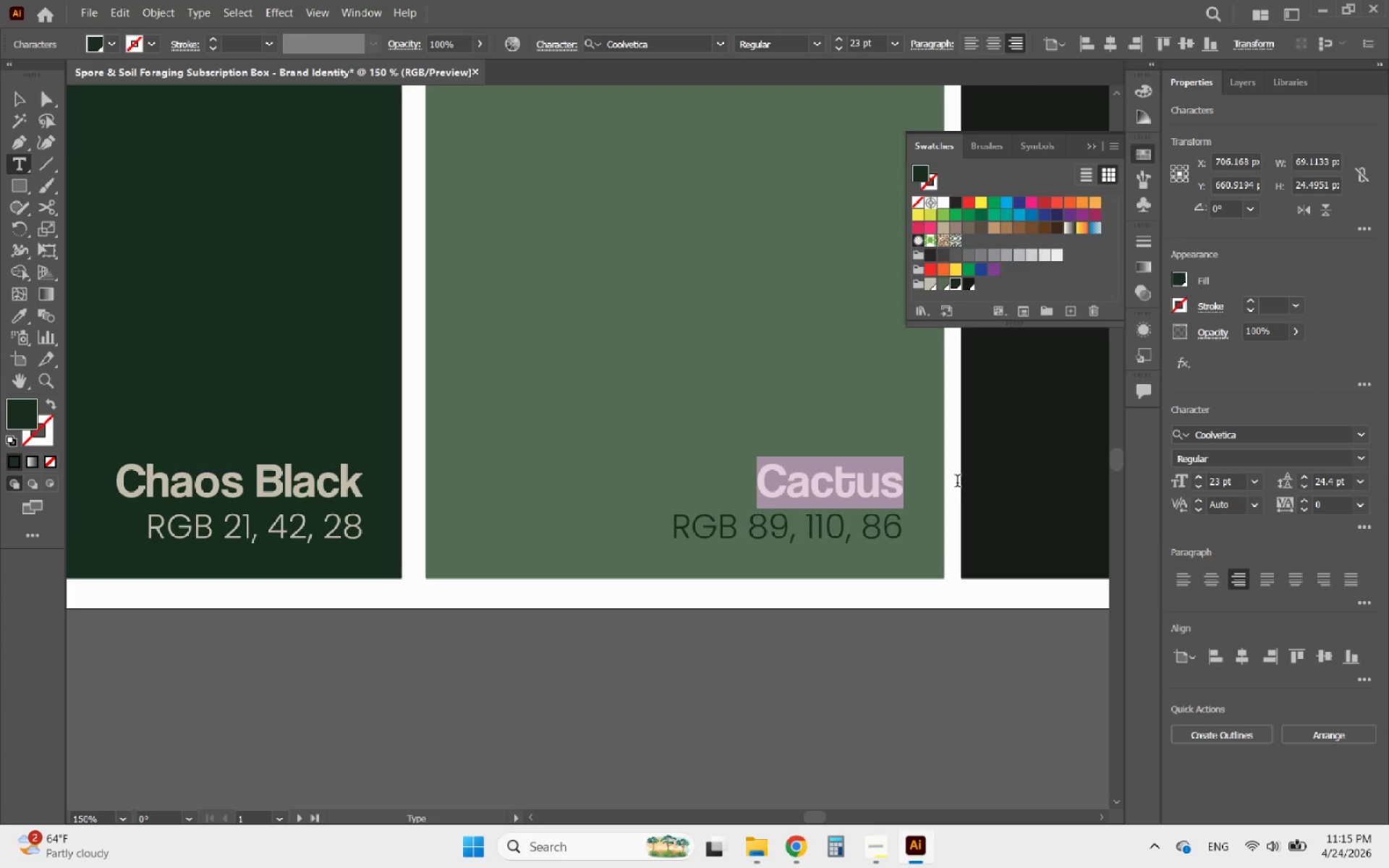 
type(Kuro Green)
 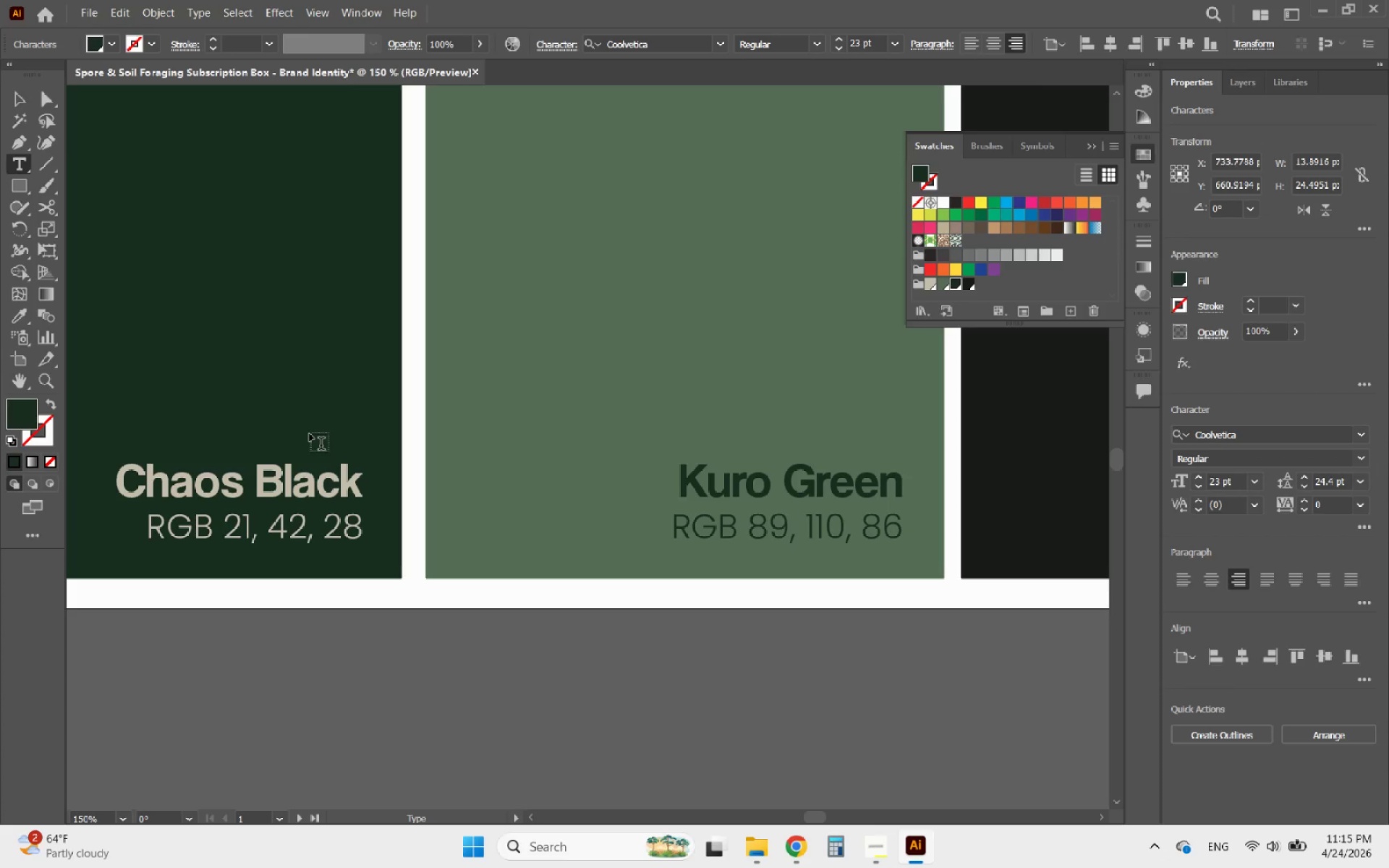 
key(Control+Z)
 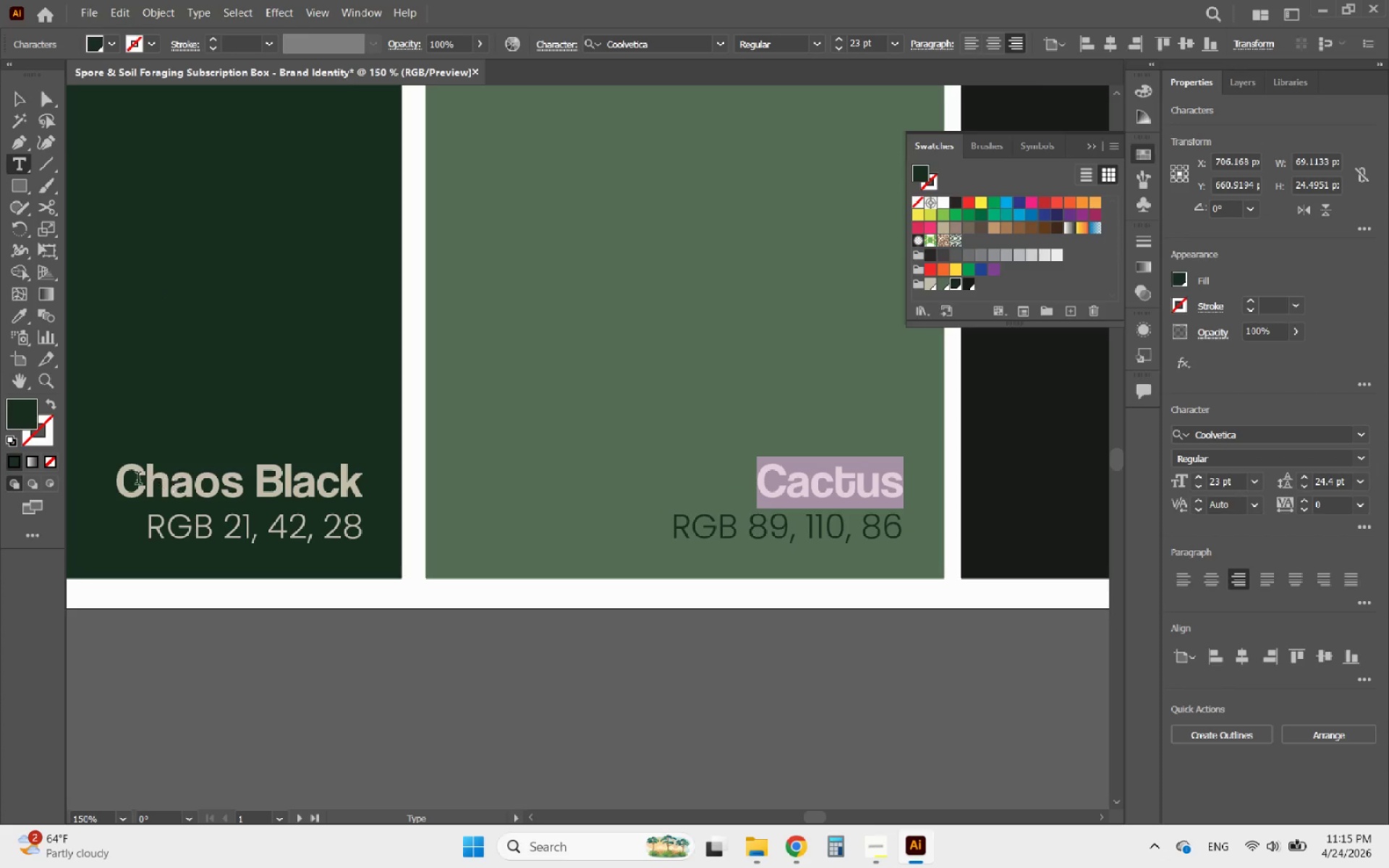 
left_click_drag(start_coordinate=[127, 477], to_coordinate=[364, 487])
 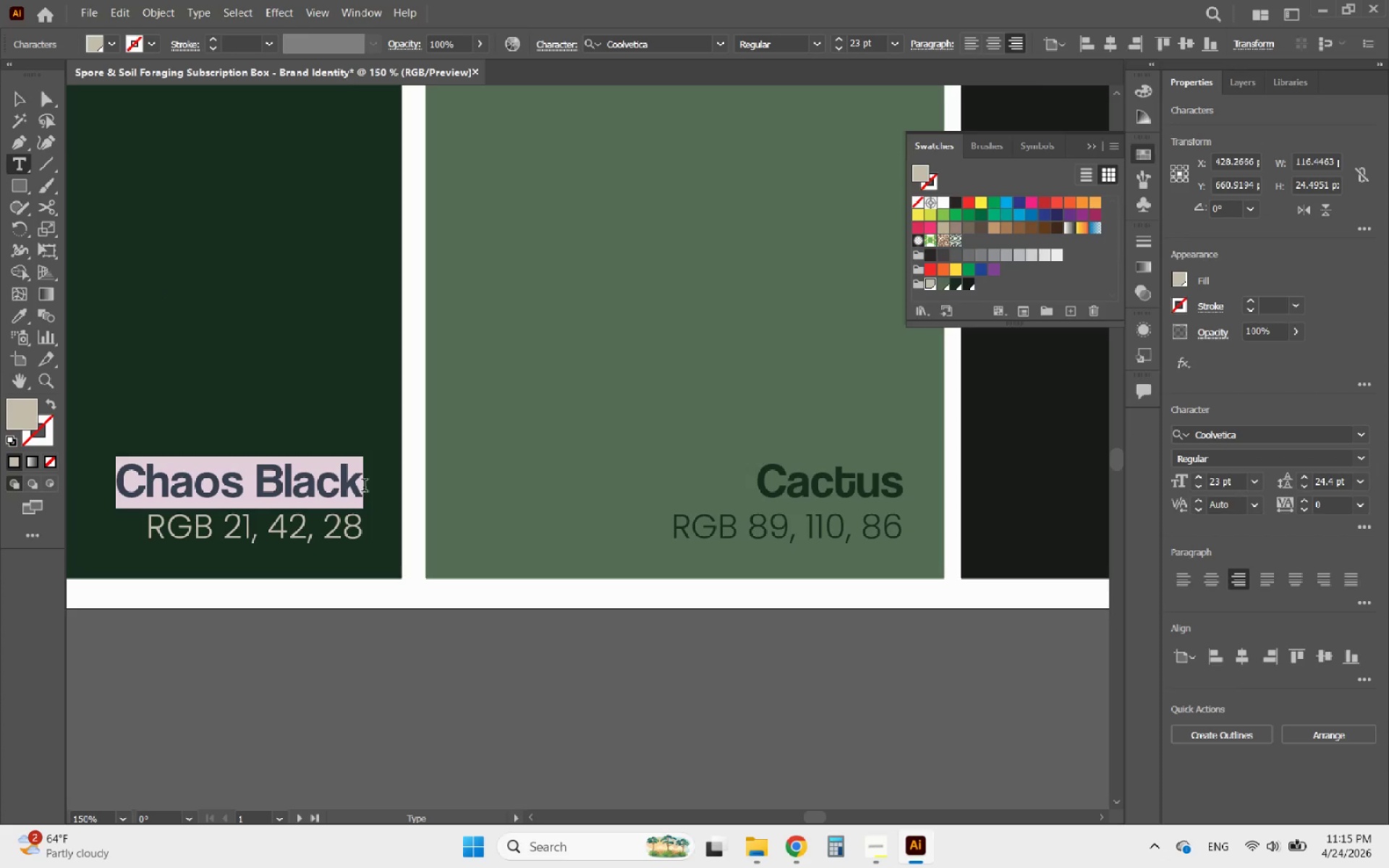 
type(Kuro Grrn)
key(Backspace)
key(Backspace)
type(een)
 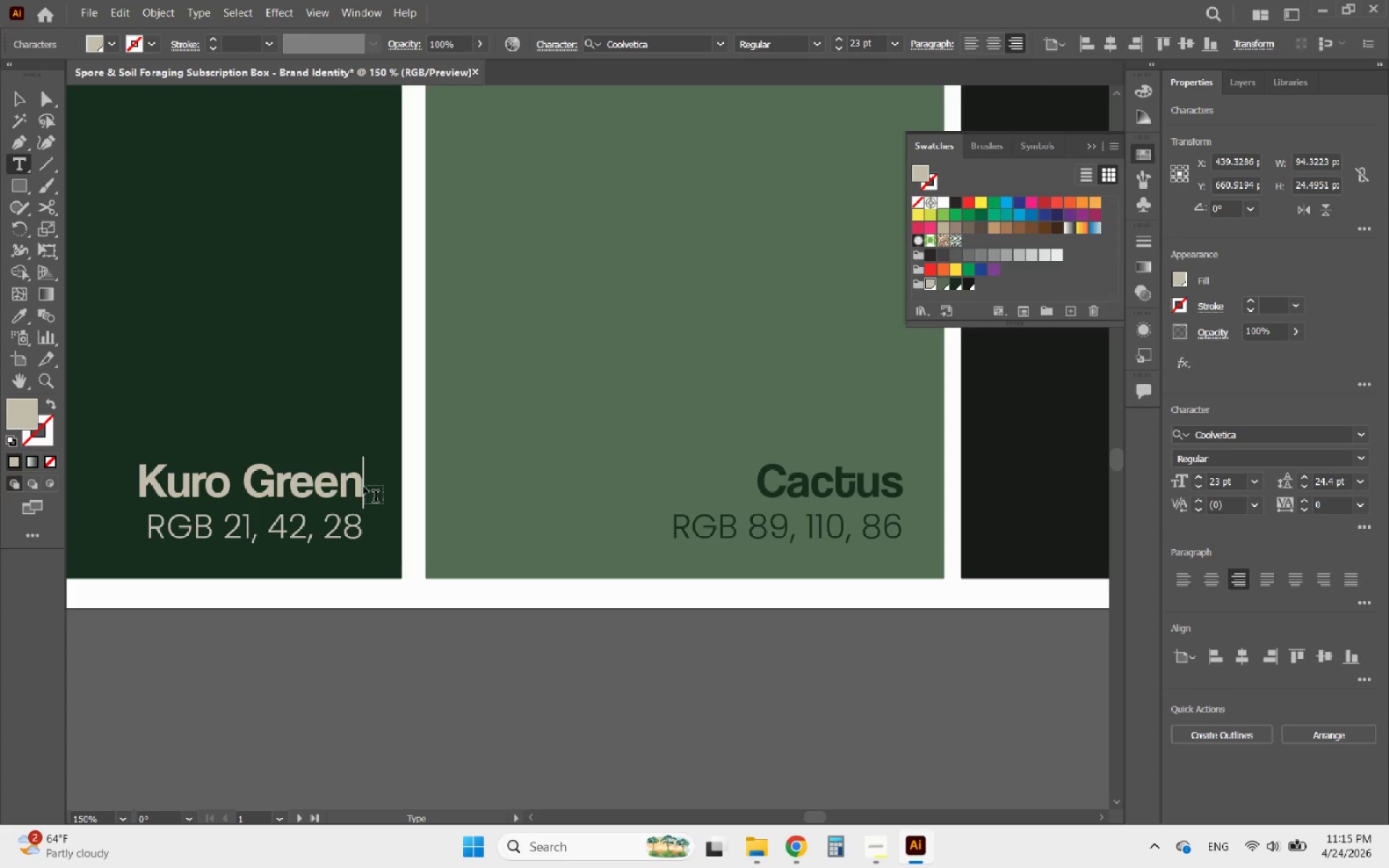 
left_click([21, 105])
 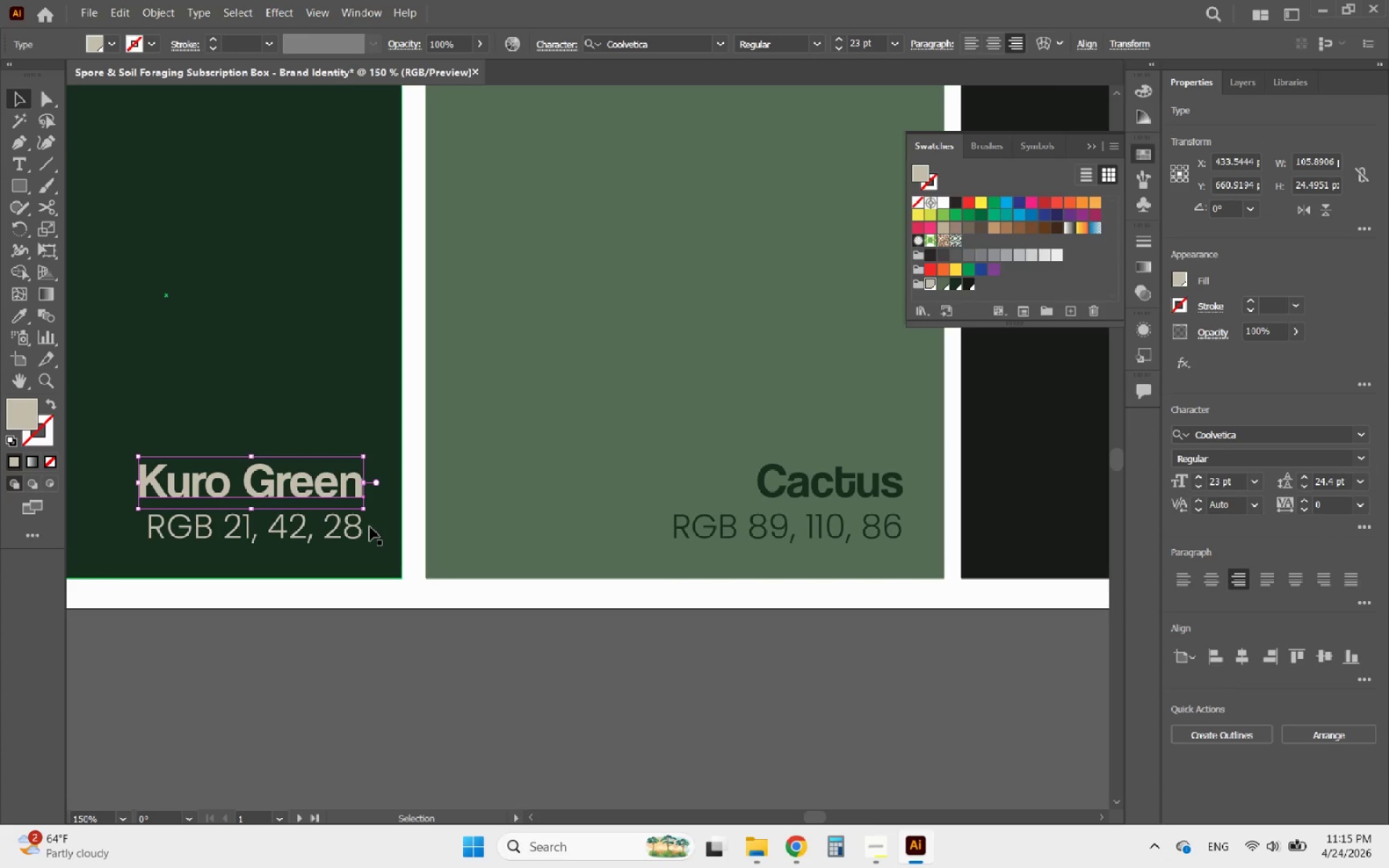 
hold_key(key=AltLeft, duration=3.17)
scroll: coordinate [334, 531], scroll_direction: down, amount: 3.0
 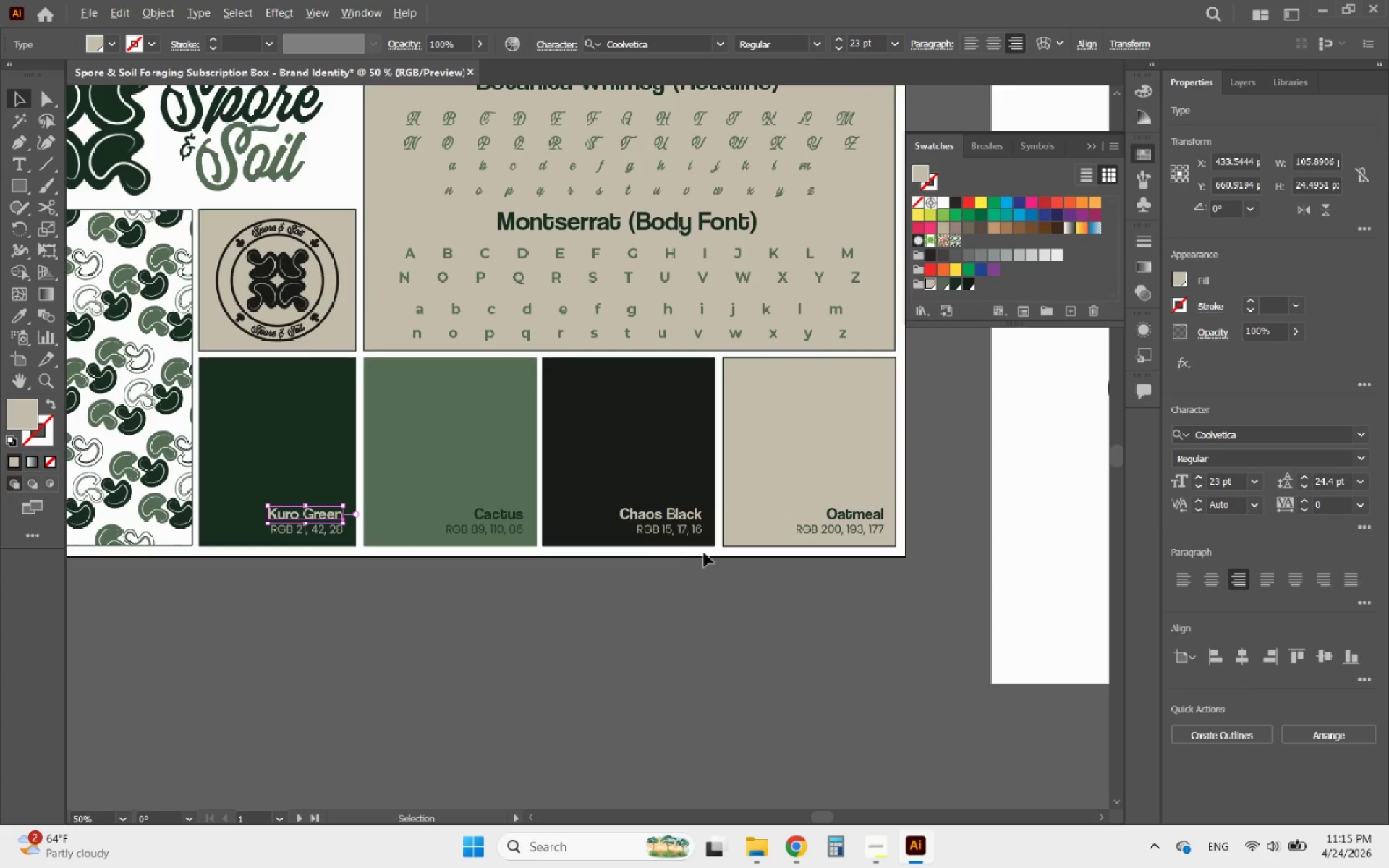 
scroll: coordinate [720, 539], scroll_direction: up, amount: 3.0
 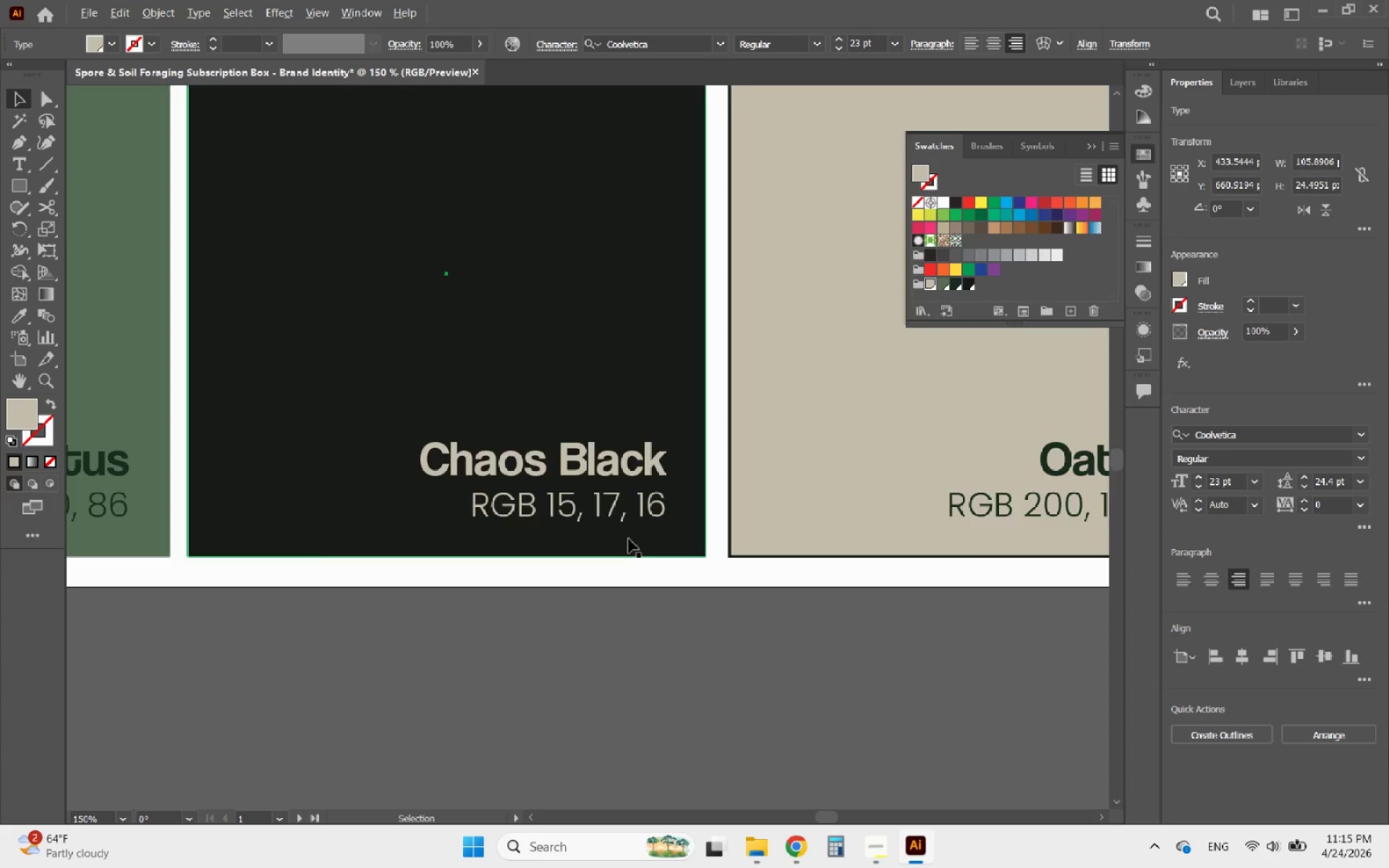 
scroll: coordinate [572, 540], scroll_direction: down, amount: 2.0
 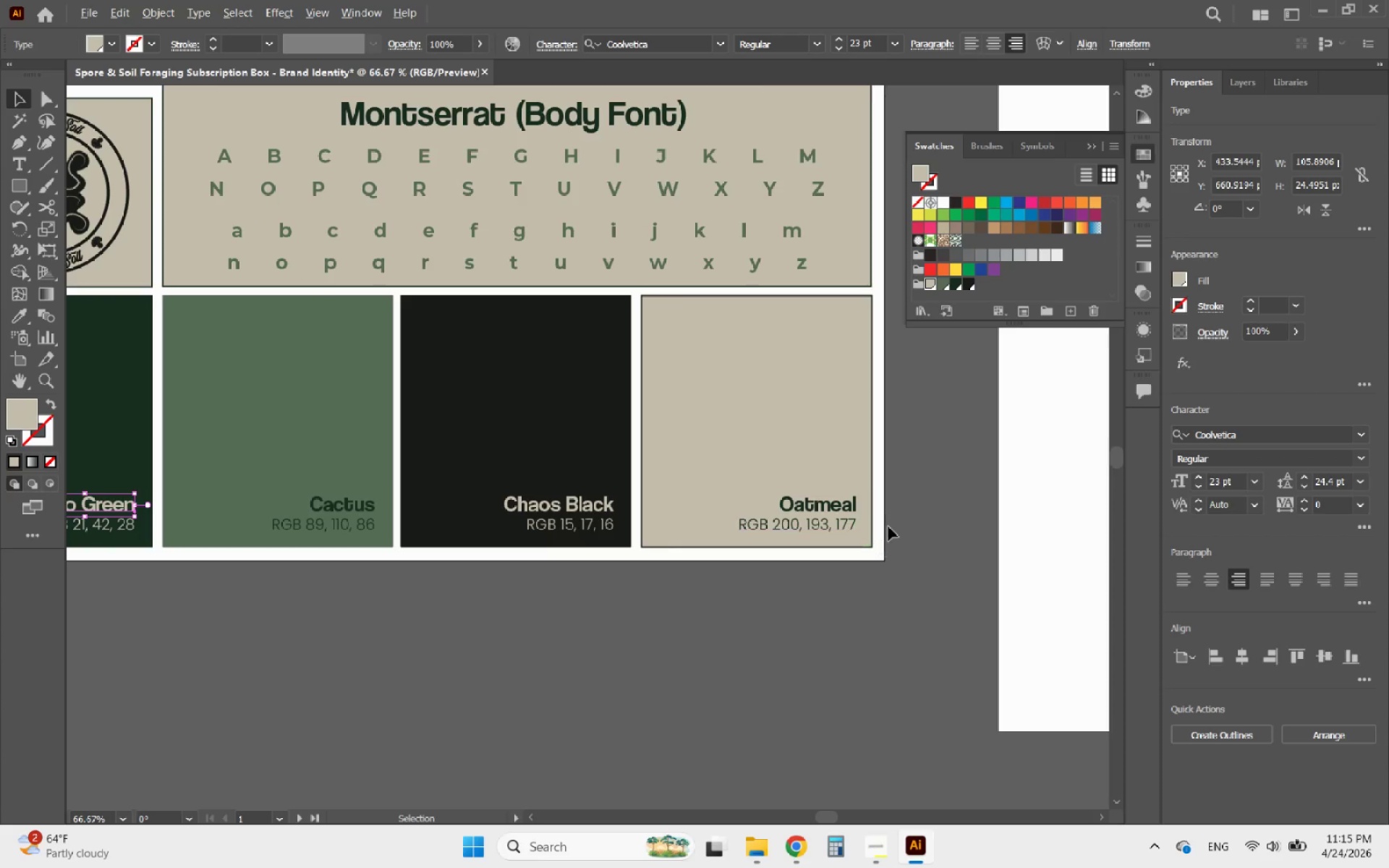 
scroll: coordinate [888, 527], scroll_direction: up, amount: 2.0
 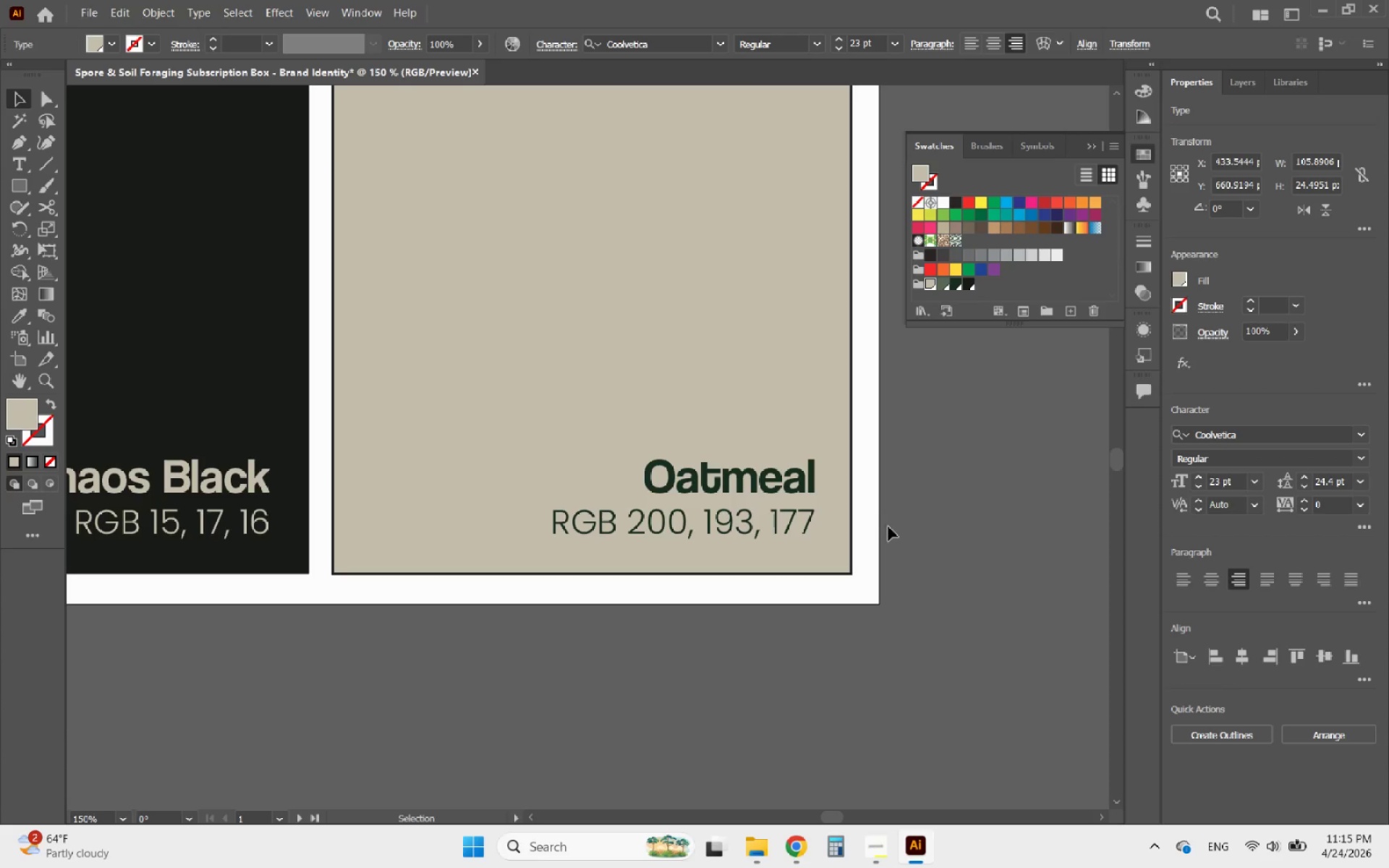 
hold_key(key=AltLeft, duration=0.61)
scroll: coordinate [919, 545], scroll_direction: down, amount: 2.0
 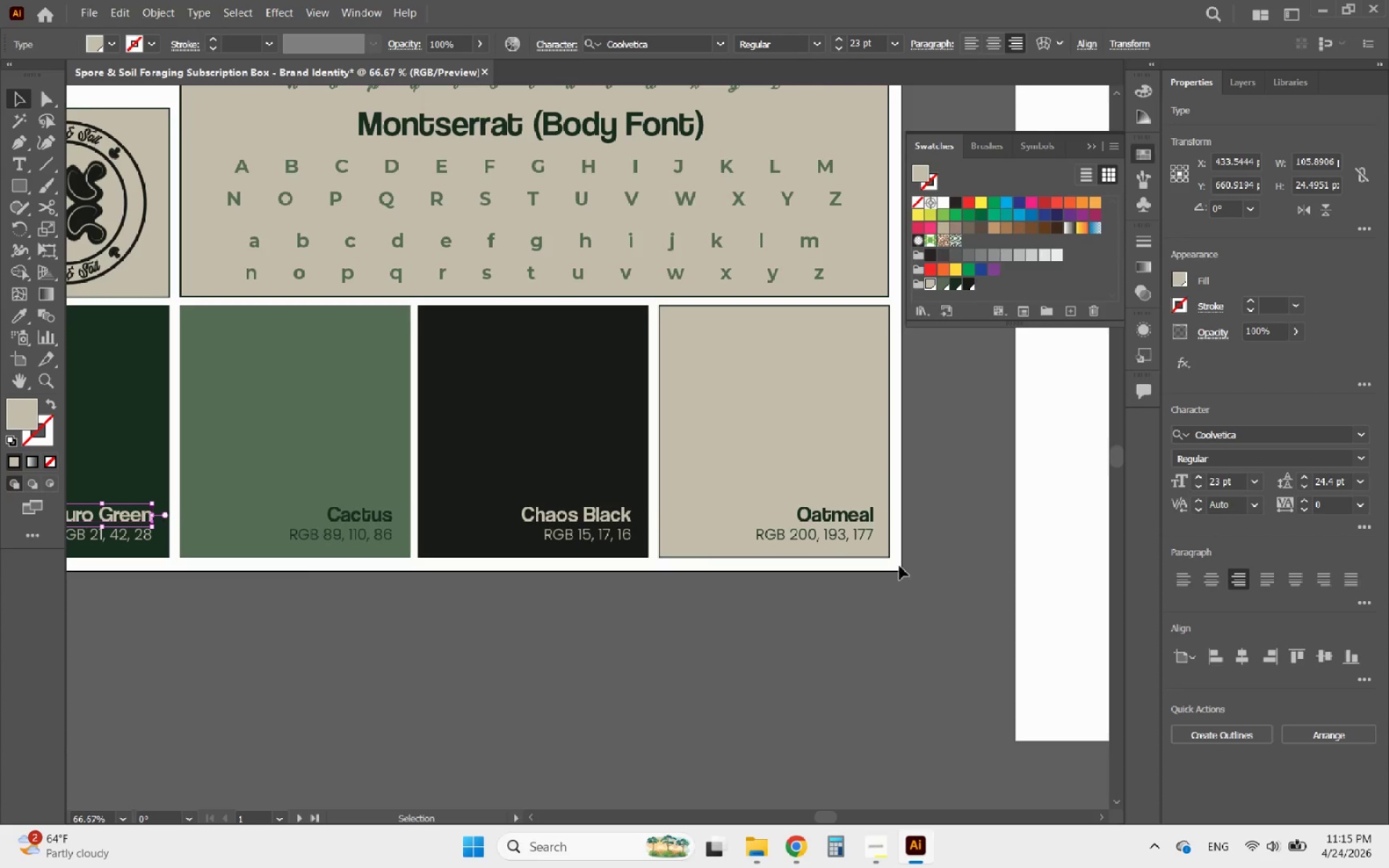 
hold_key(key=AltLeft, duration=0.34)
 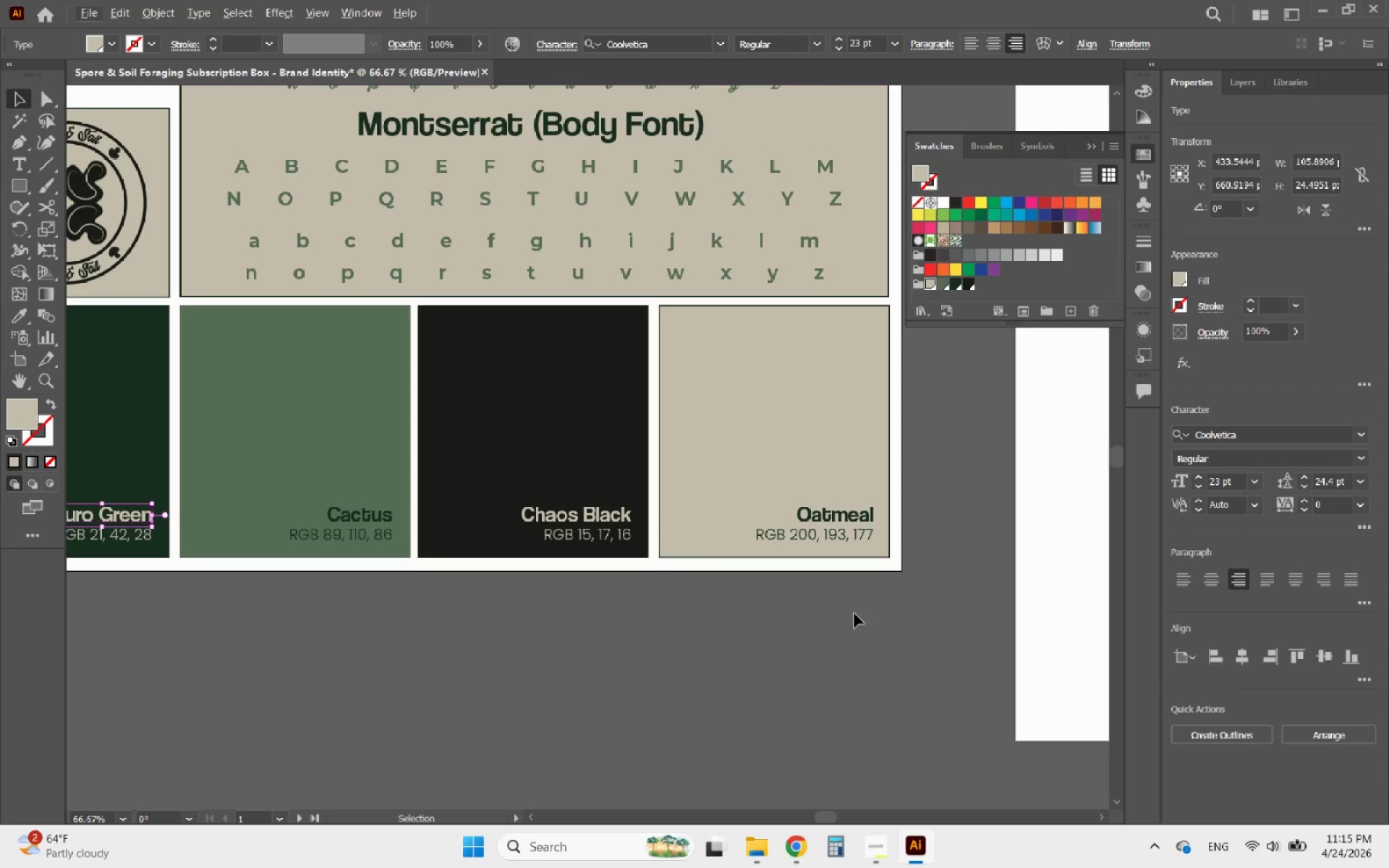 
left_click([854, 613])
 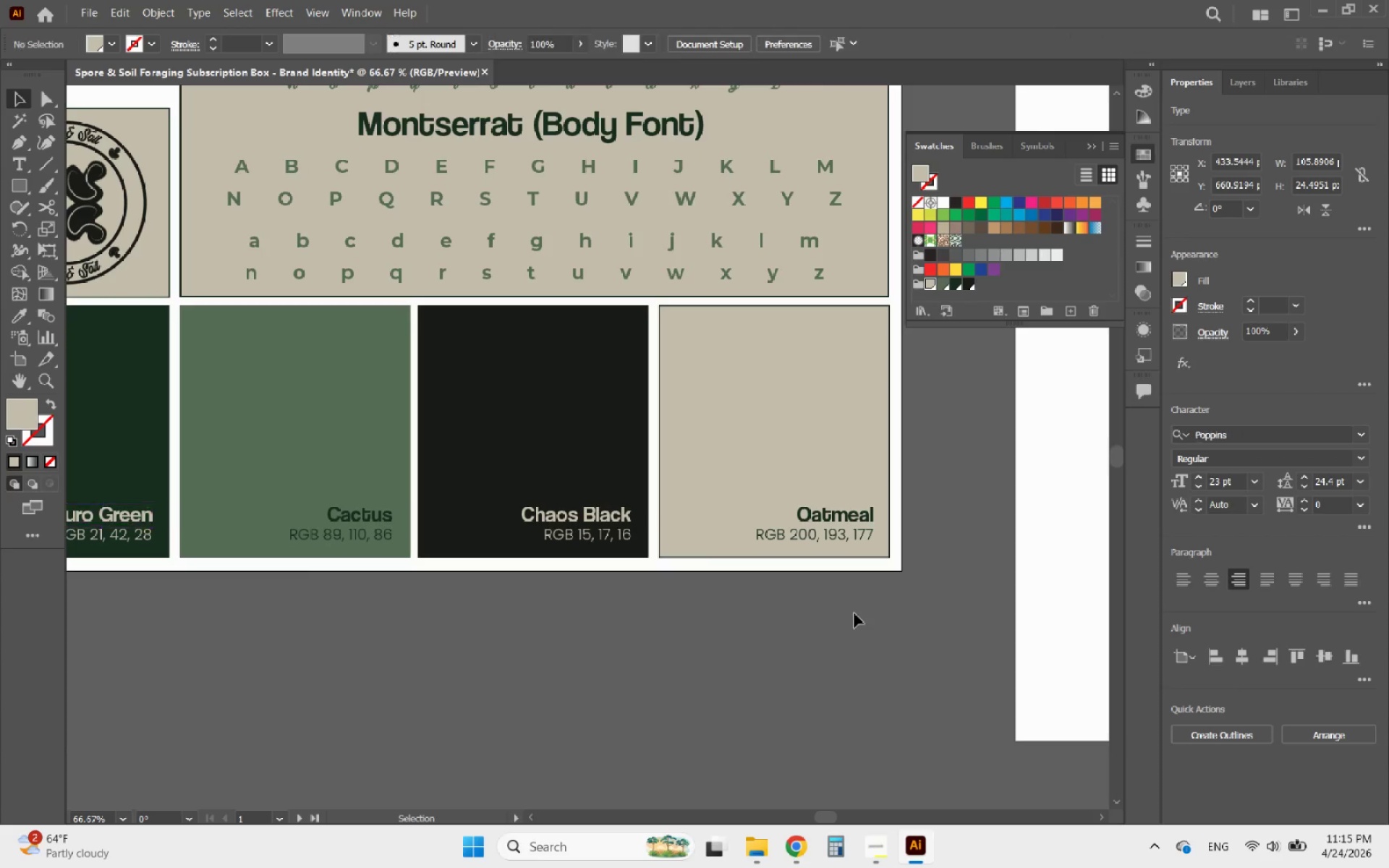 
hold_key(key=AltLeft, duration=2.09)
scroll: coordinate [946, 668], scroll_direction: down, amount: 1.0
 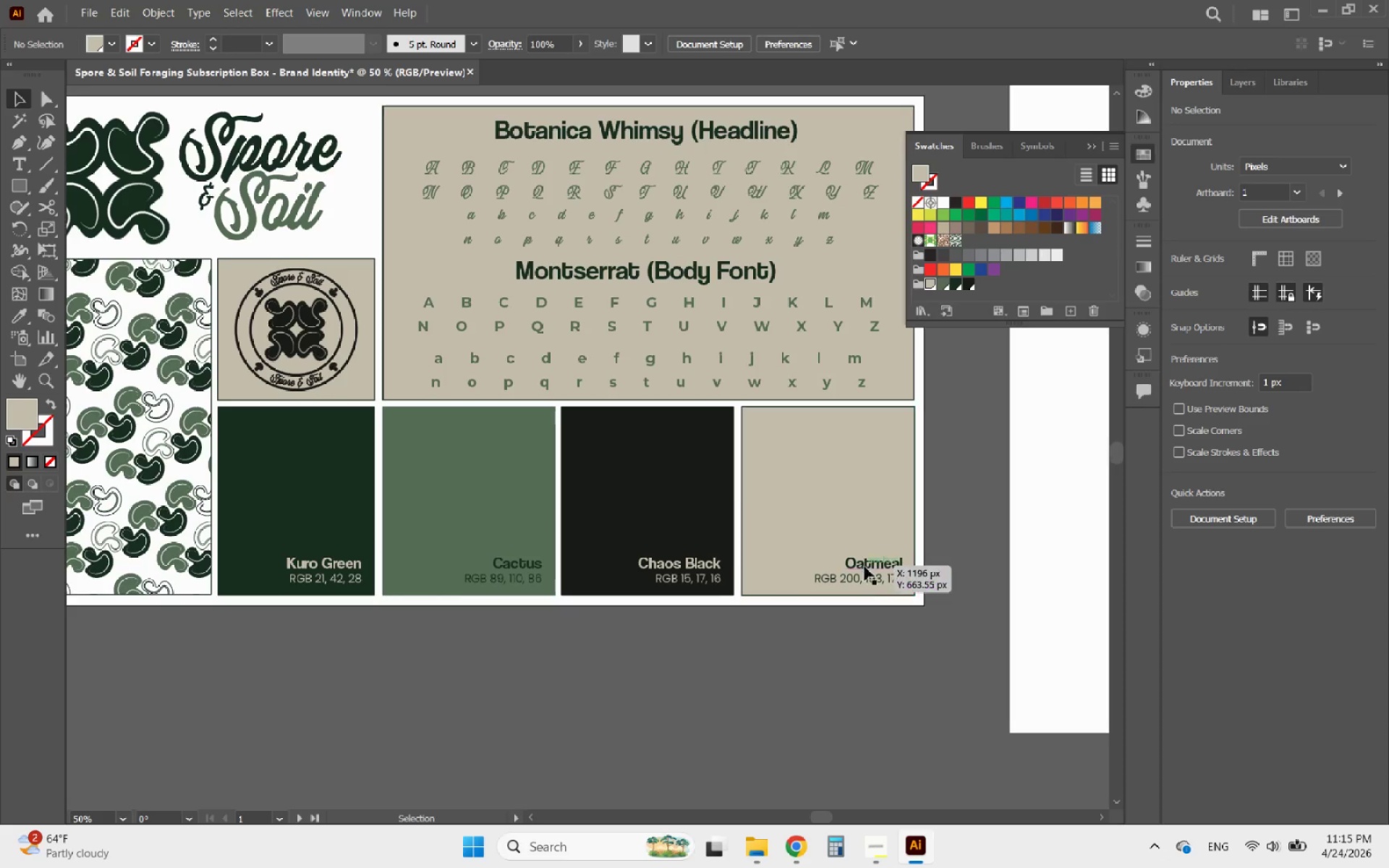 
hold_key(key=AltLeft, duration=0.45)
scroll: coordinate [877, 665], scroll_direction: down, amount: 1.0
 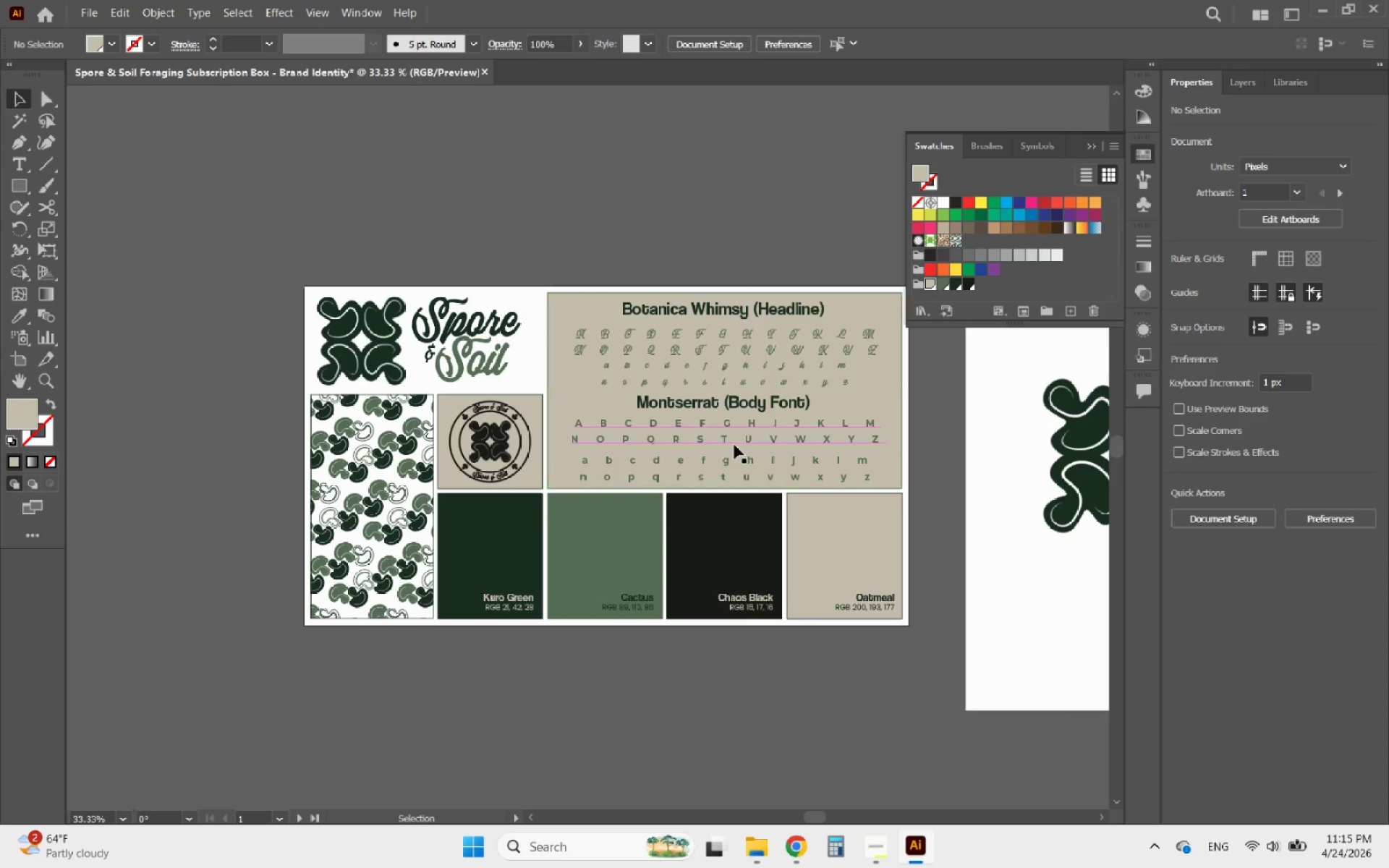 
left_click([734, 445])
 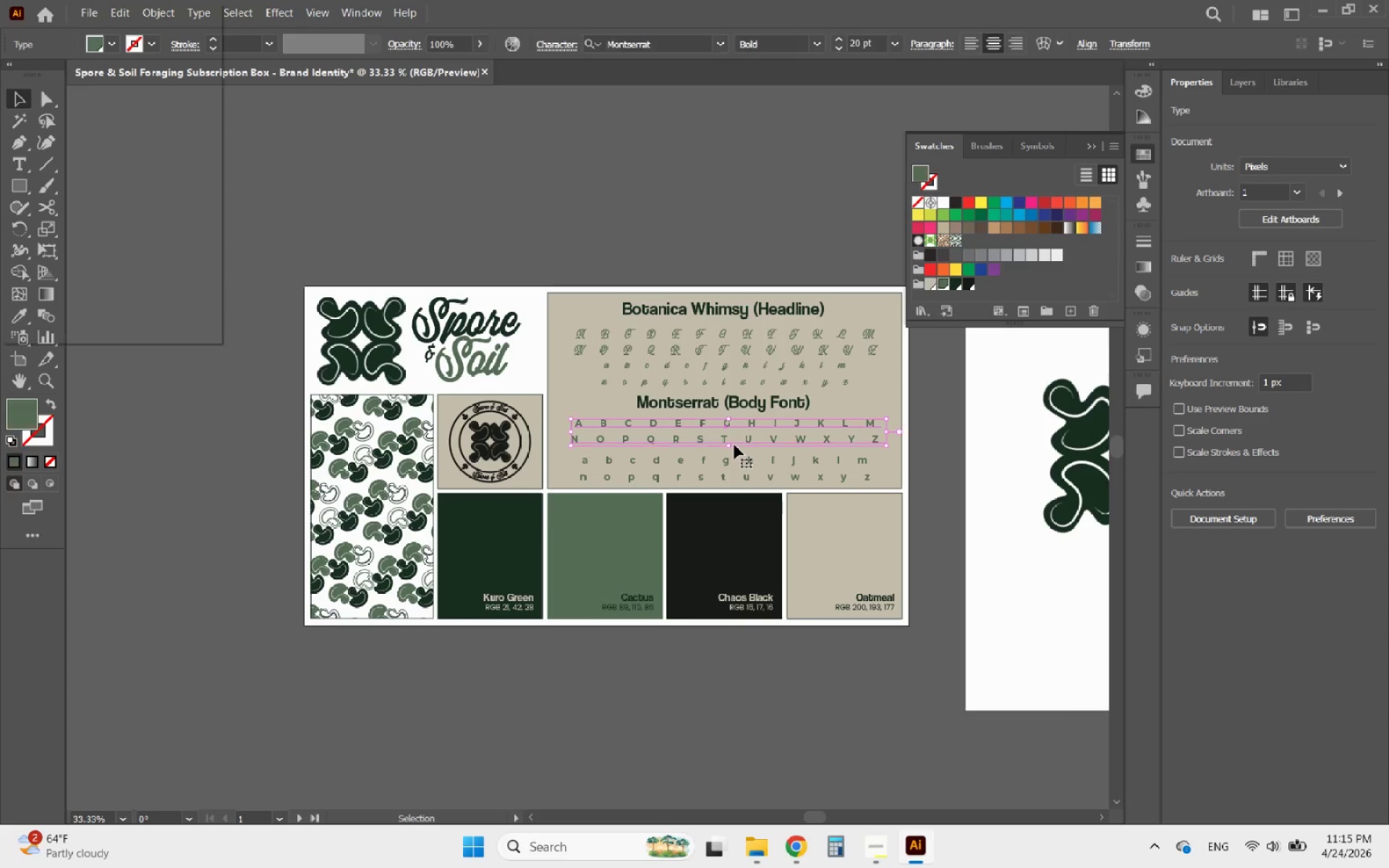 
hold_key(key=ShiftLeft, duration=16.36)
left_click([705, 459])
 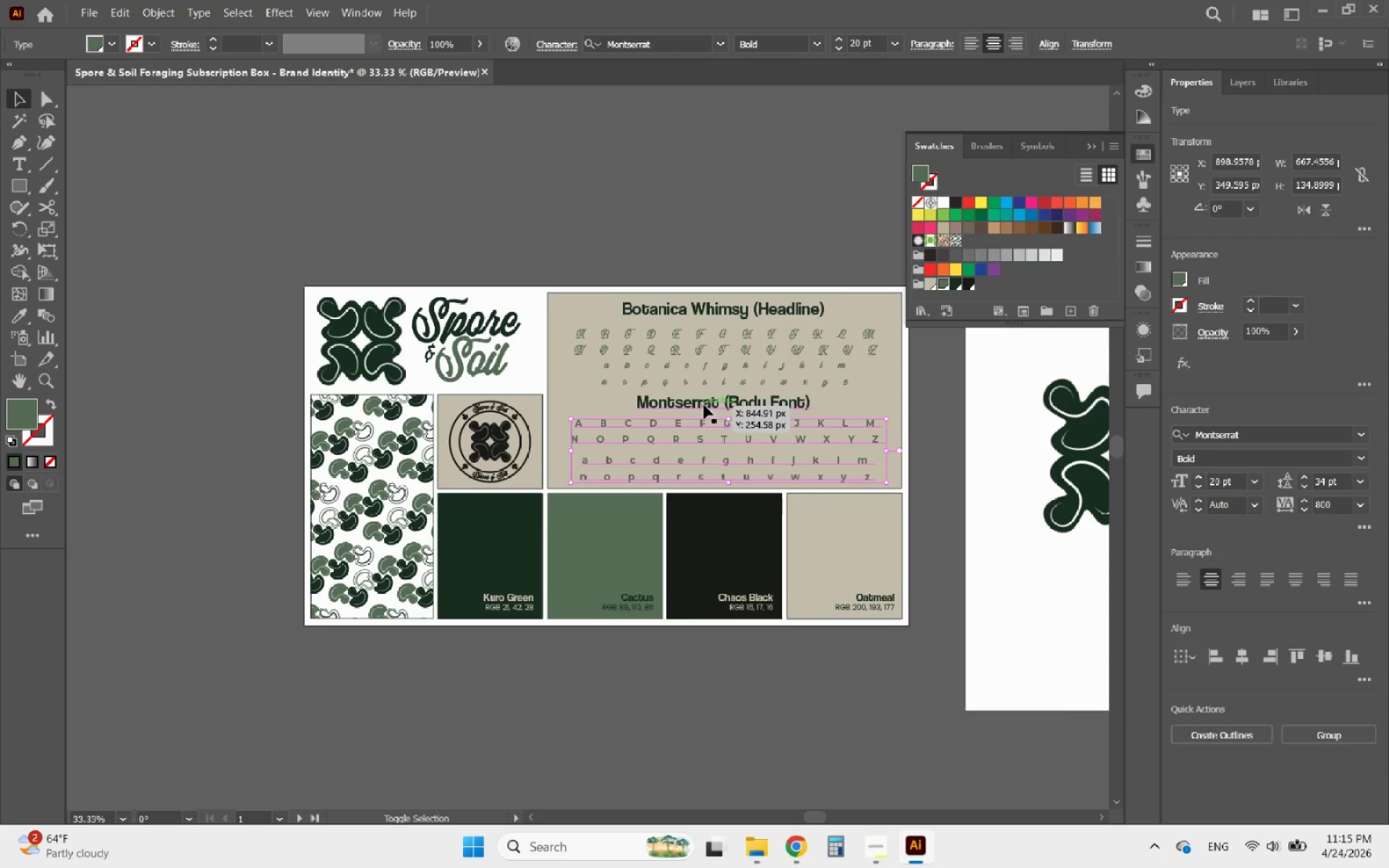 
left_click([704, 405])
 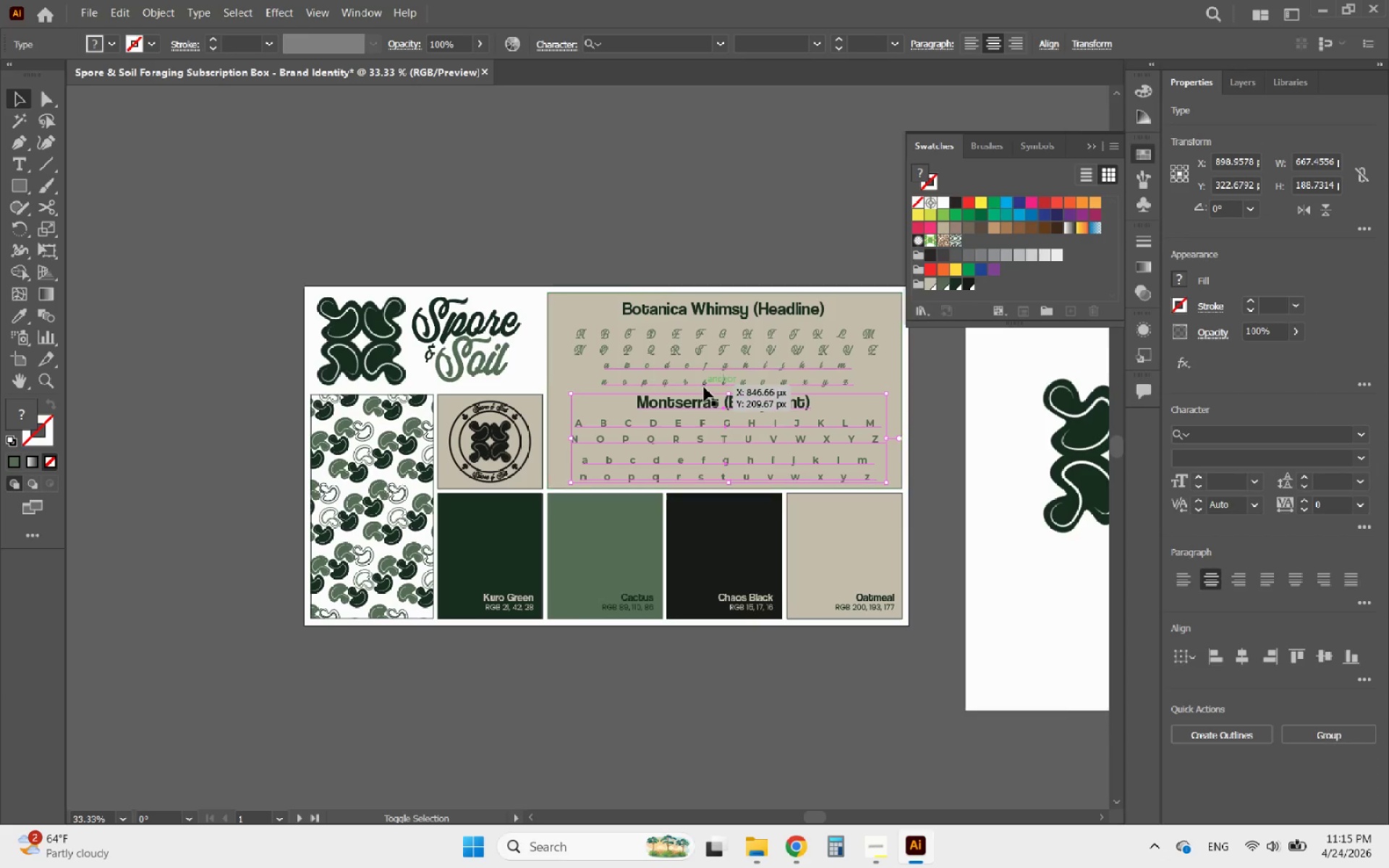 
left_click([704, 387])
 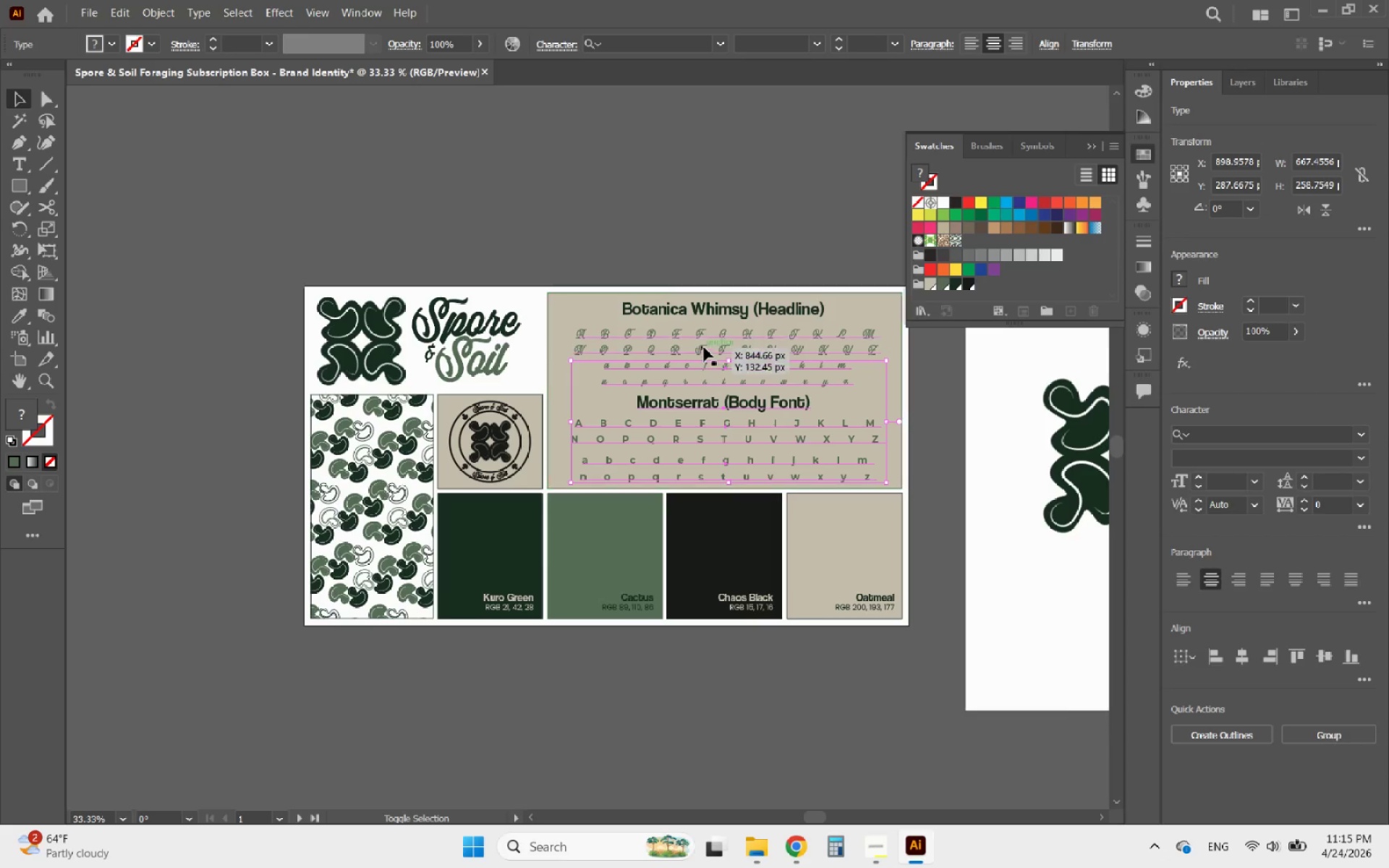 
left_click([704, 346])
 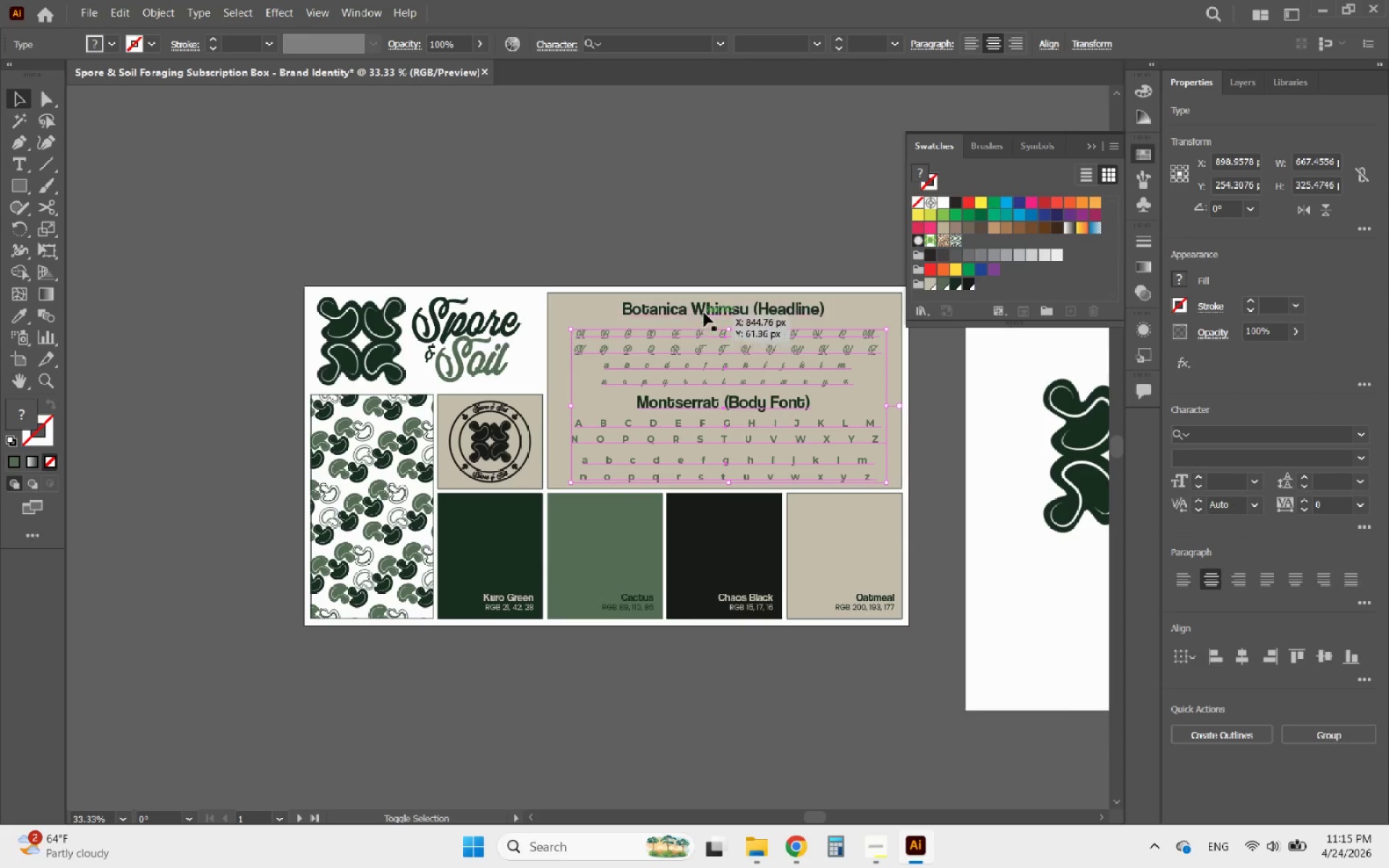 
left_click([704, 310])
 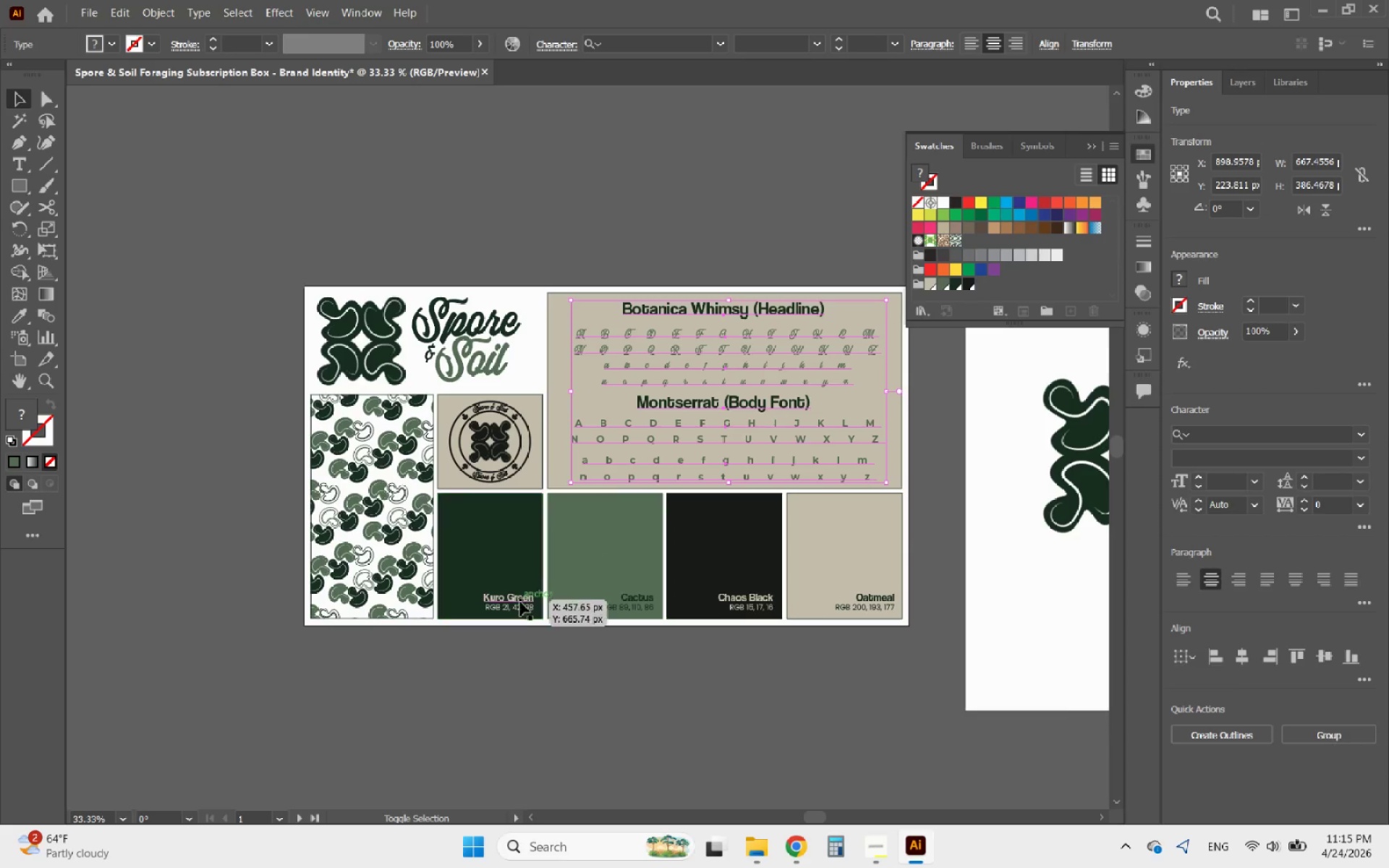 
left_click([518, 605])
 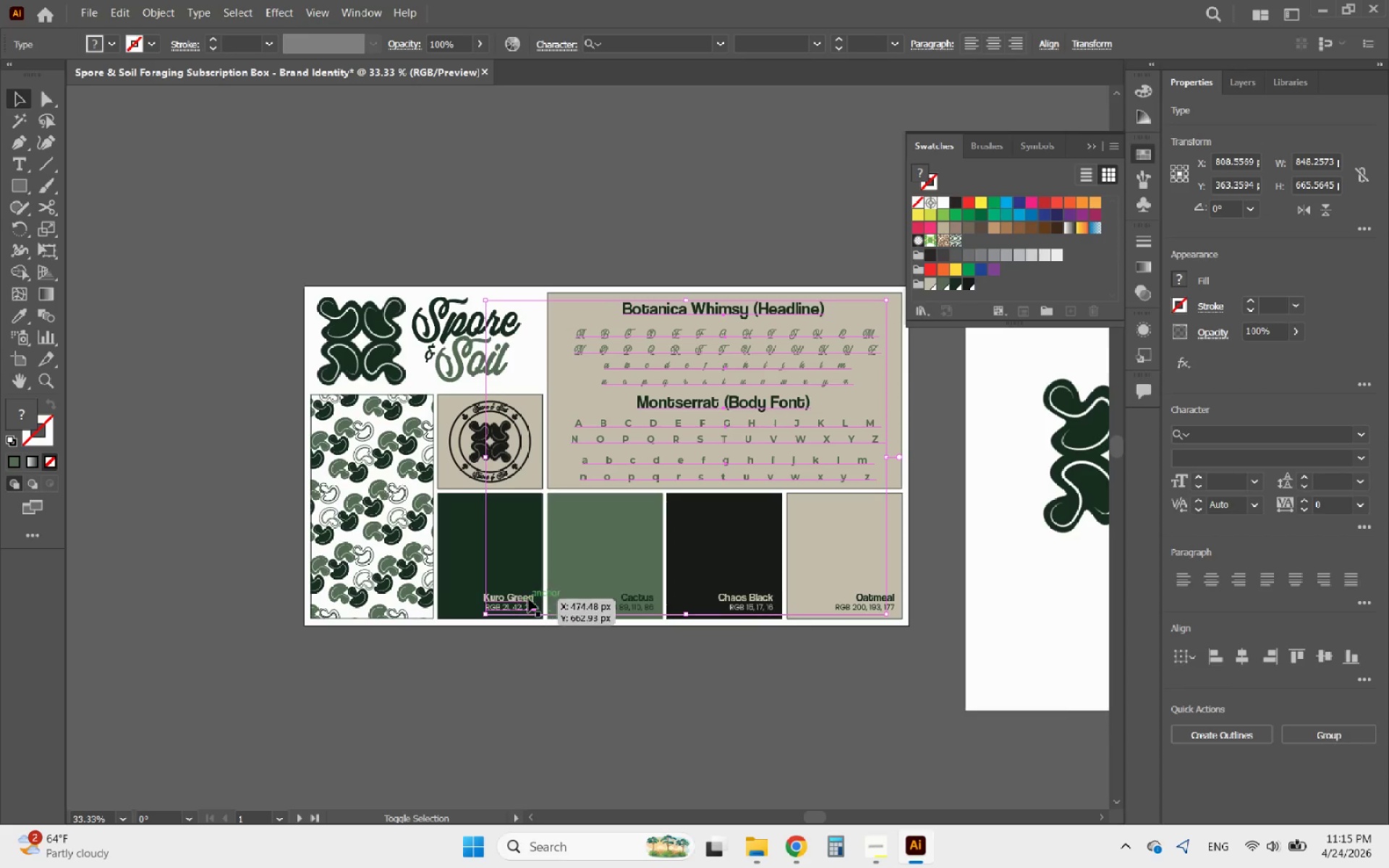 
left_click([528, 598])
 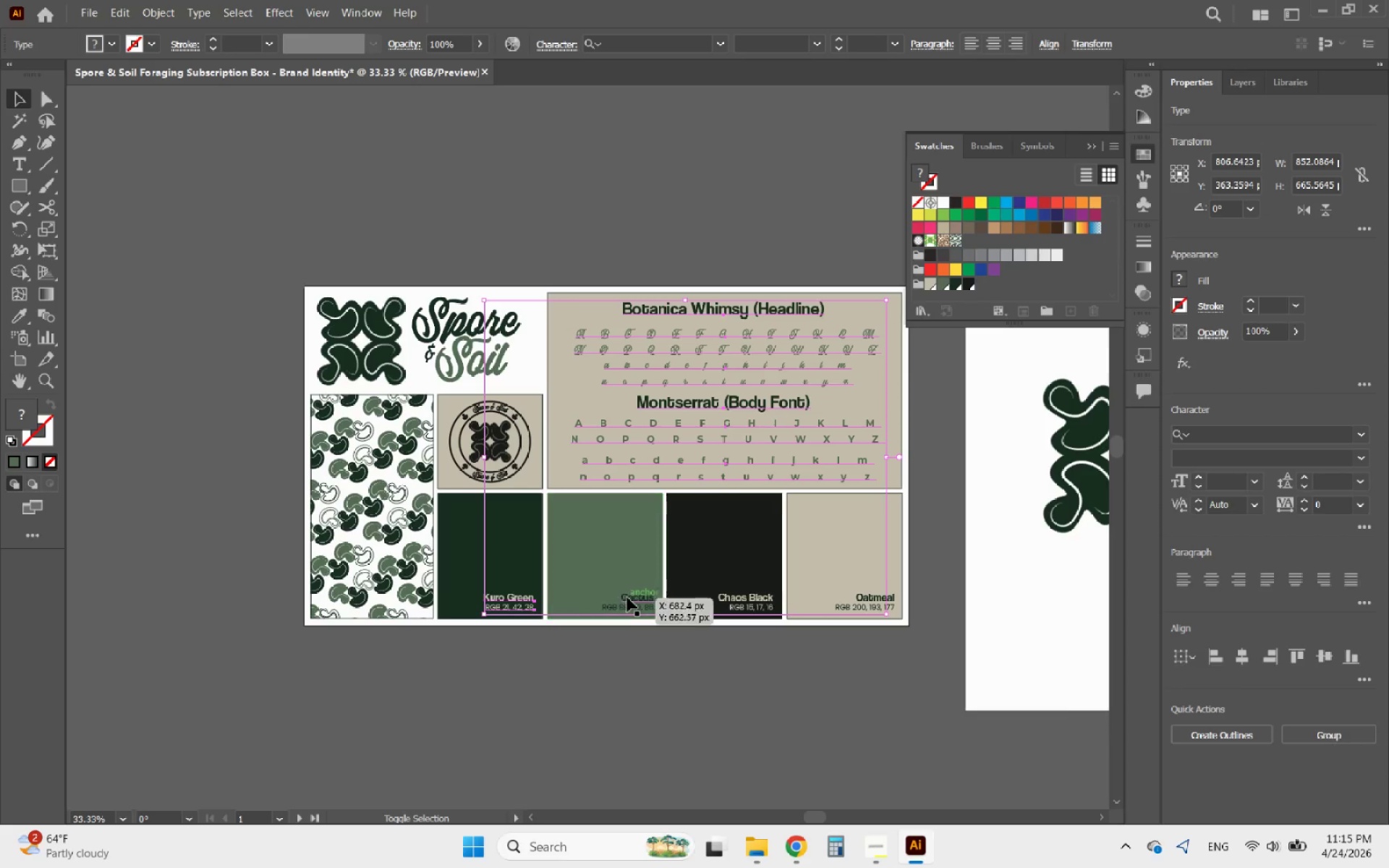 
left_click([628, 597])
 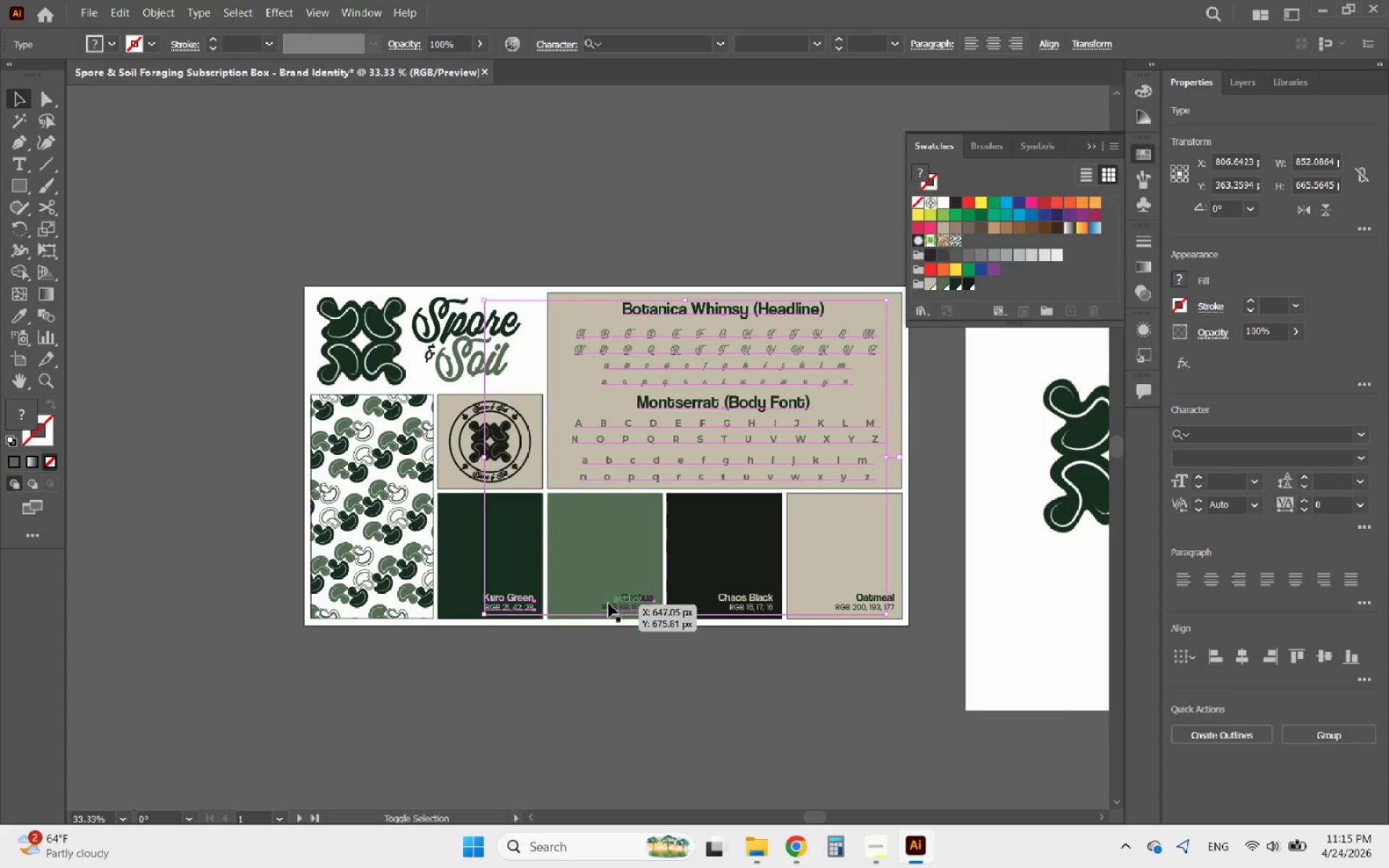 
left_click([607, 603])
 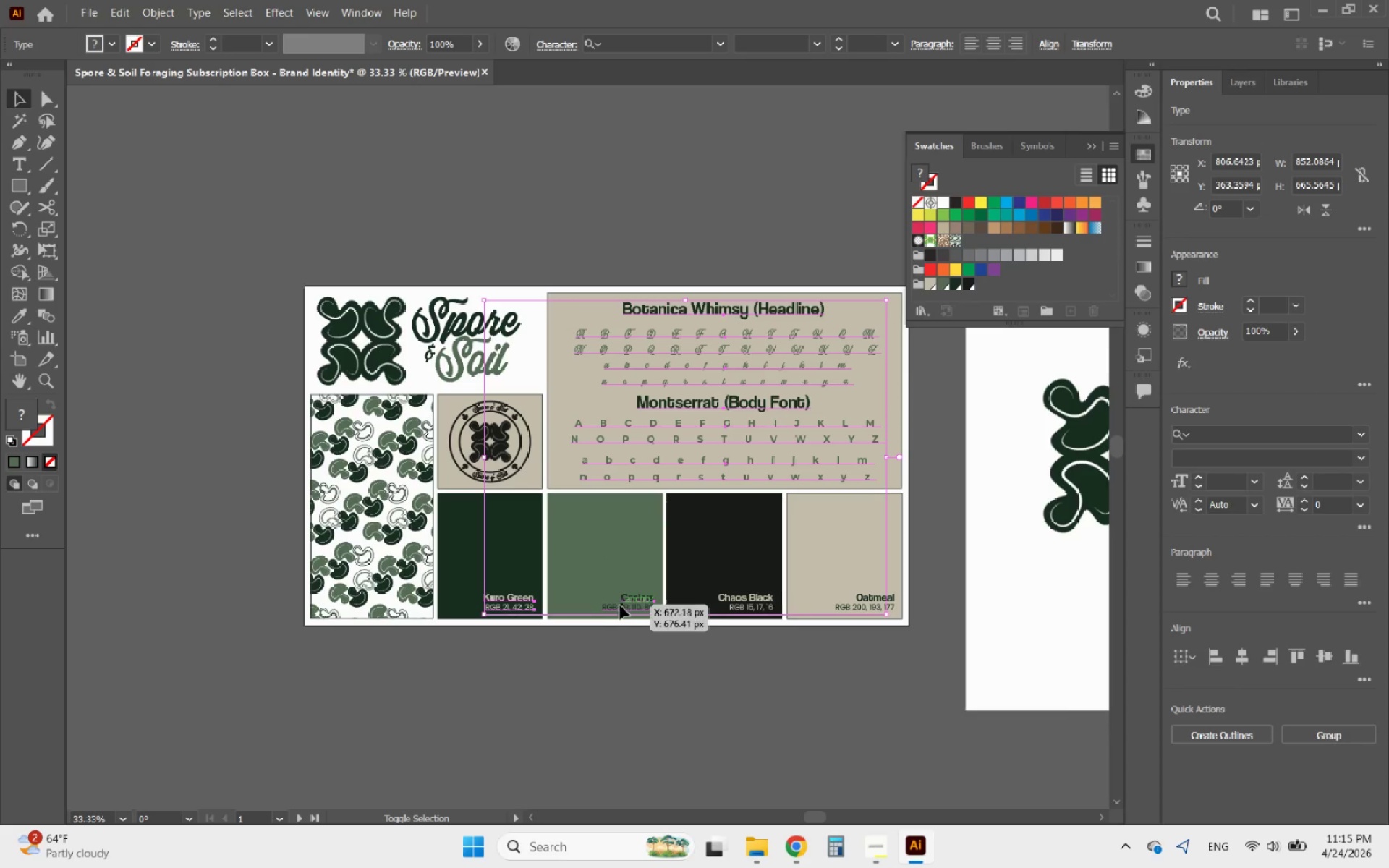 
left_click([616, 608])
 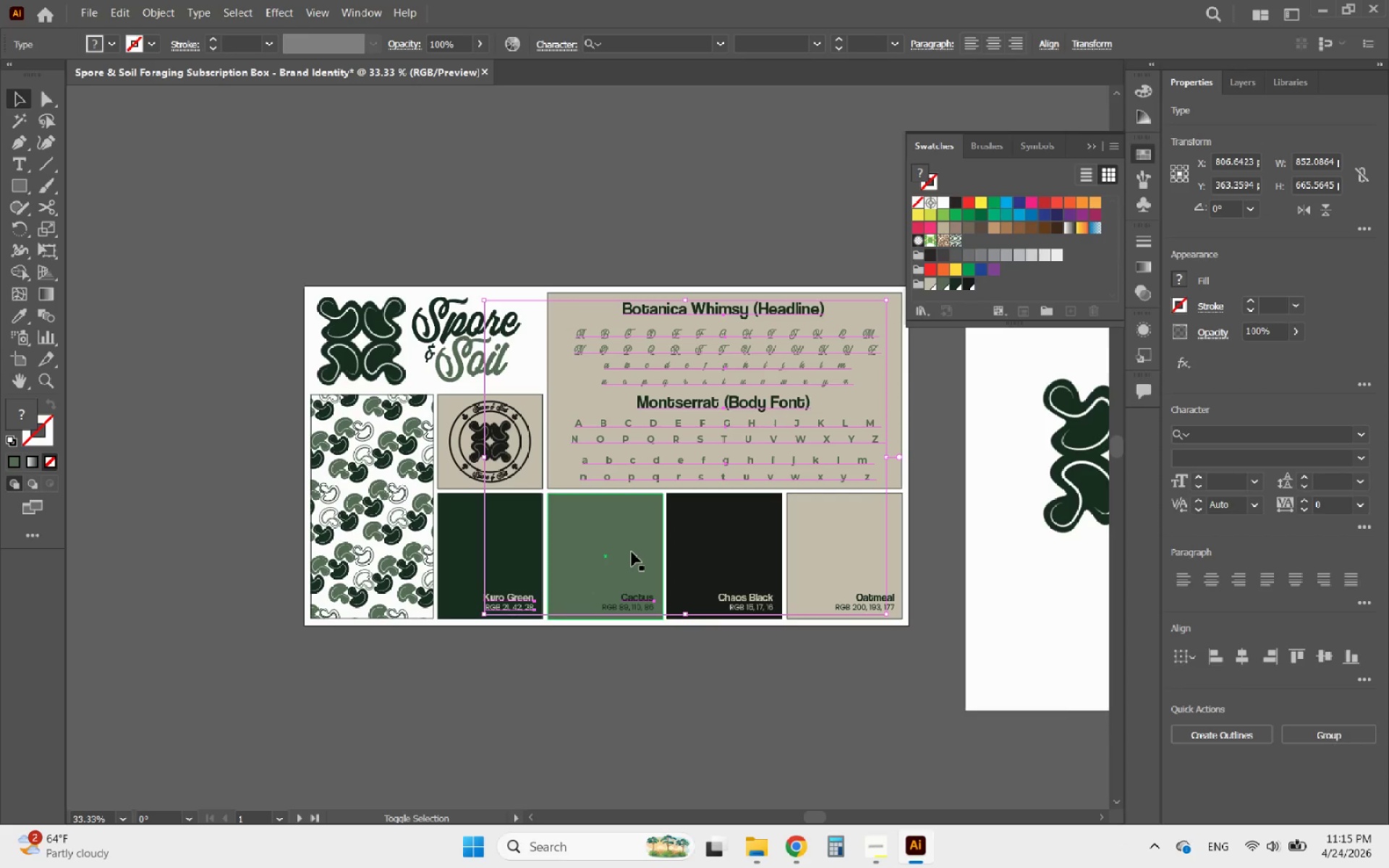 
left_click([632, 552])
 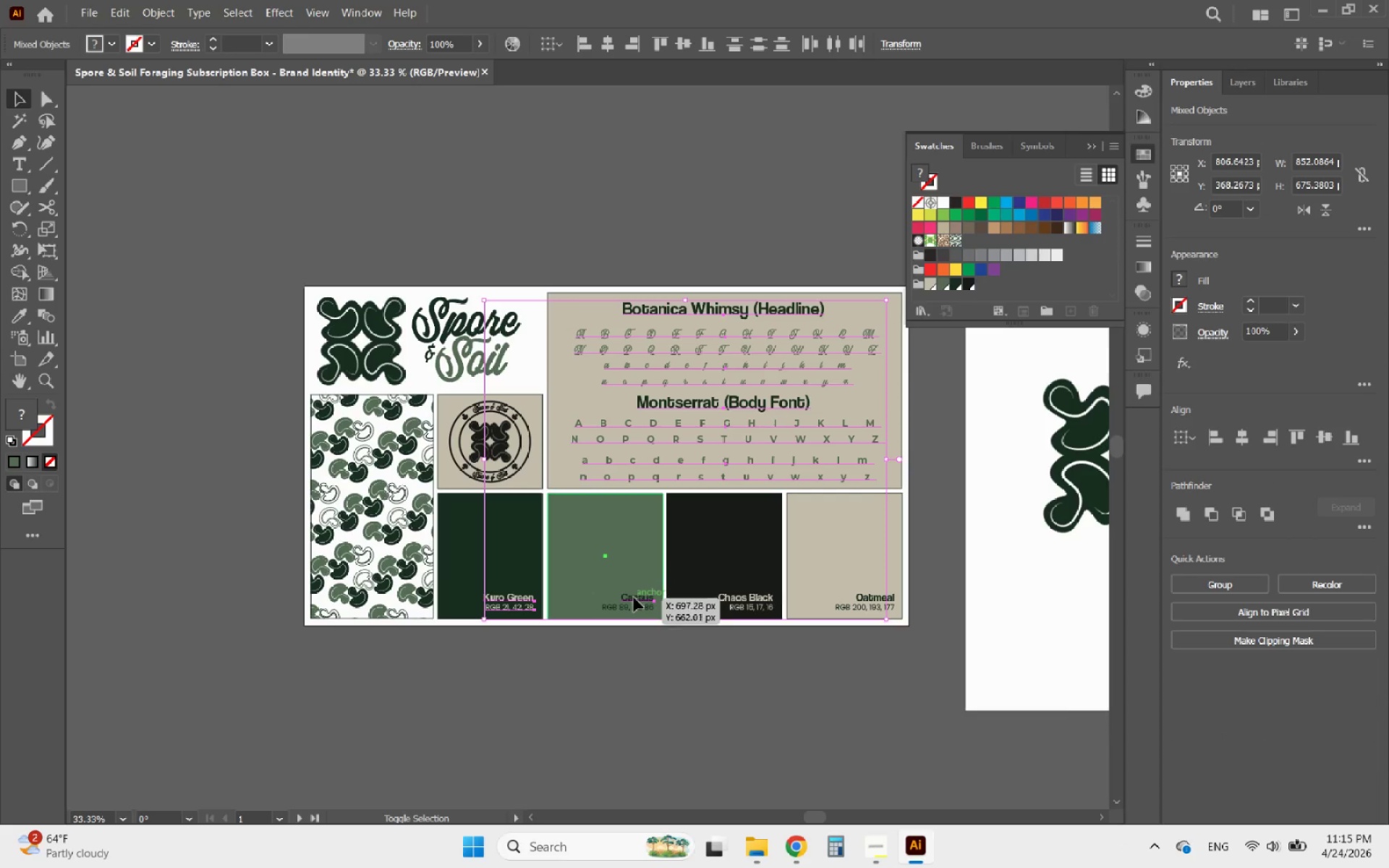 
left_click([638, 558])
 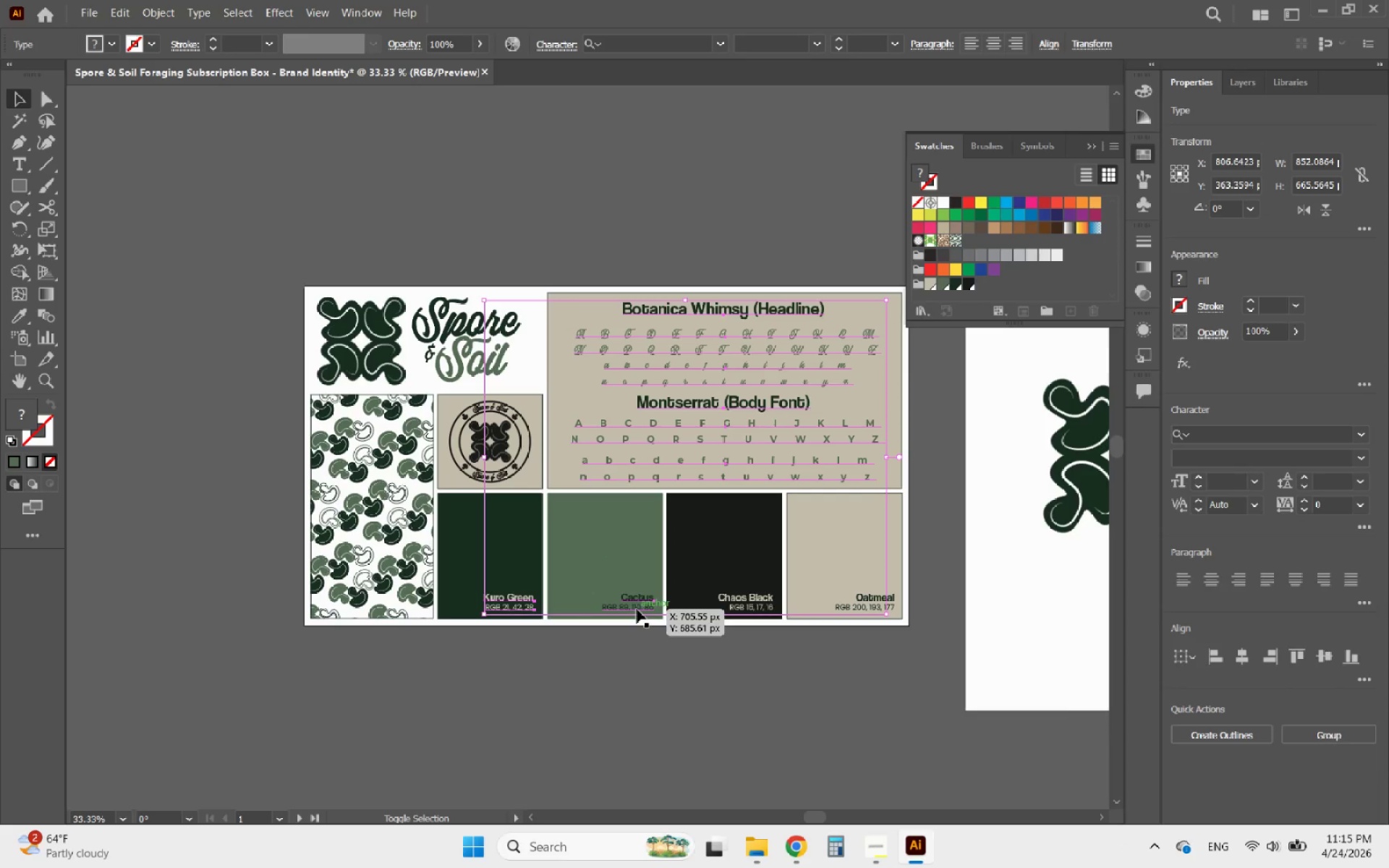 
left_click([637, 609])
 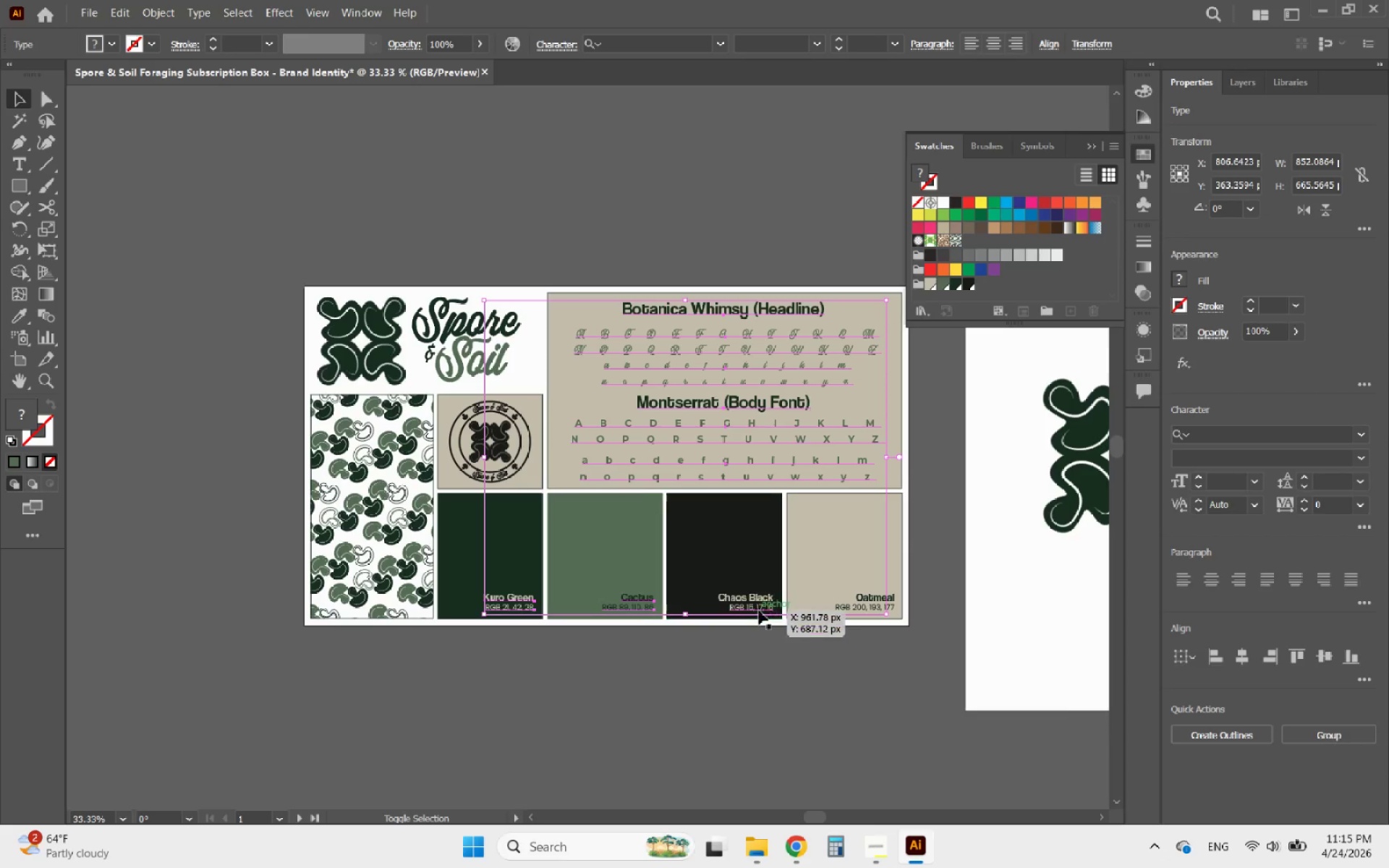 
left_click([758, 609])
 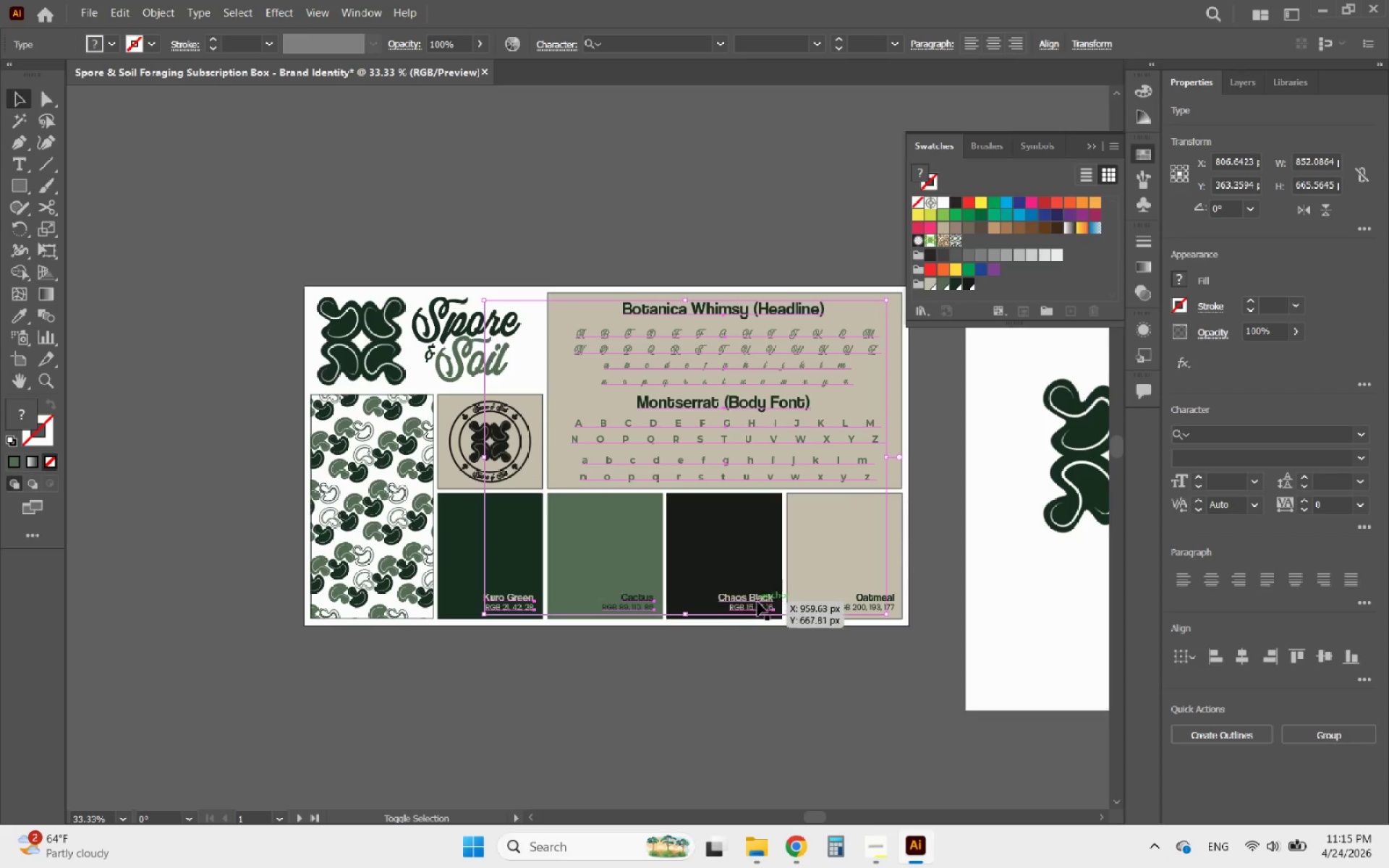 
left_click([757, 600])
 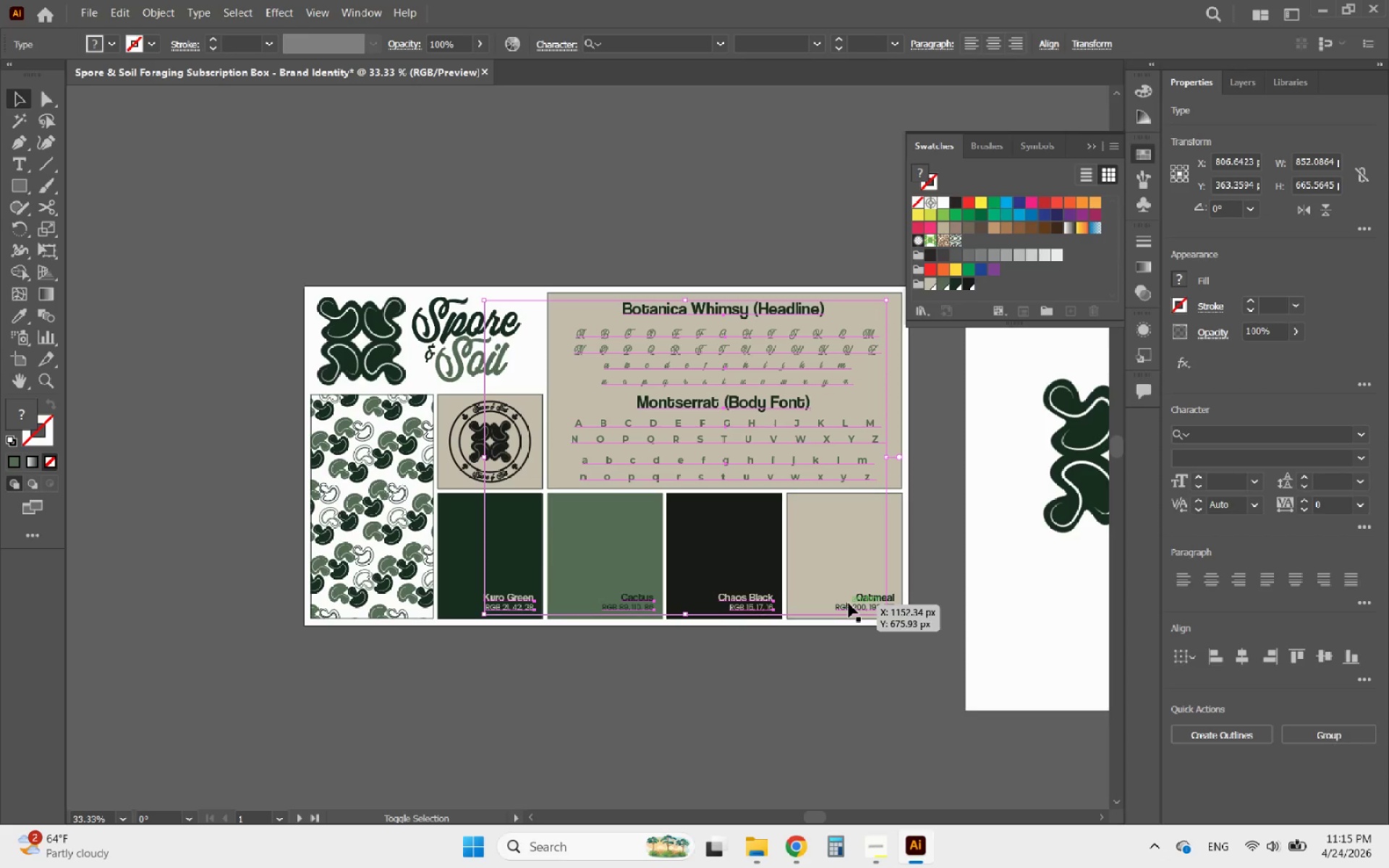 
left_click([856, 605])
 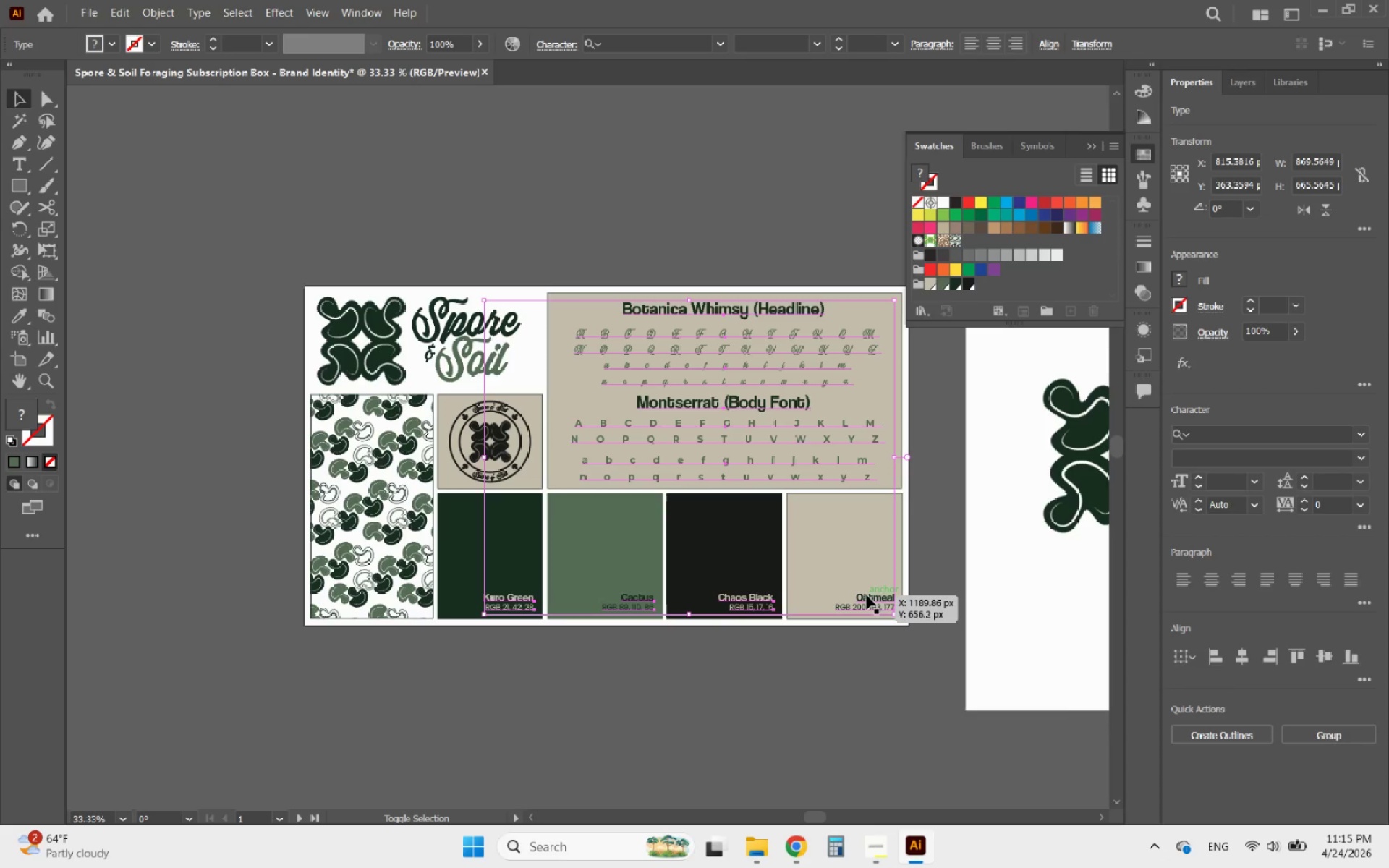 
left_click([867, 595])
 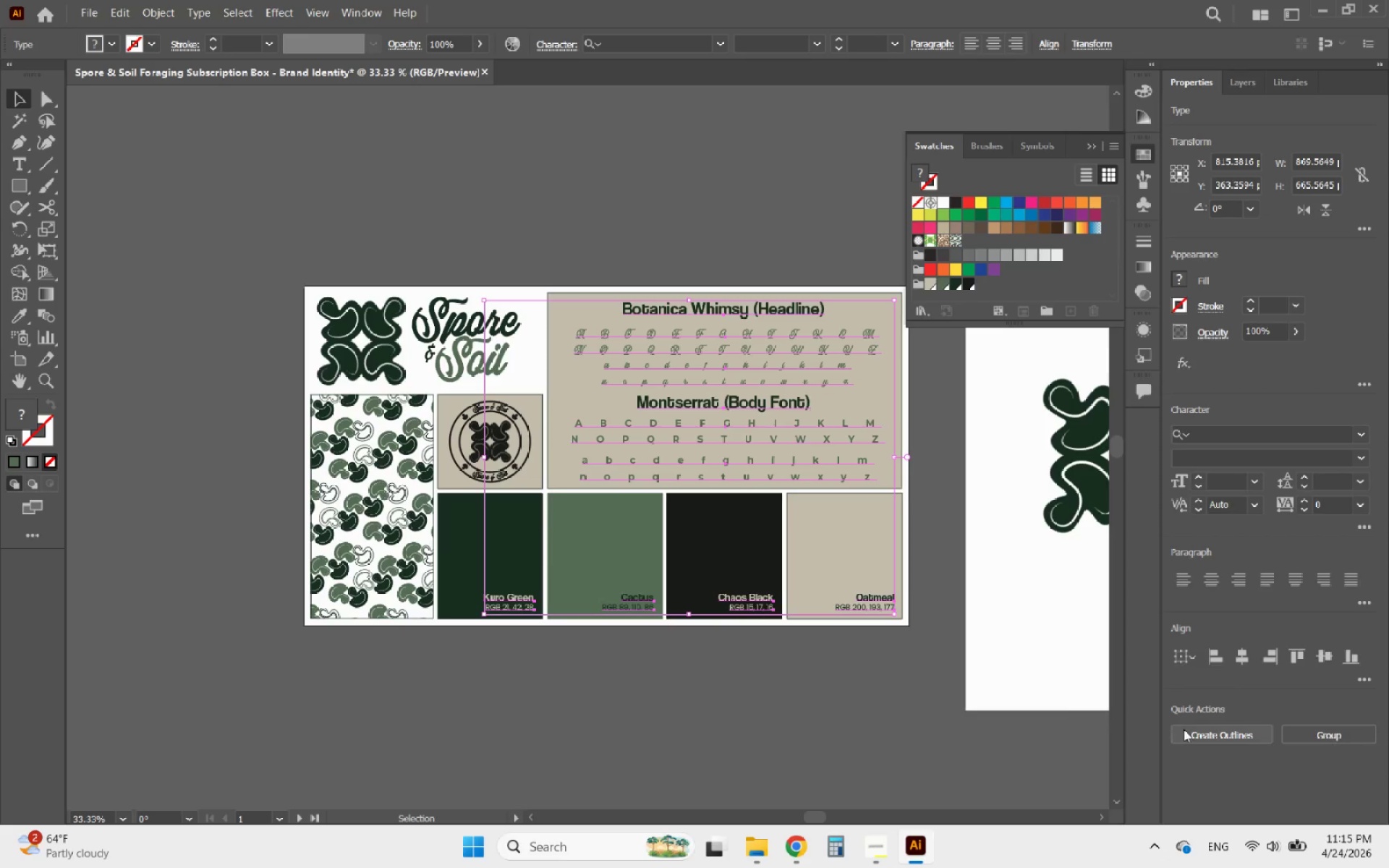 
left_click([1194, 731])
 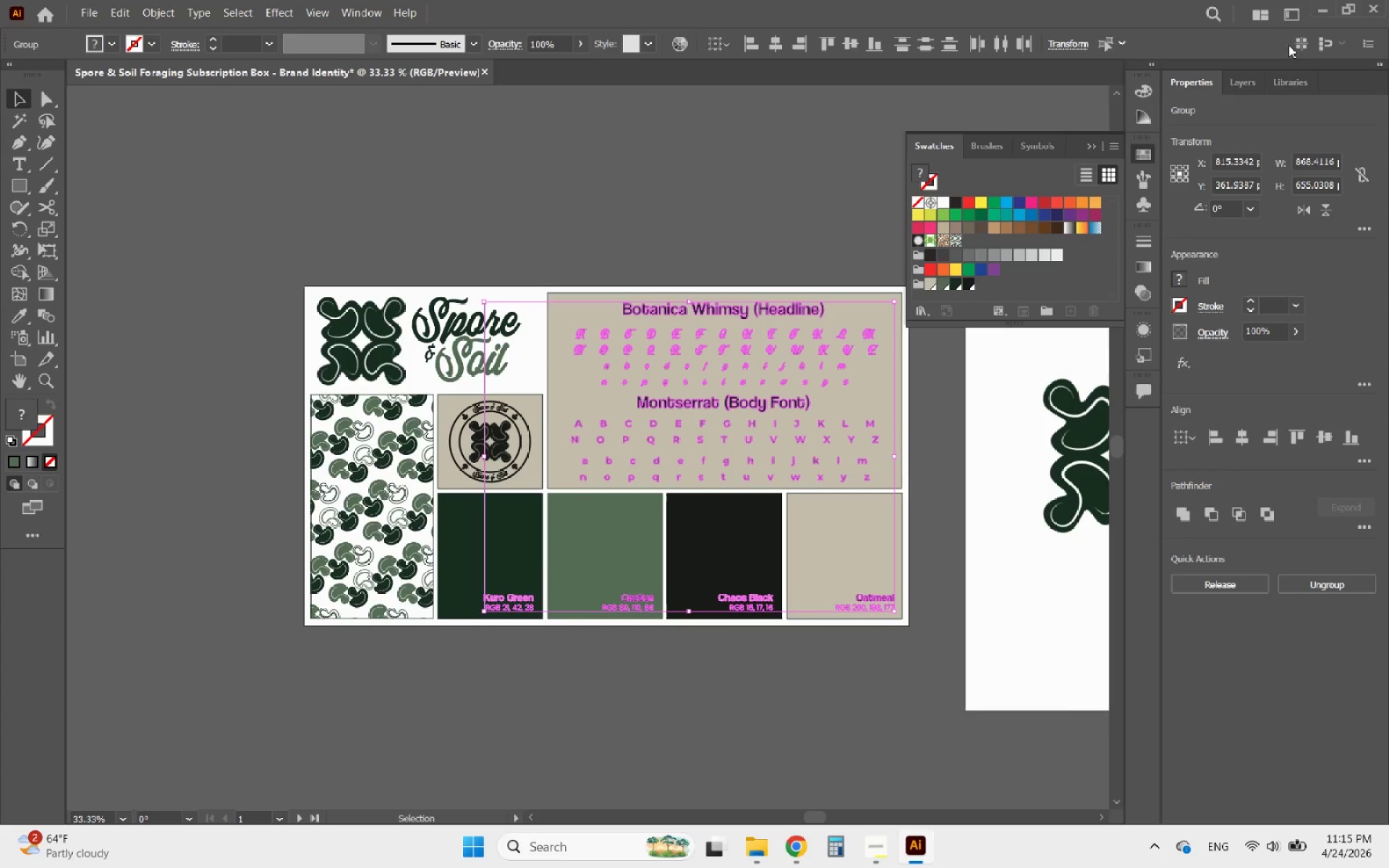 
left_click([1231, 83])
 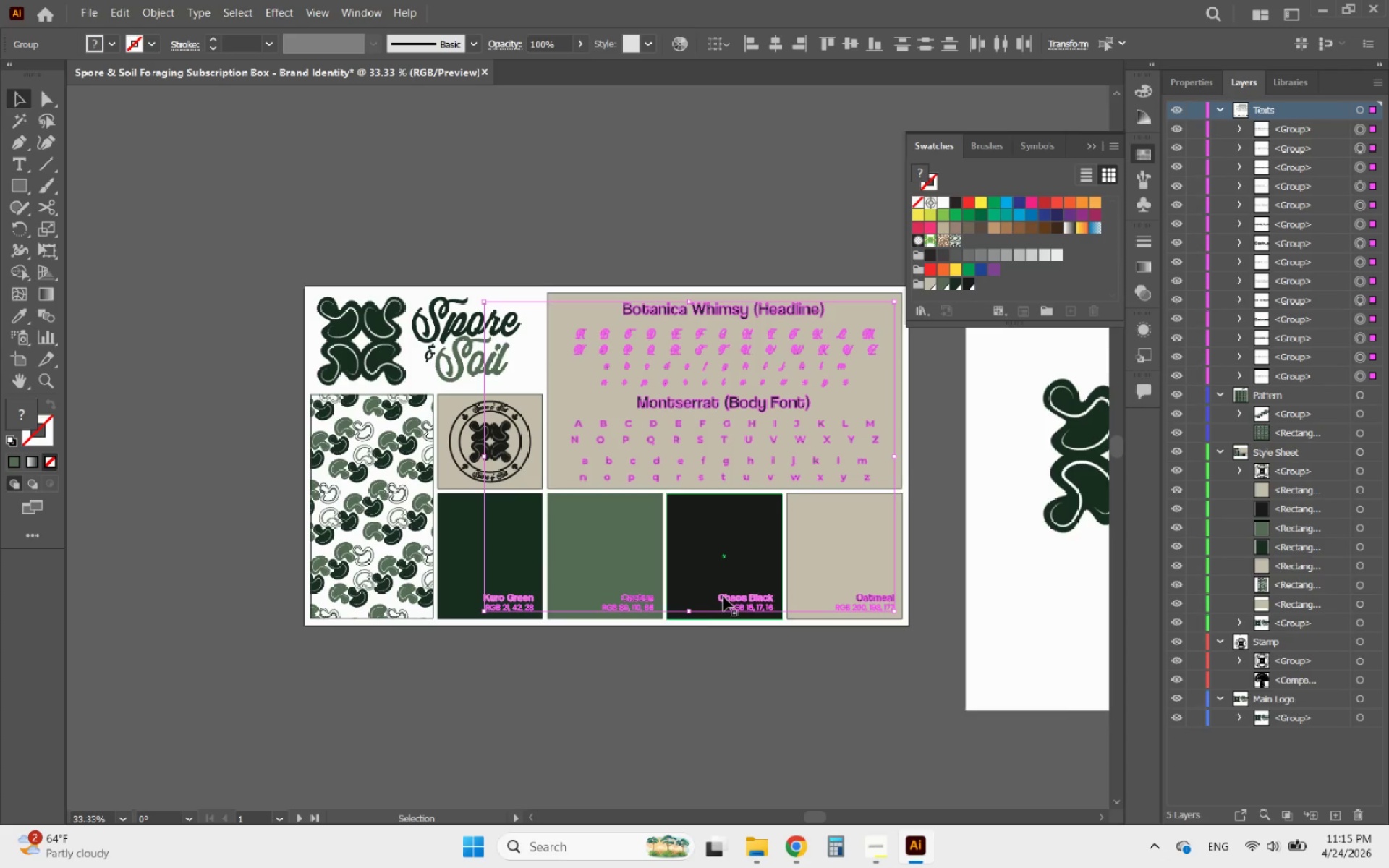 
left_click([650, 666])
 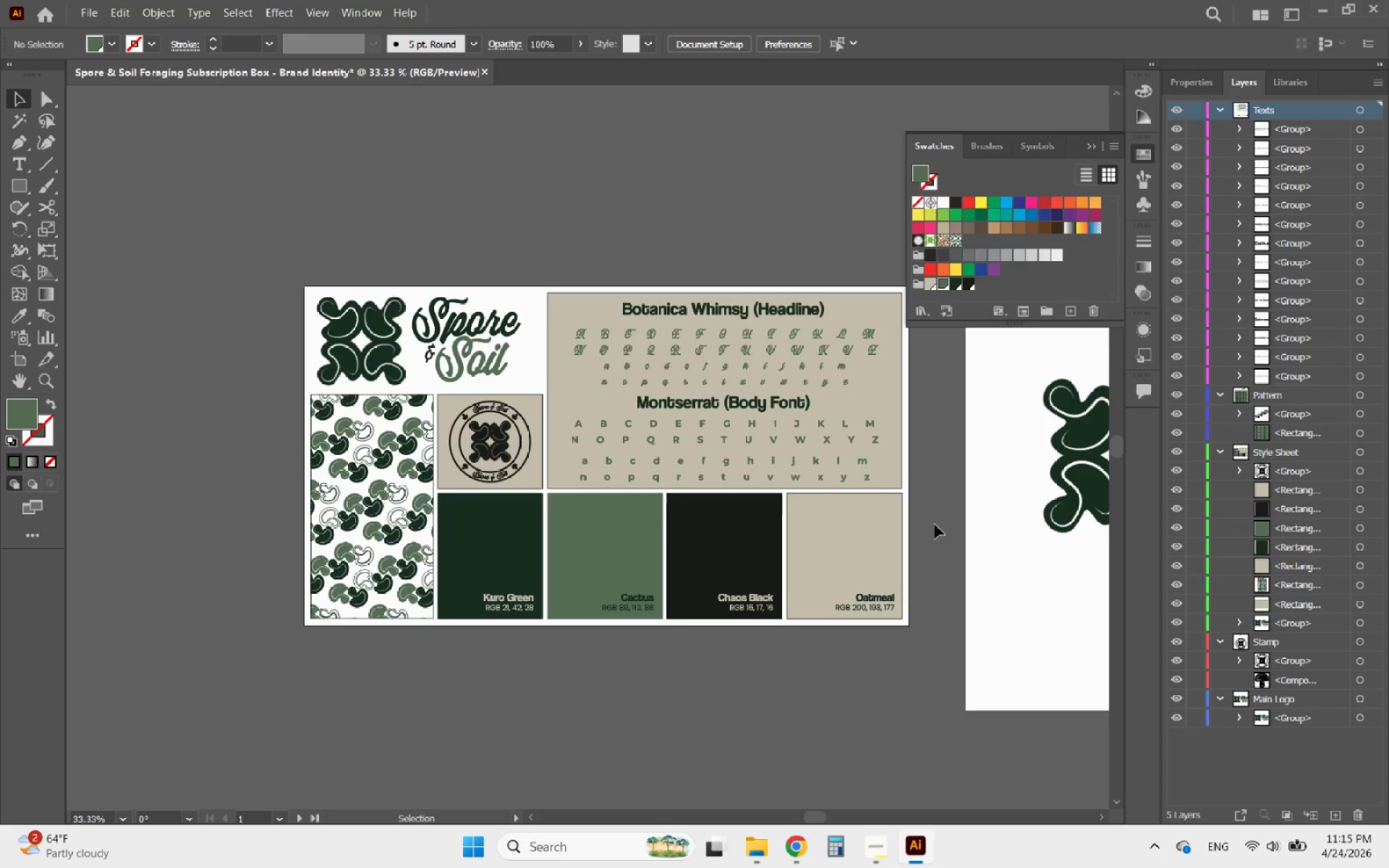 
left_click_drag(start_coordinate=[933, 526], to_coordinate=[532, 485])
 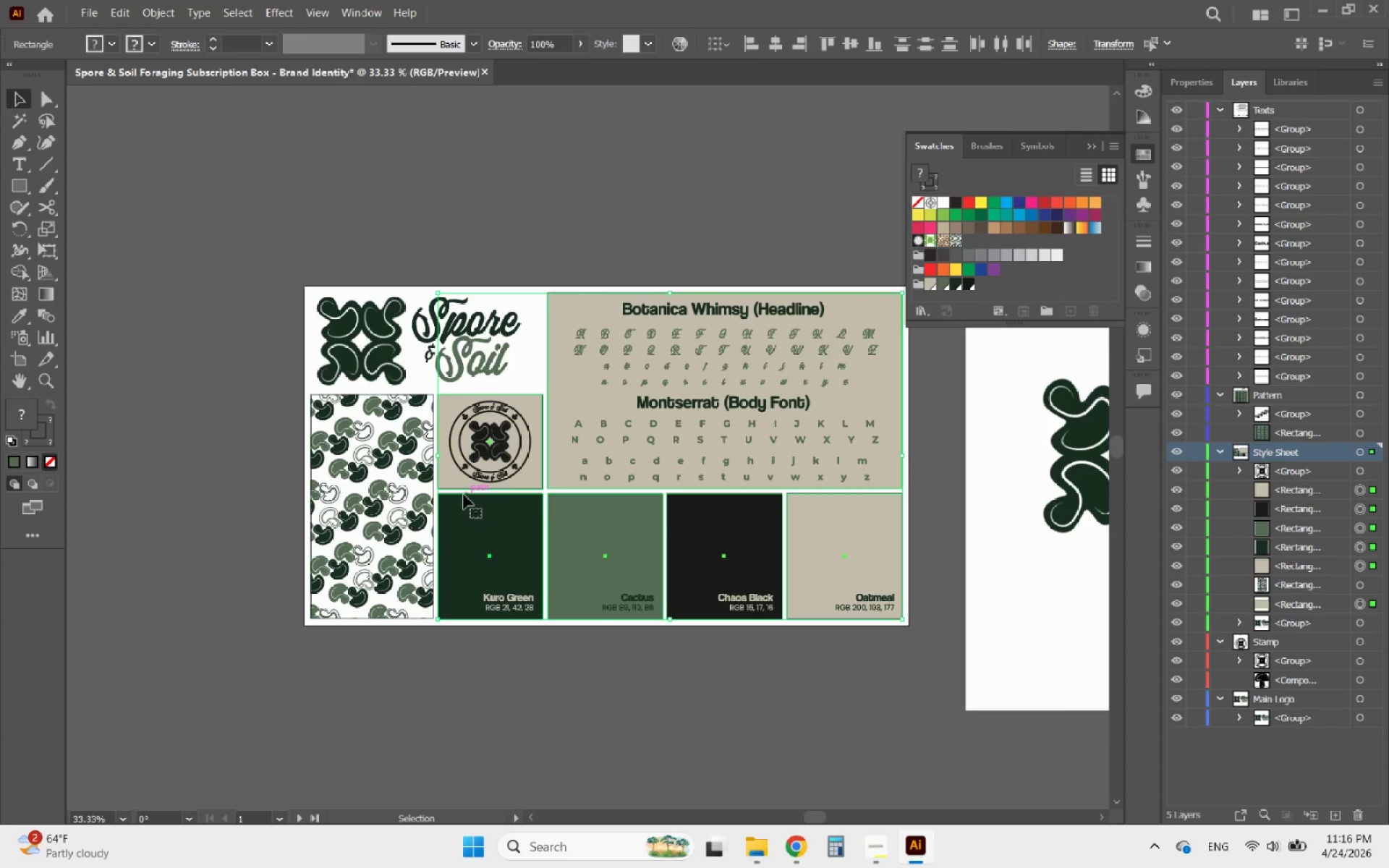 
left_click([498, 442])
 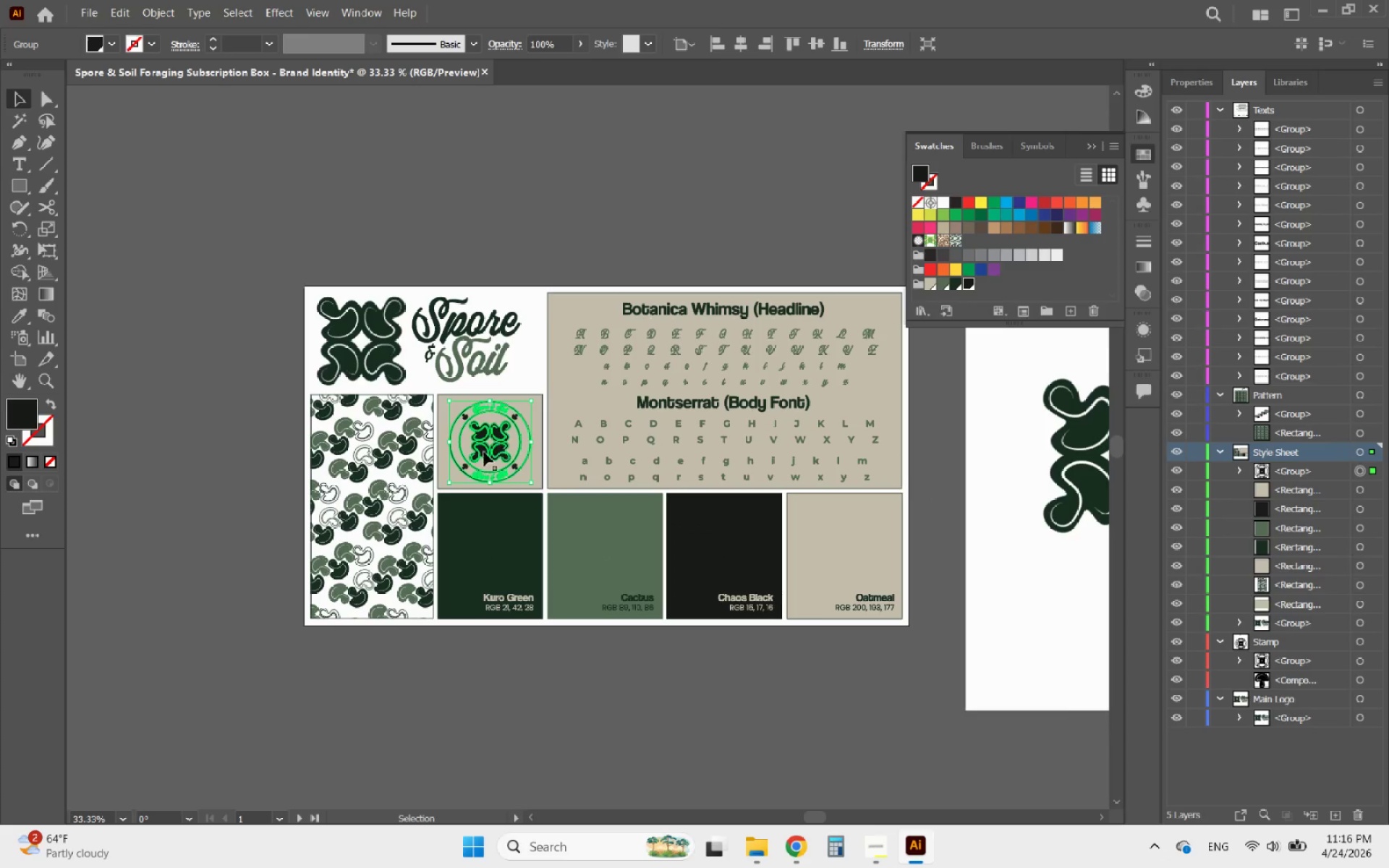 
left_click([409, 476])
 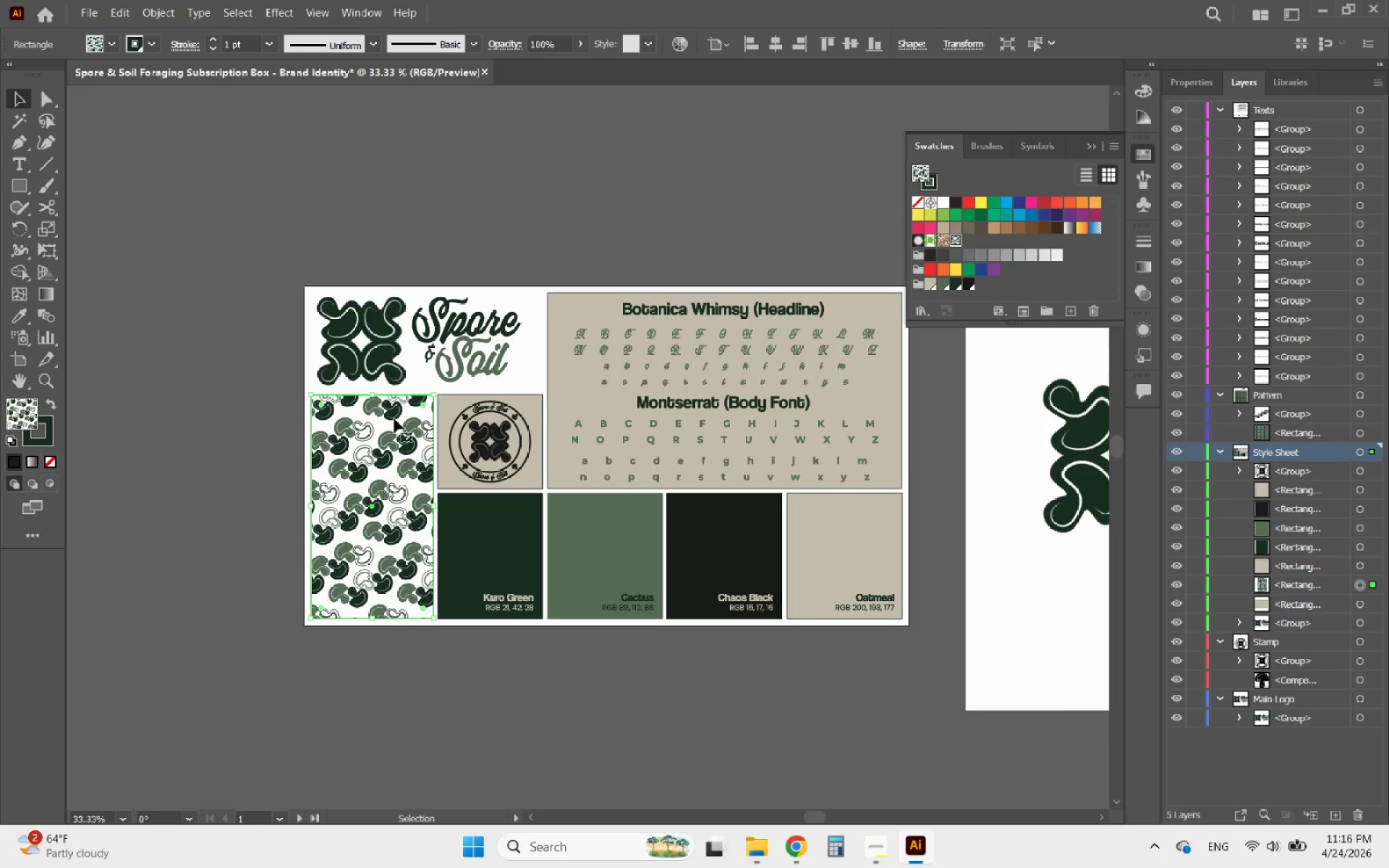 
left_click([378, 360])
 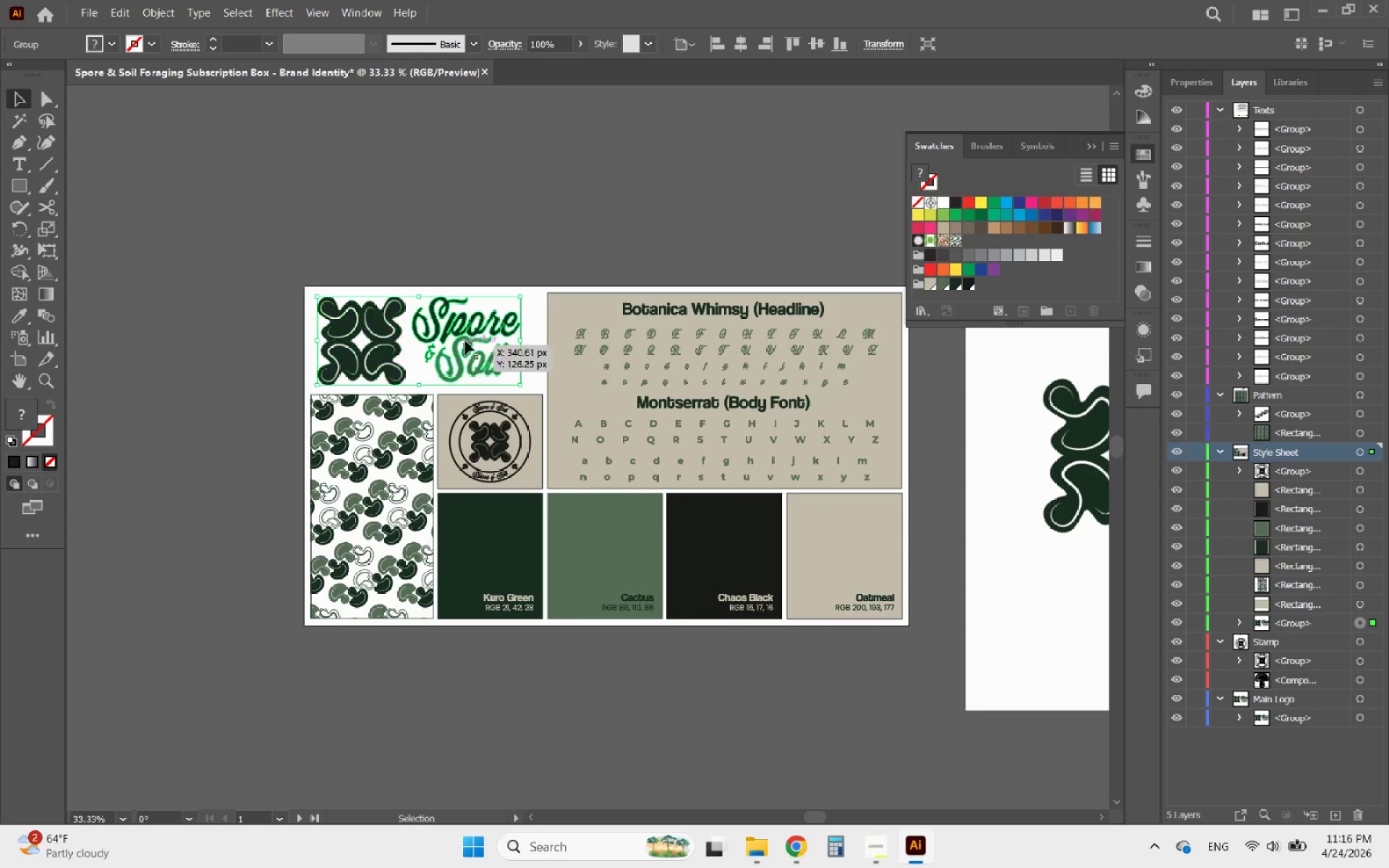 
left_click([536, 233])
 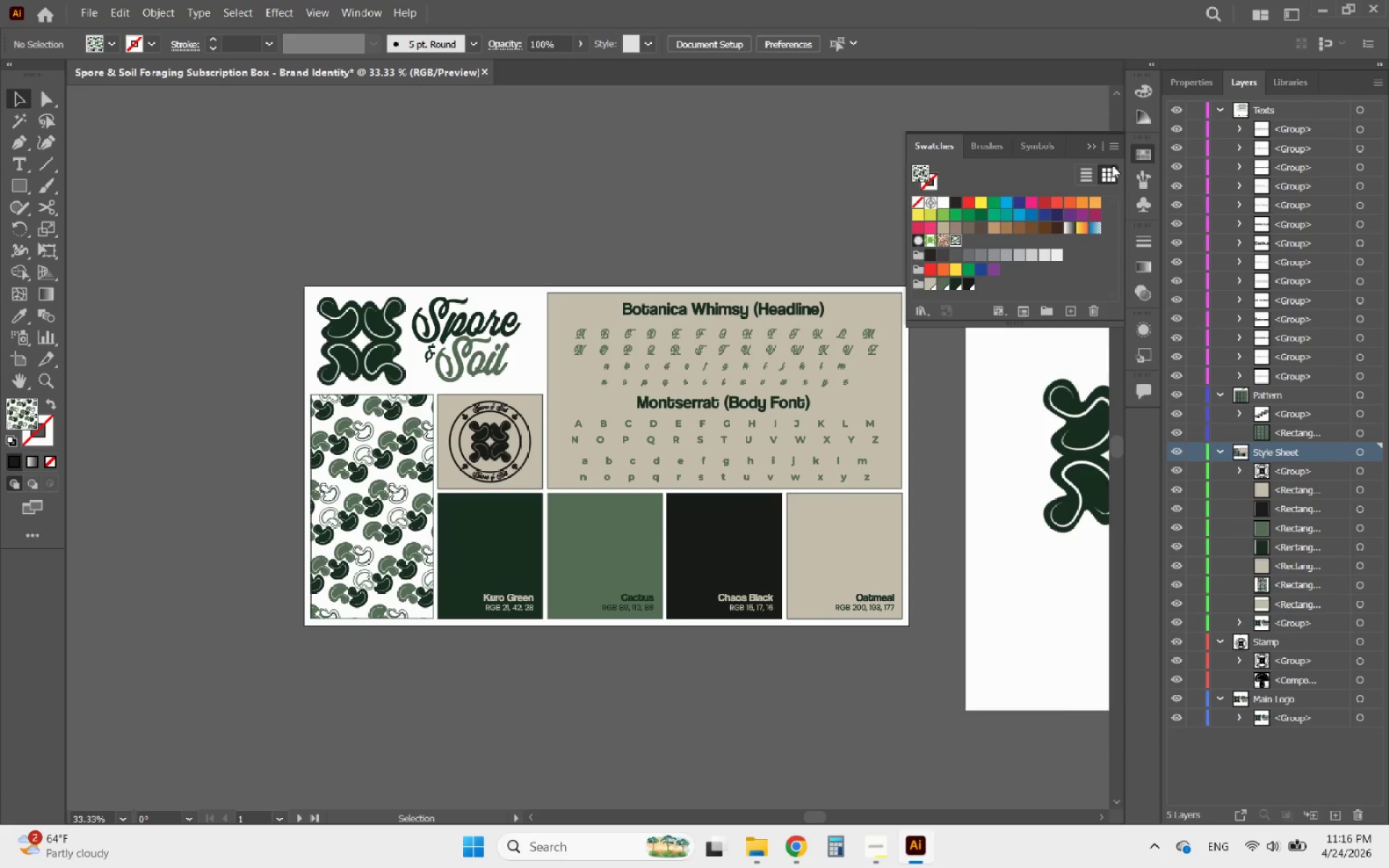 
left_click([1092, 145])
 